 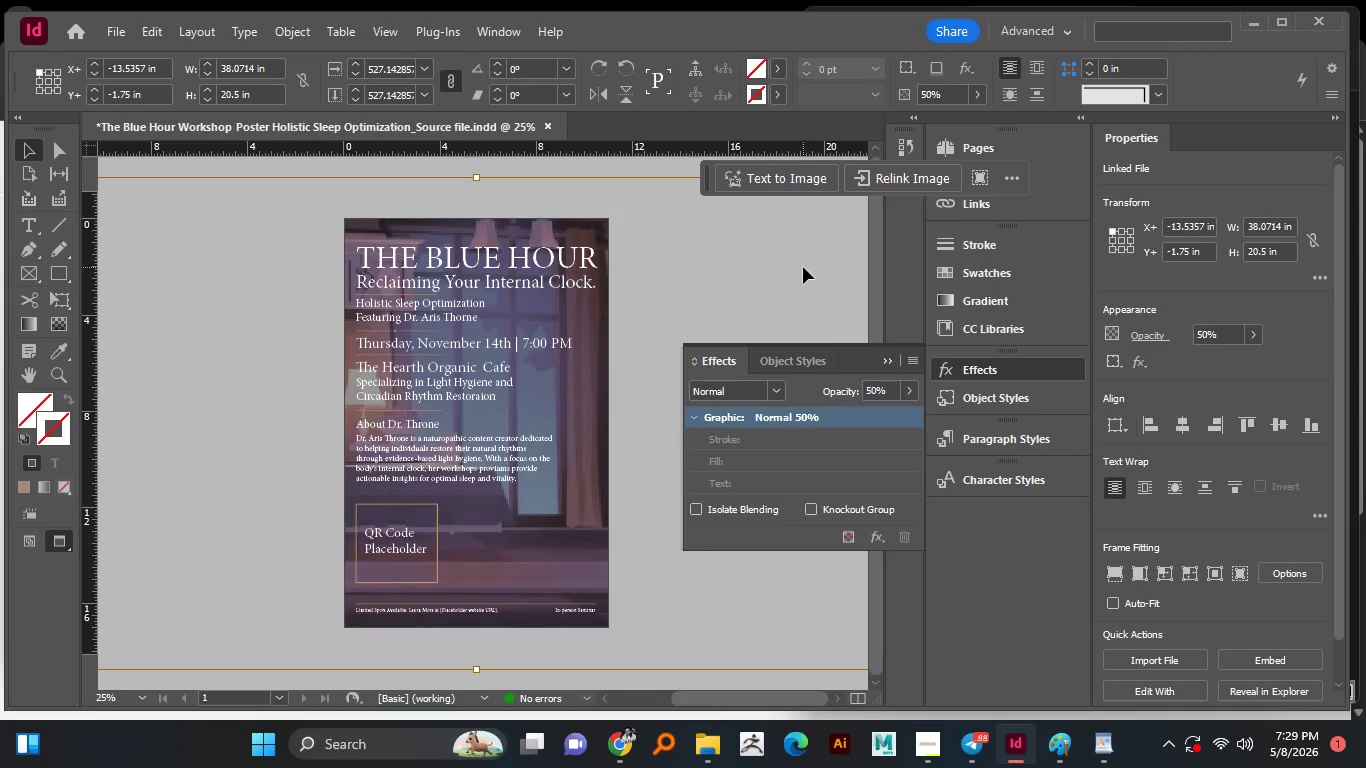 
scroll: coordinate [557, 357], scroll_direction: up, amount: 1.0
 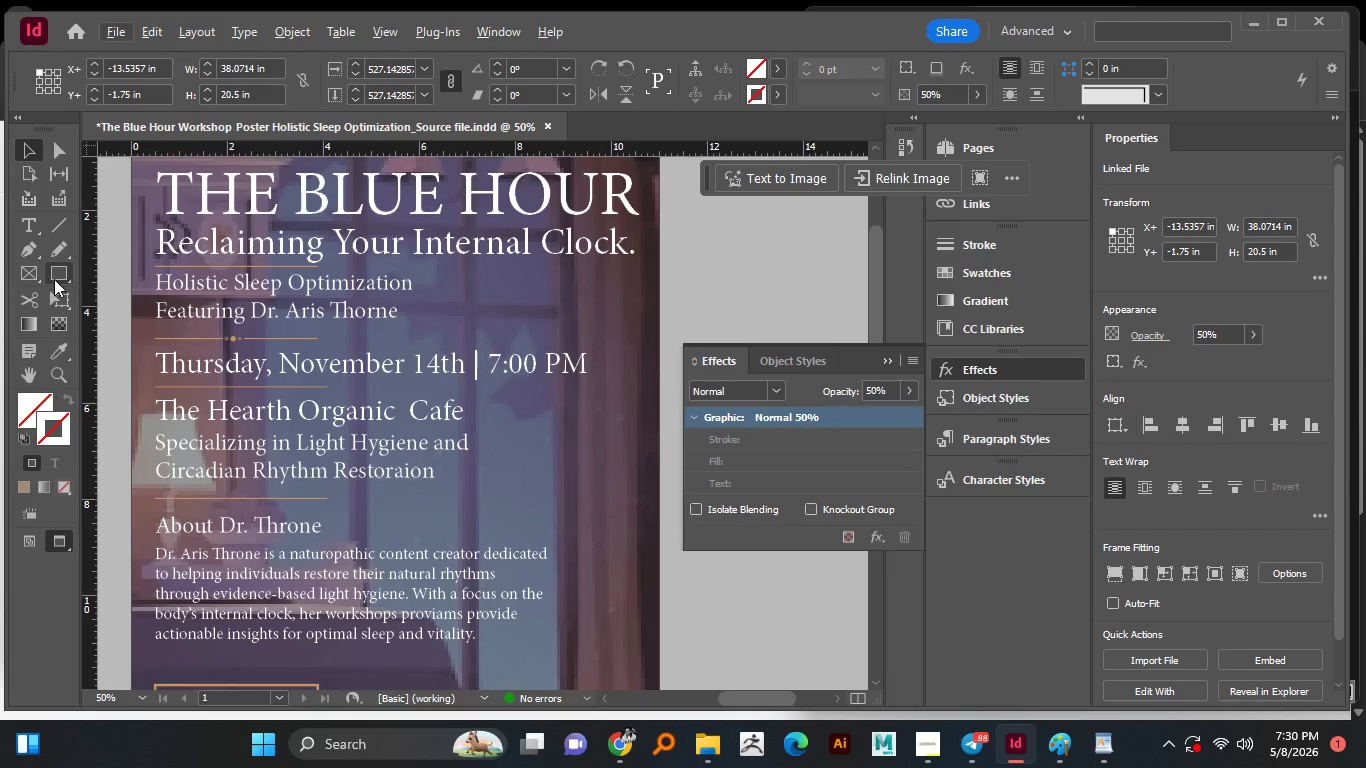 
right_click([54, 279])
 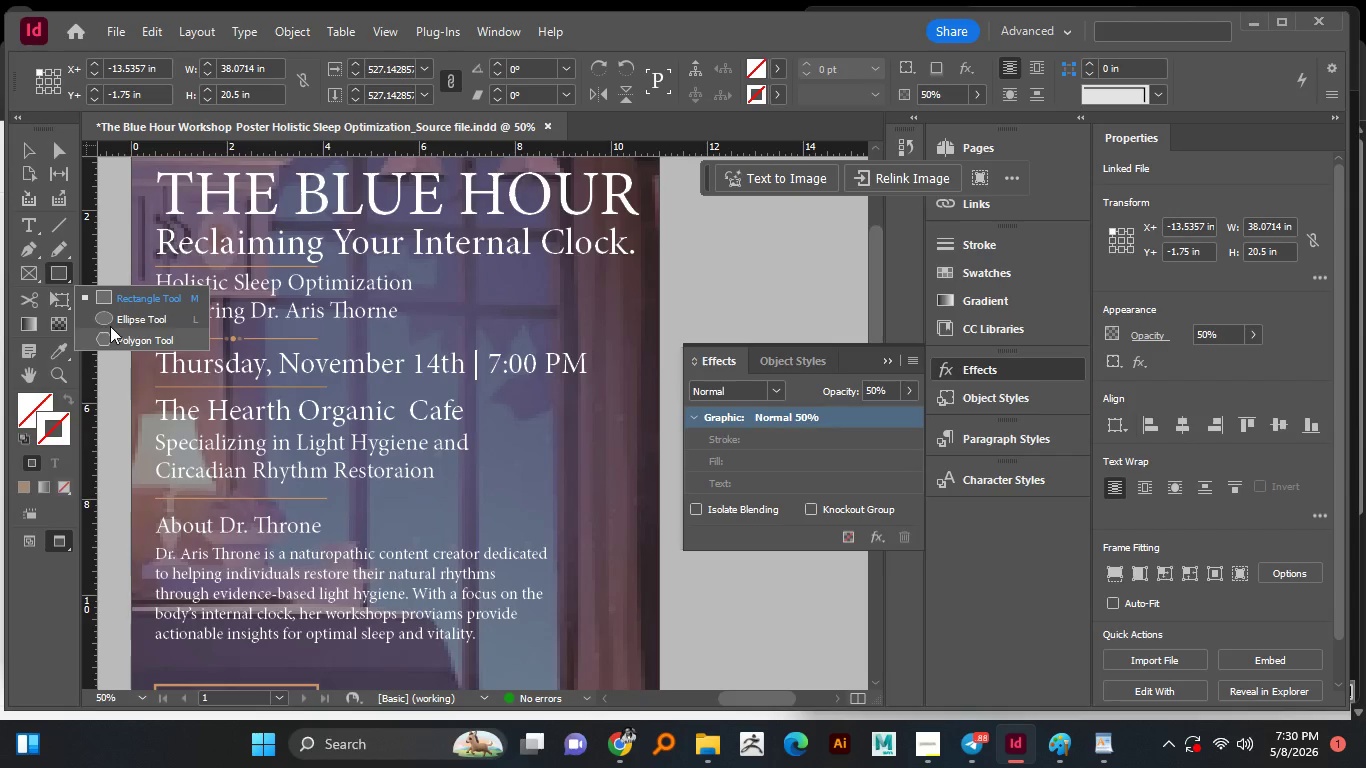 
left_click([124, 315])
 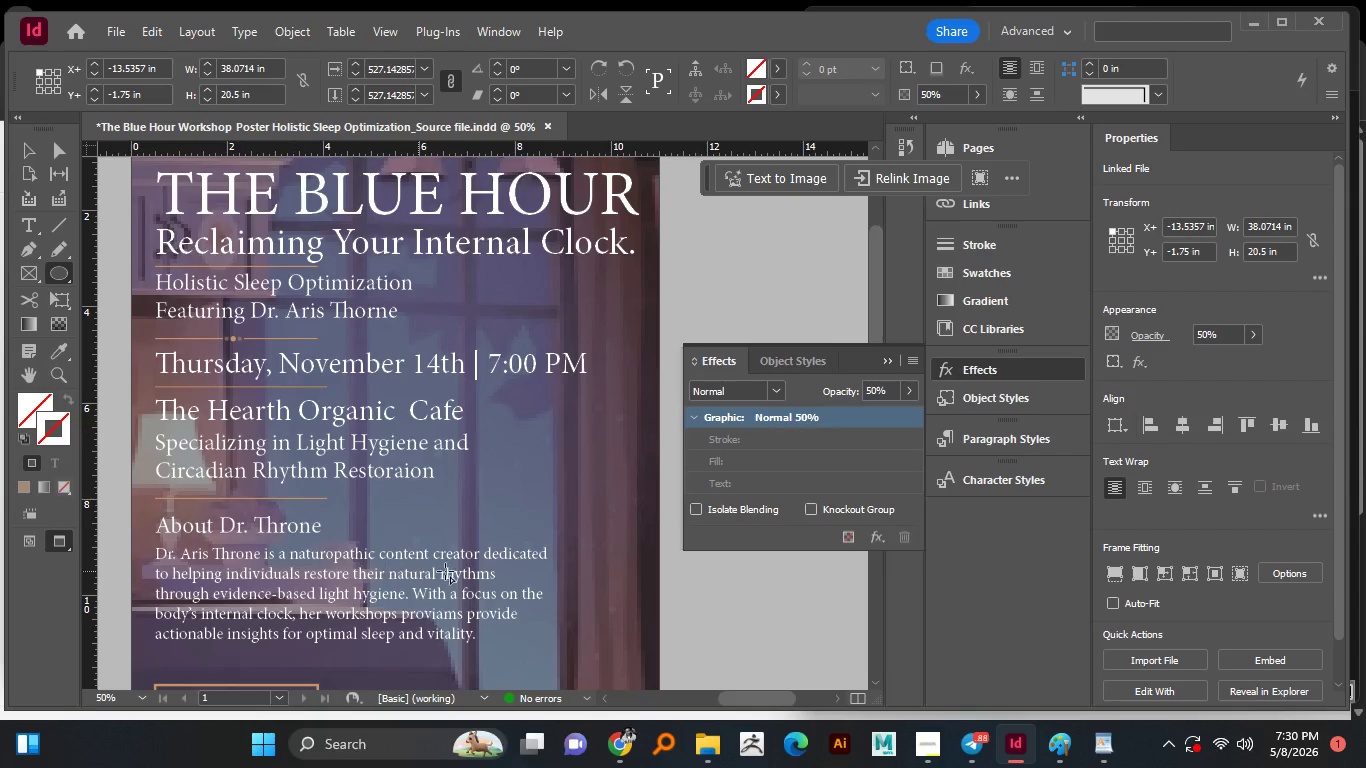 
hold_key(key=ShiftLeft, duration=1.51)
left_click_drag(start_coordinate=[502, 408], to_coordinate=[619, 611])
 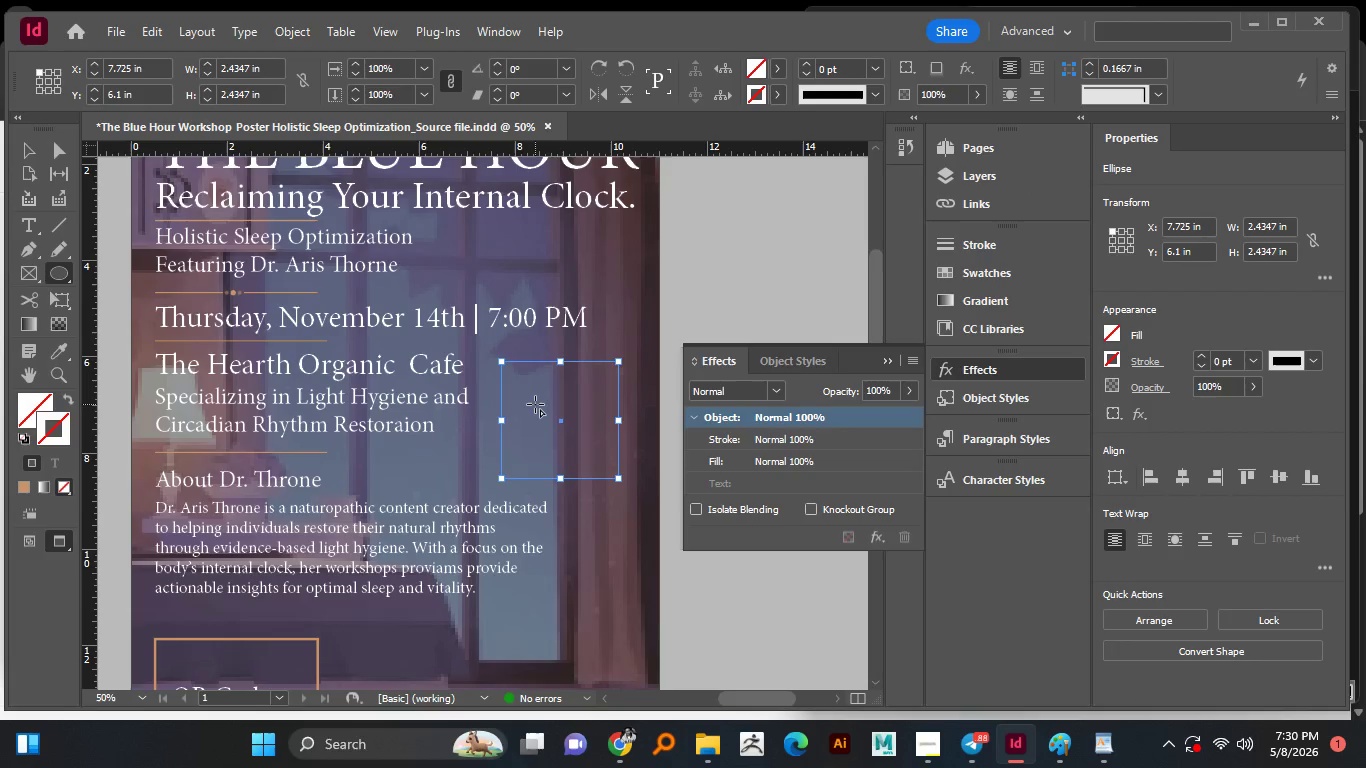 
hold_key(key=ShiftLeft, duration=1.5)
 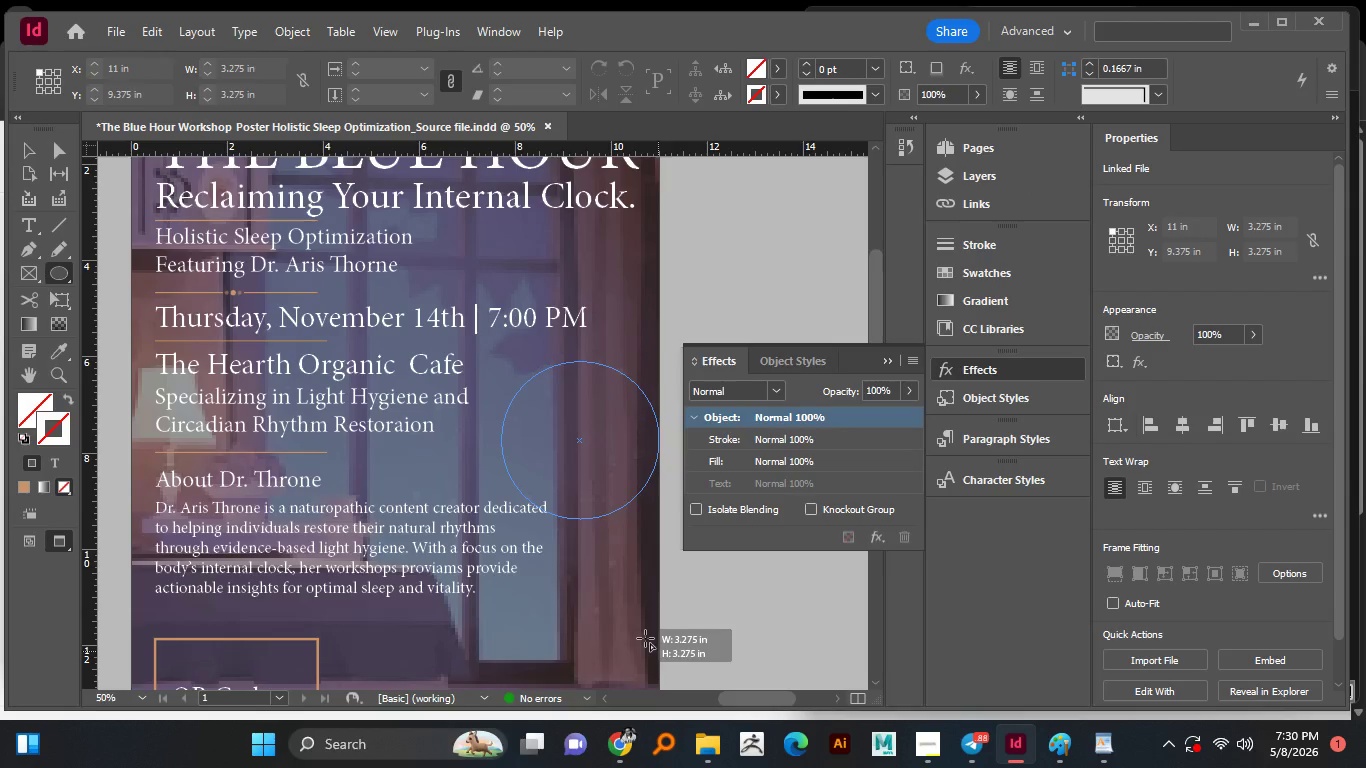 
hold_key(key=ShiftLeft, duration=1.36)
 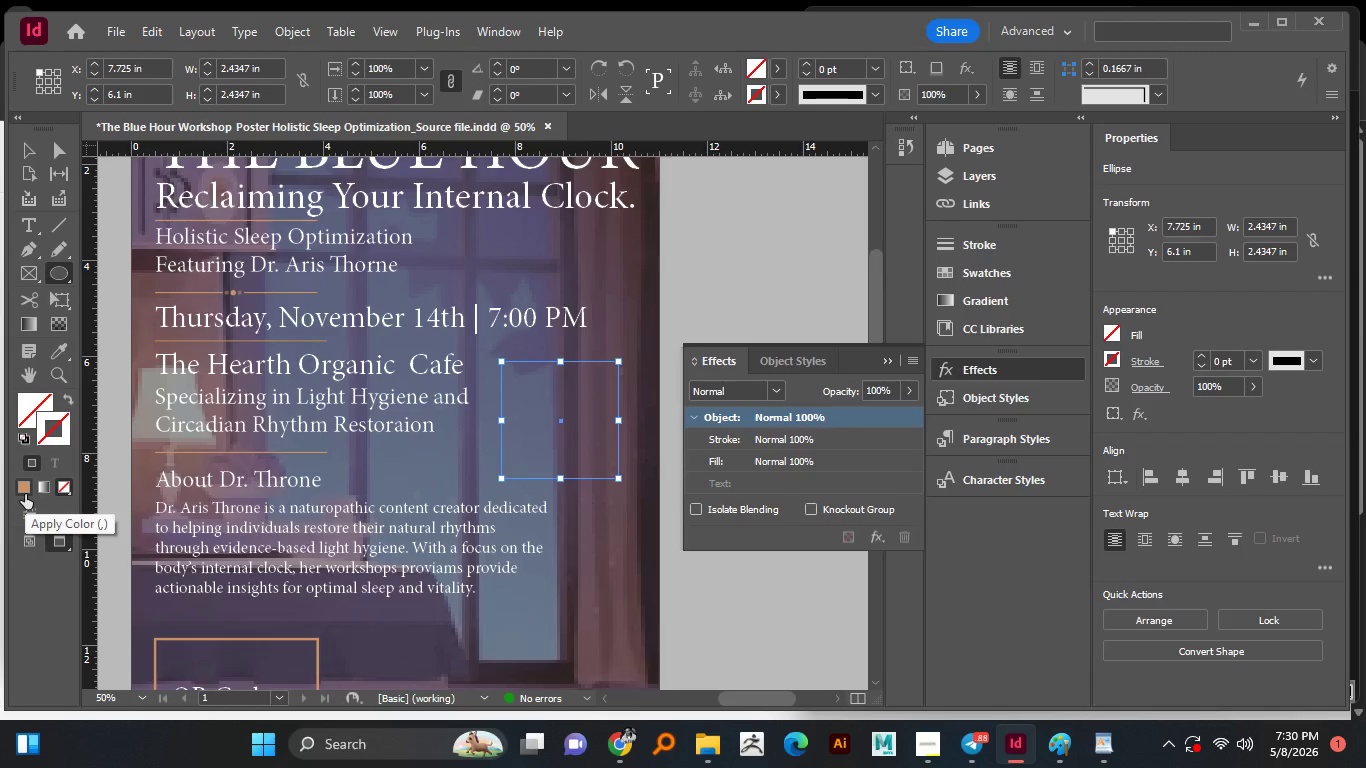 
left_click([25, 494])
 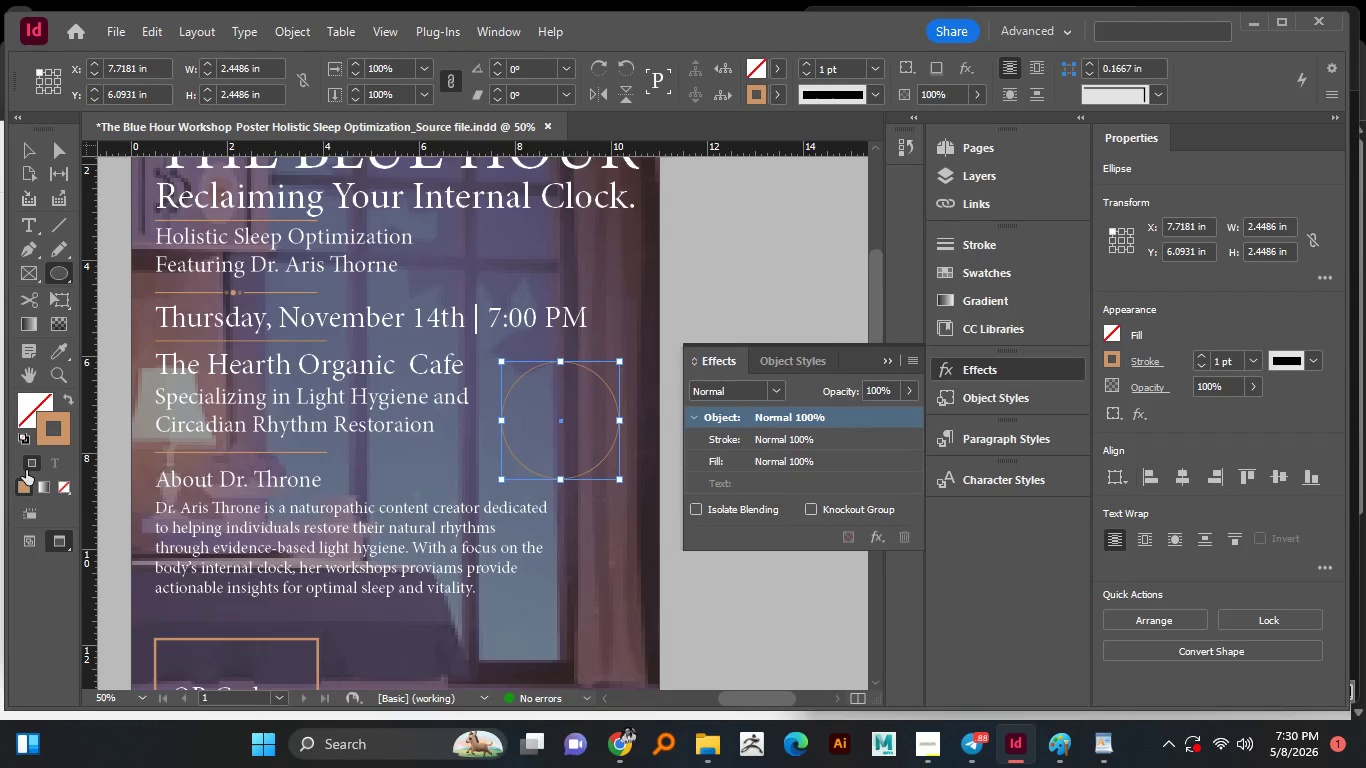 
left_click([26, 414])
 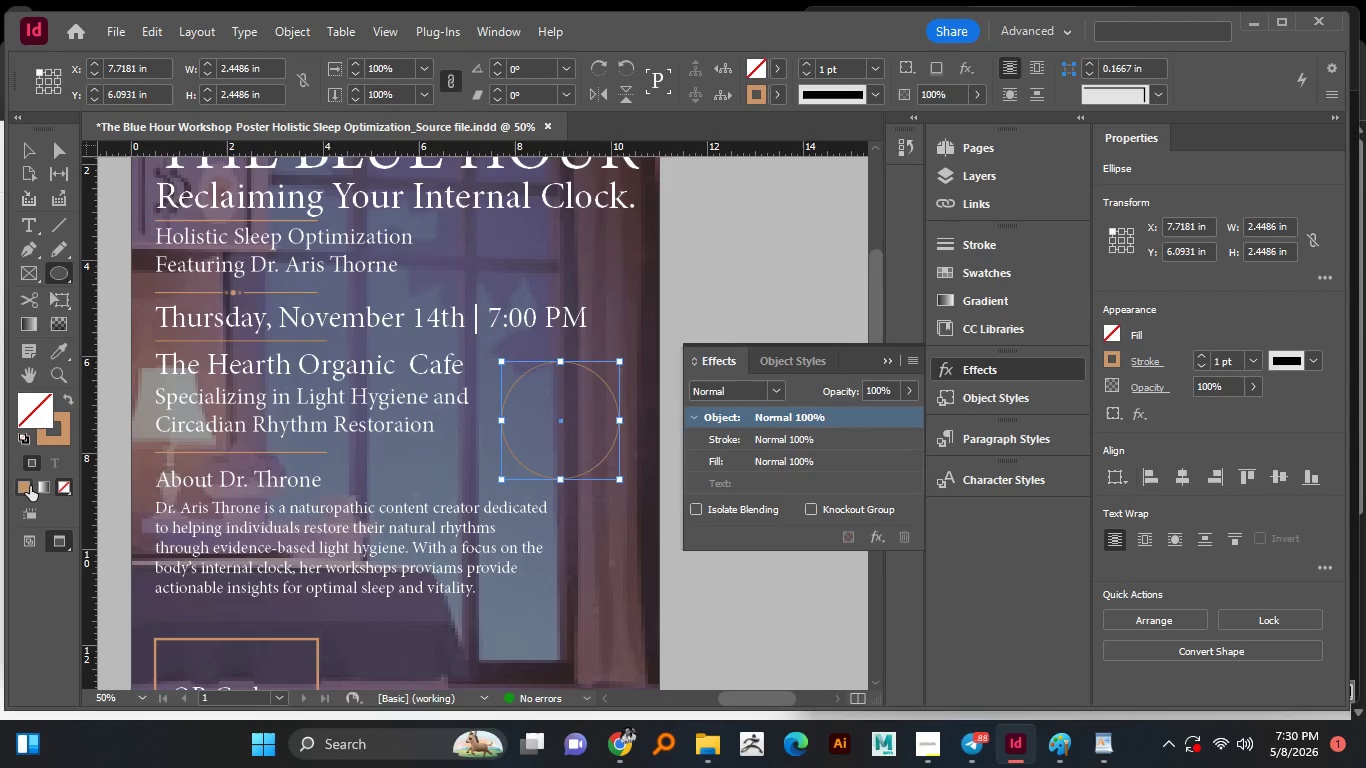 
left_click([30, 486])
 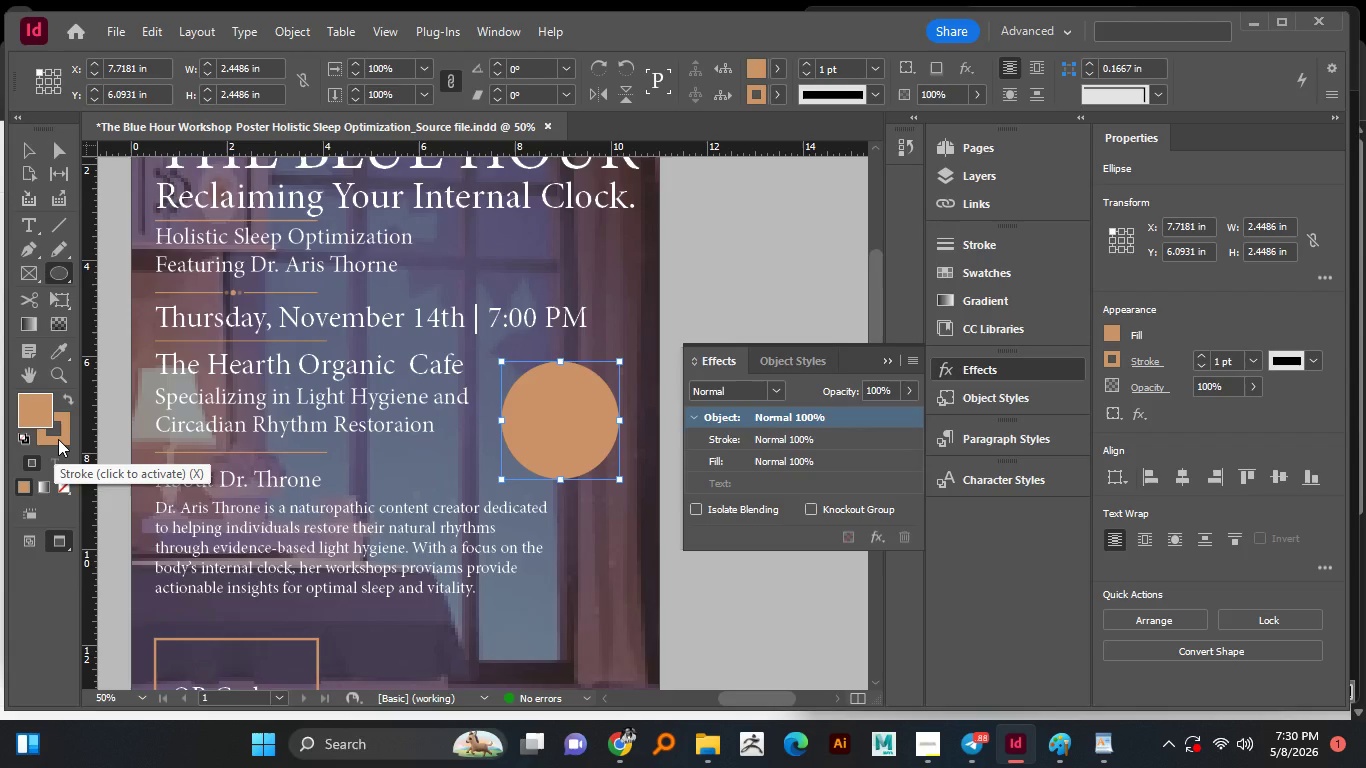 
wait(10.06)
 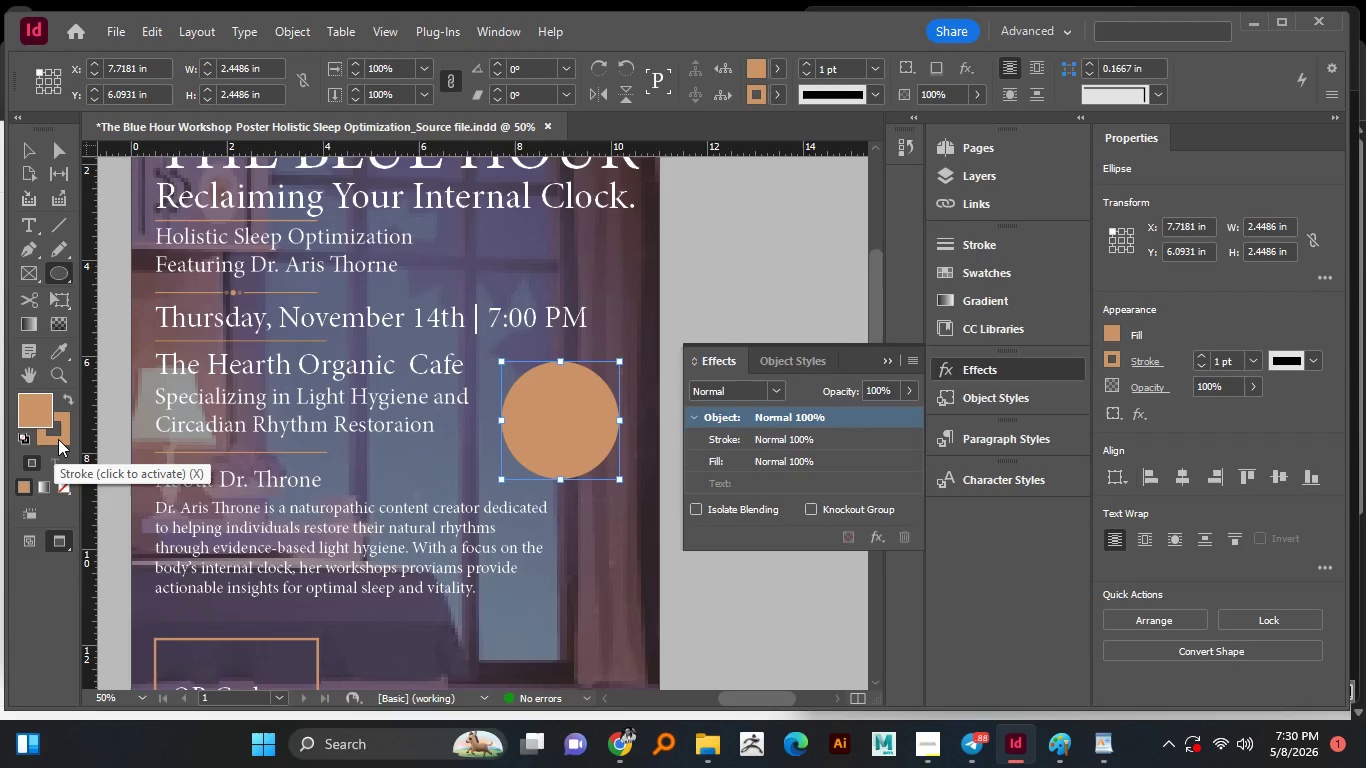 
left_click([38, 252])
 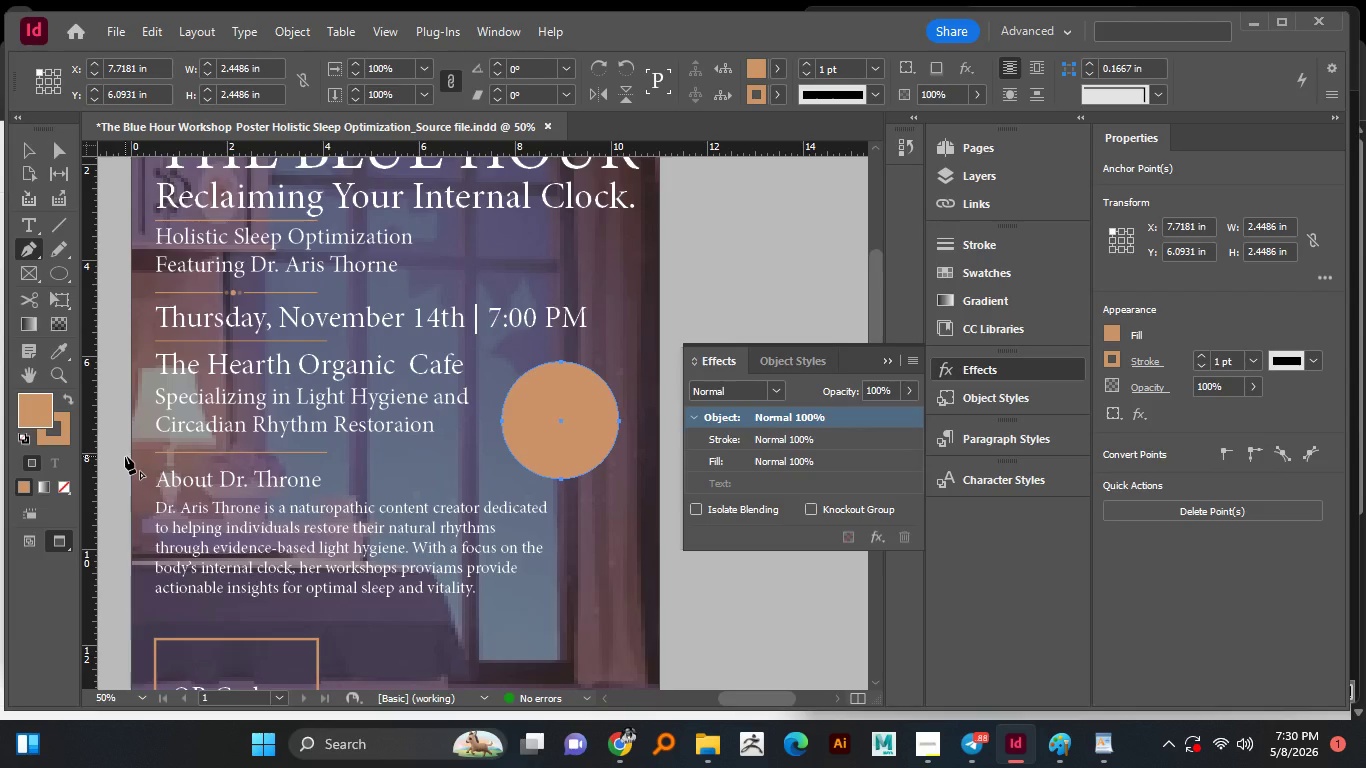 
wait(16.66)
 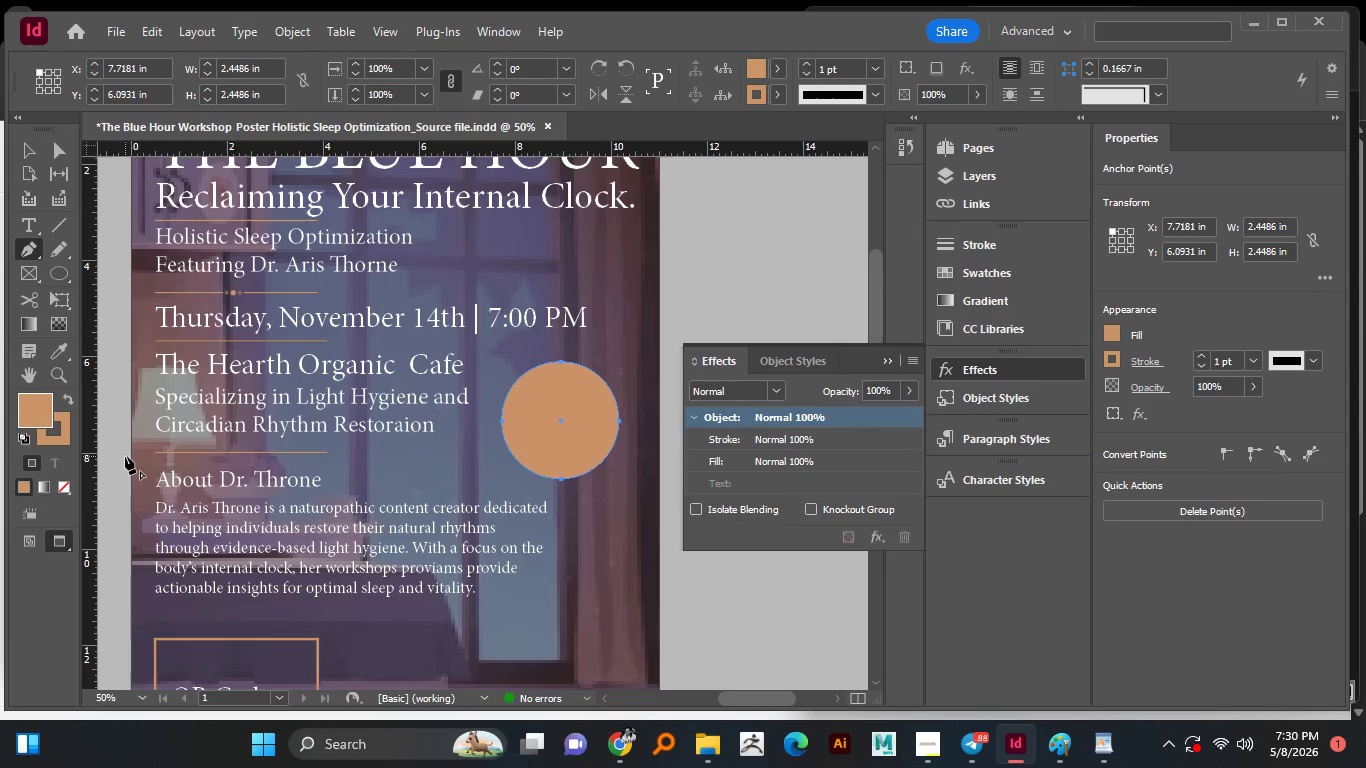 
left_click([560, 377])
 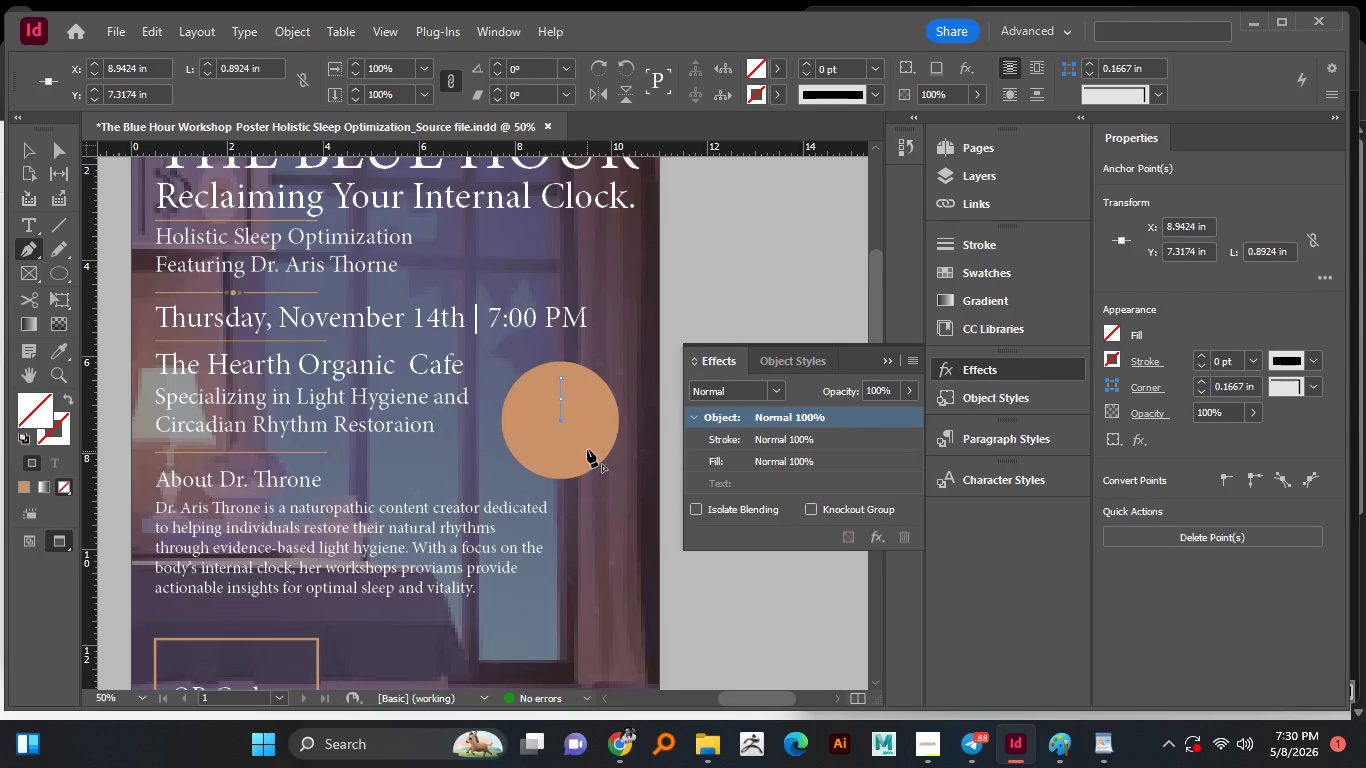 
left_click([581, 443])
 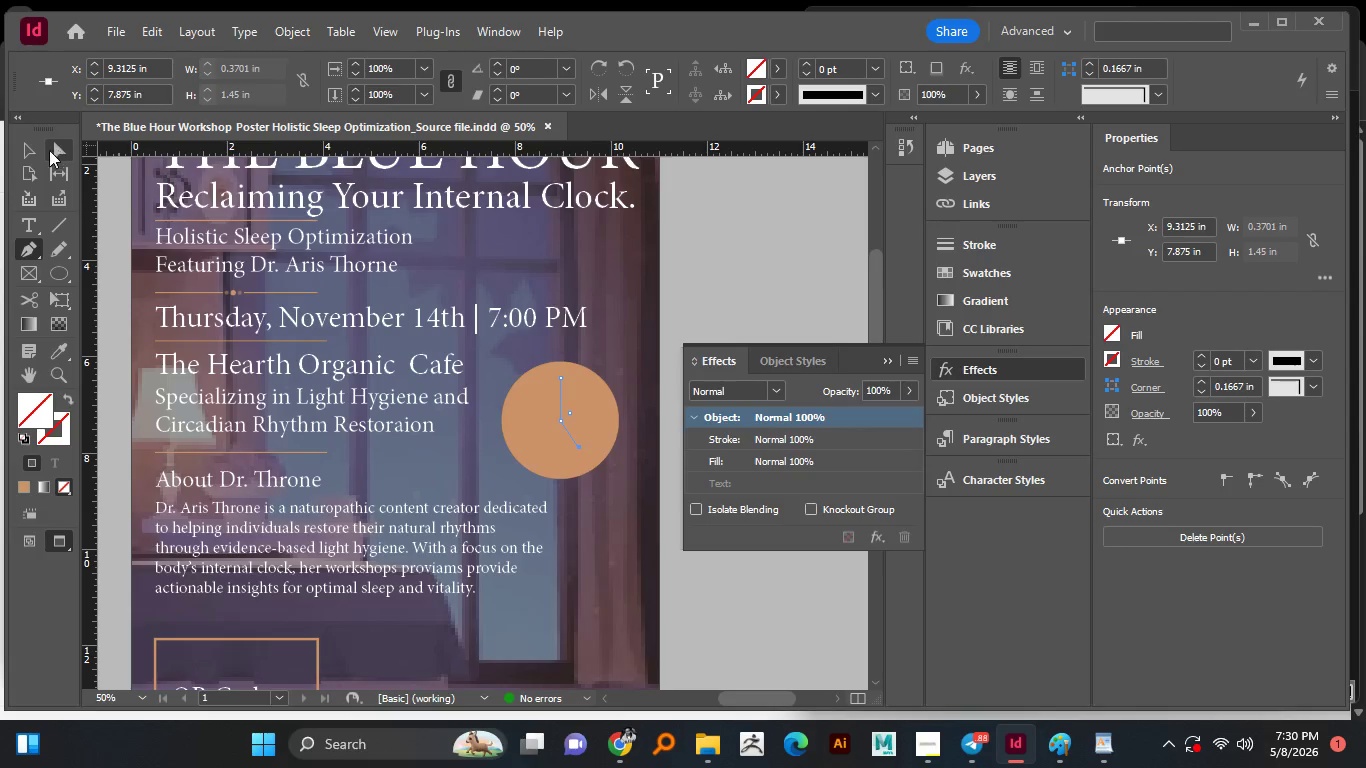 
left_click([35, 149])
 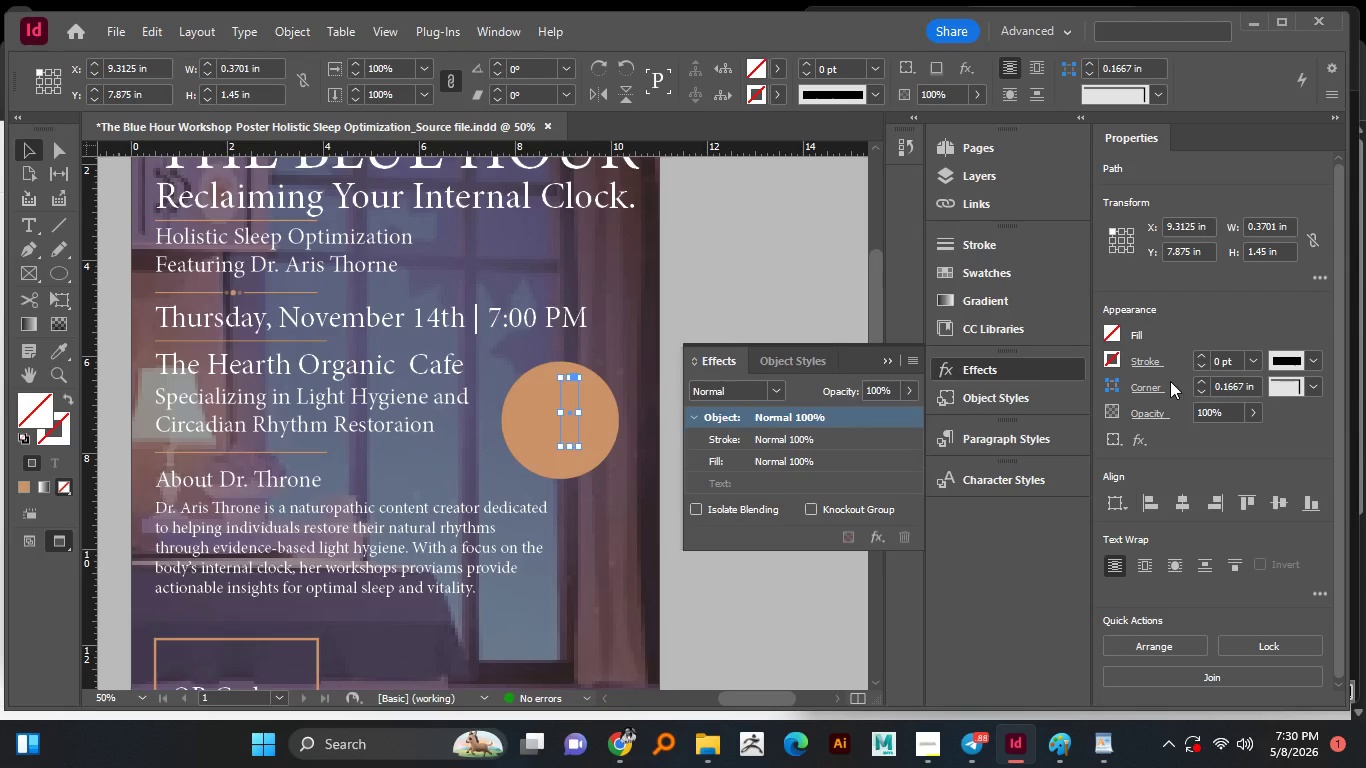 
left_click([1203, 358])
 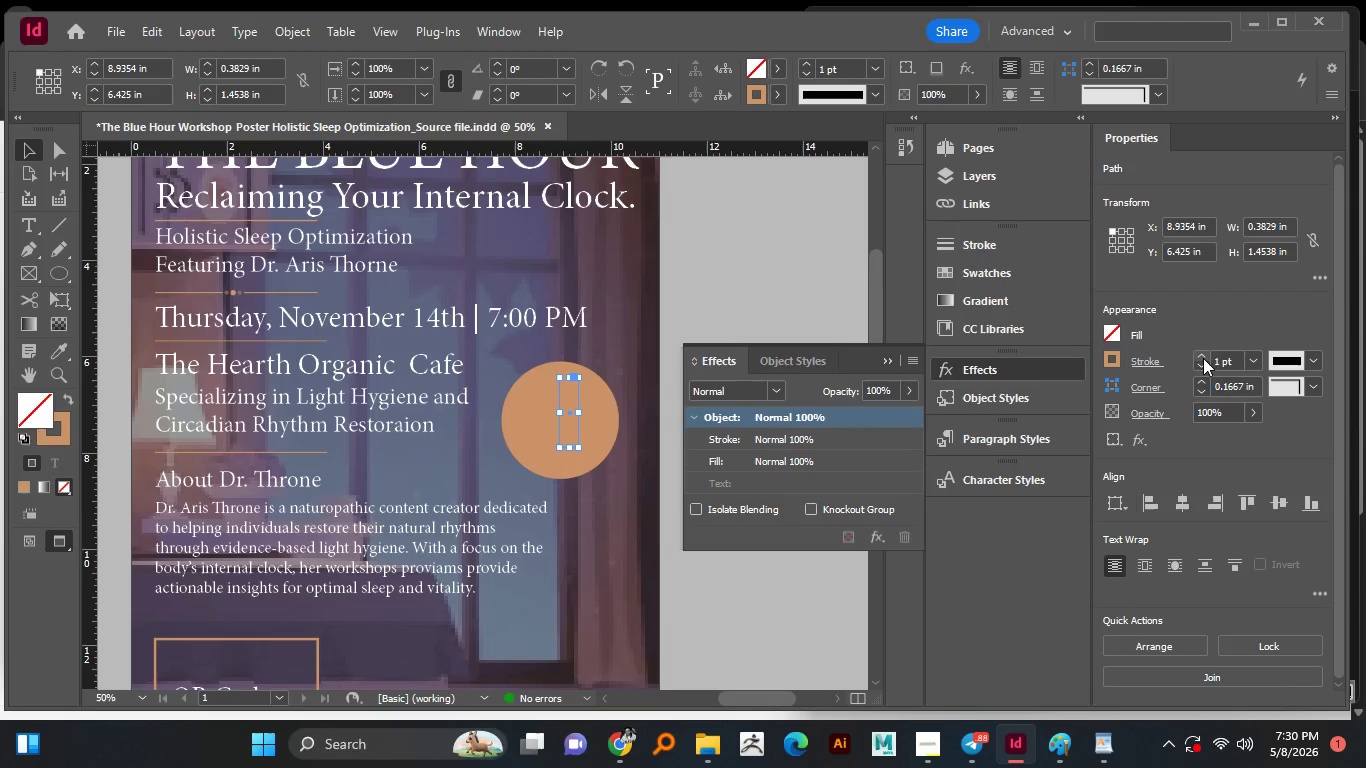 
left_click([1203, 358])
 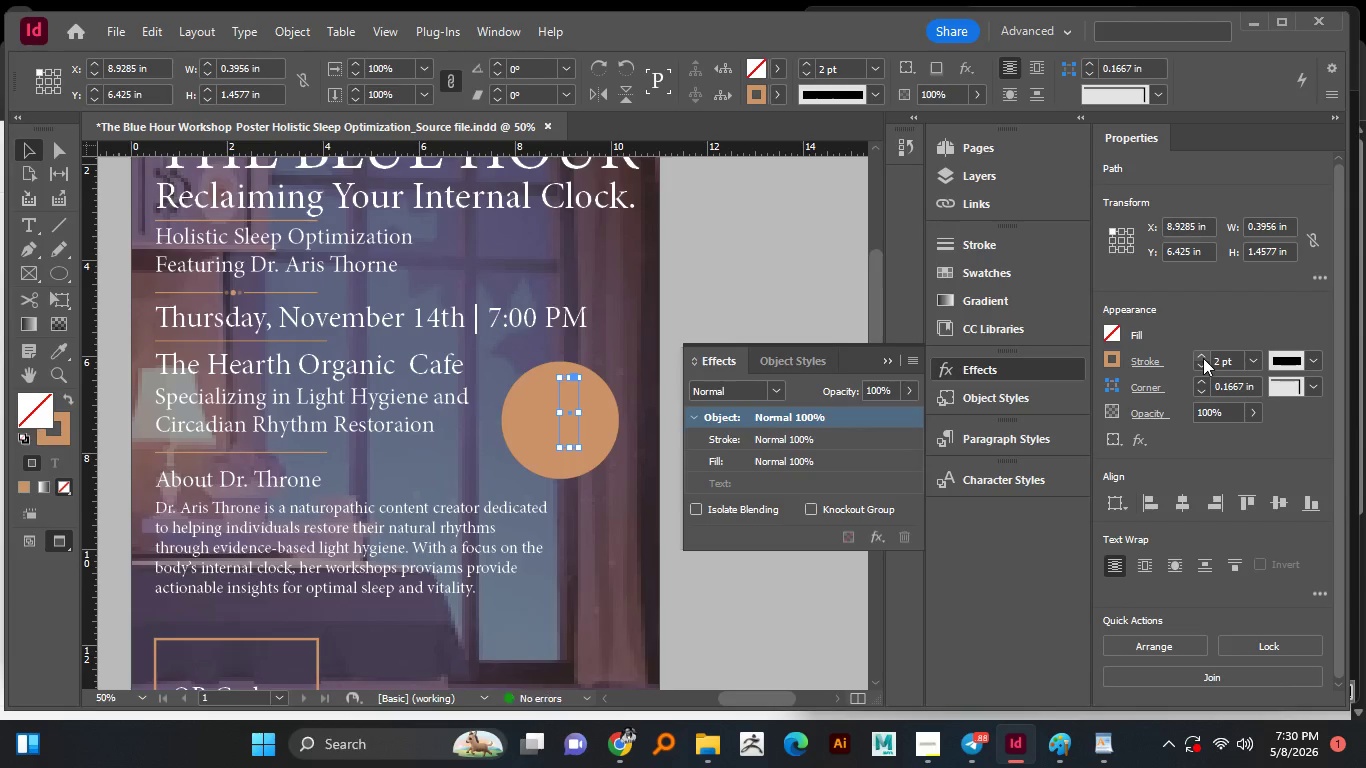 
left_click([1203, 358])
 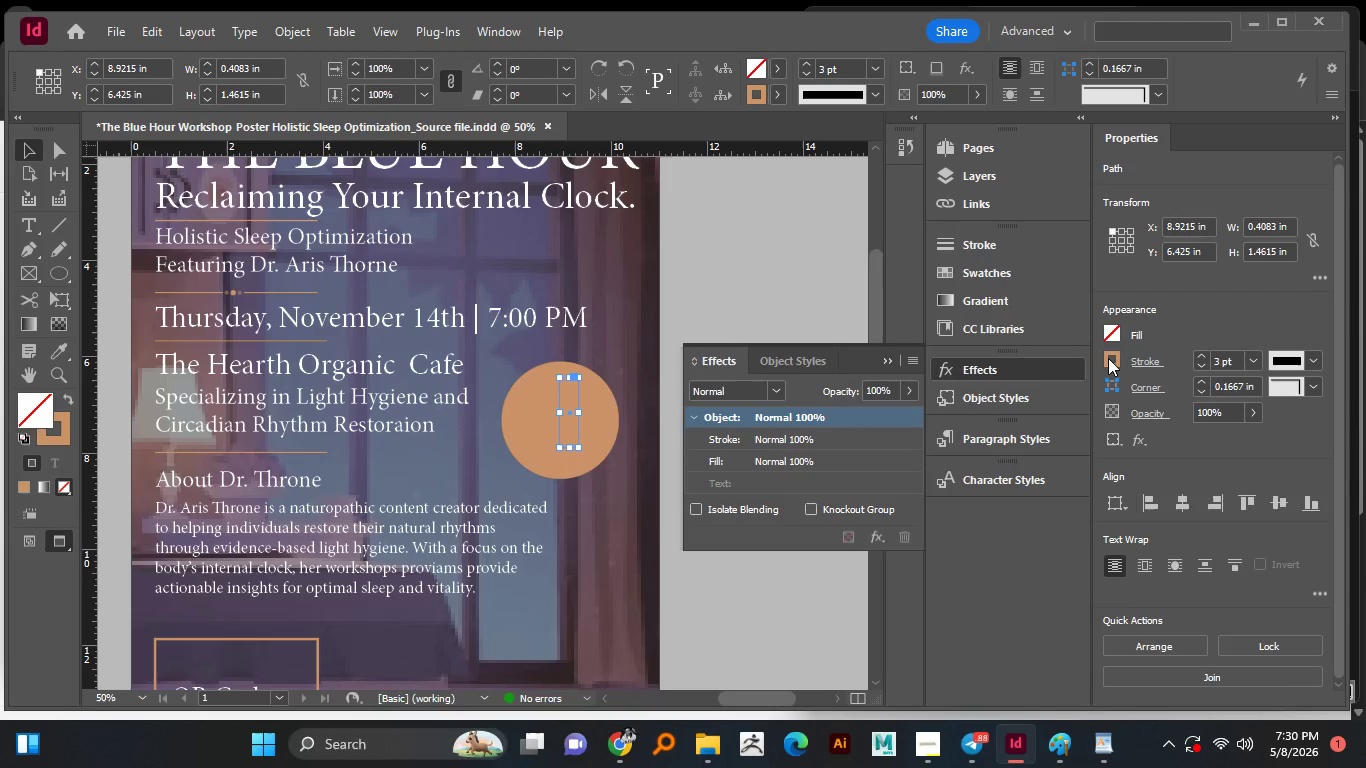 
left_click([1108, 362])
 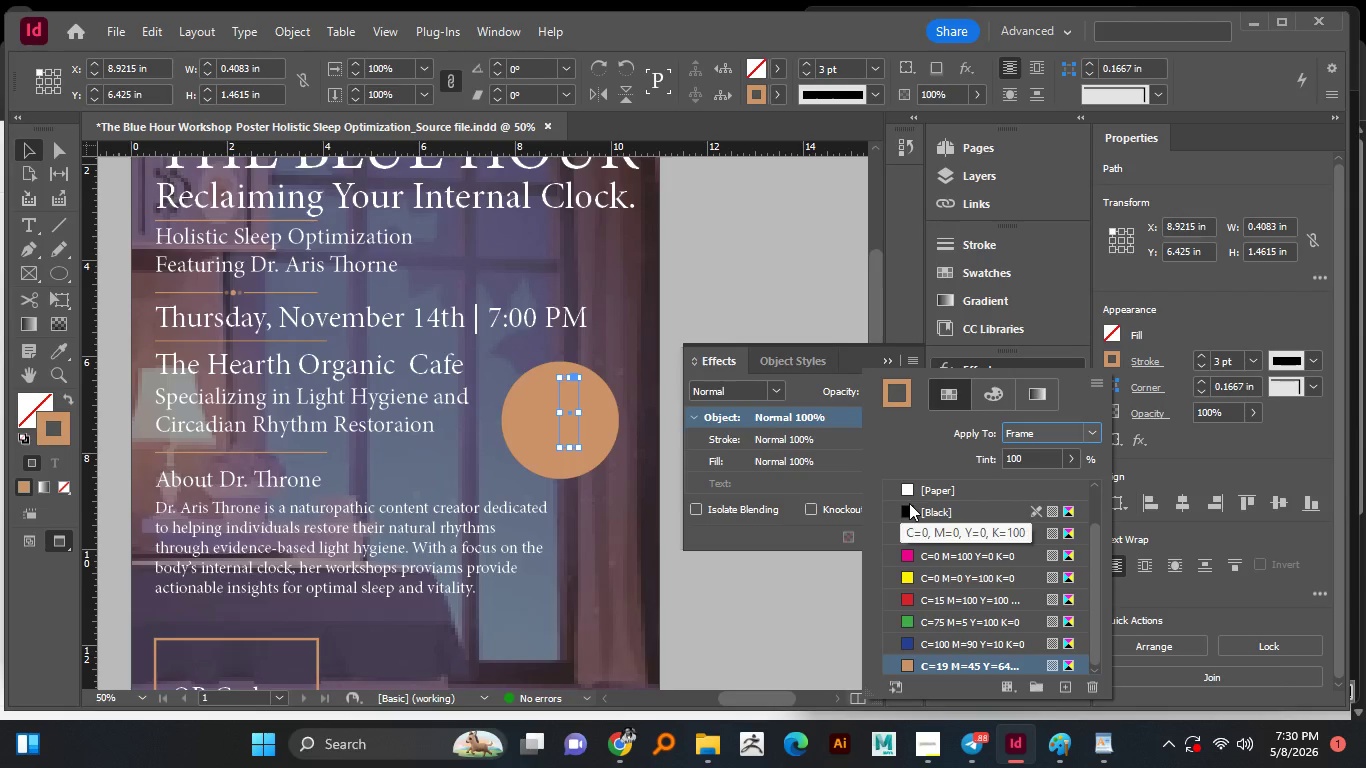 
left_click([909, 511])
 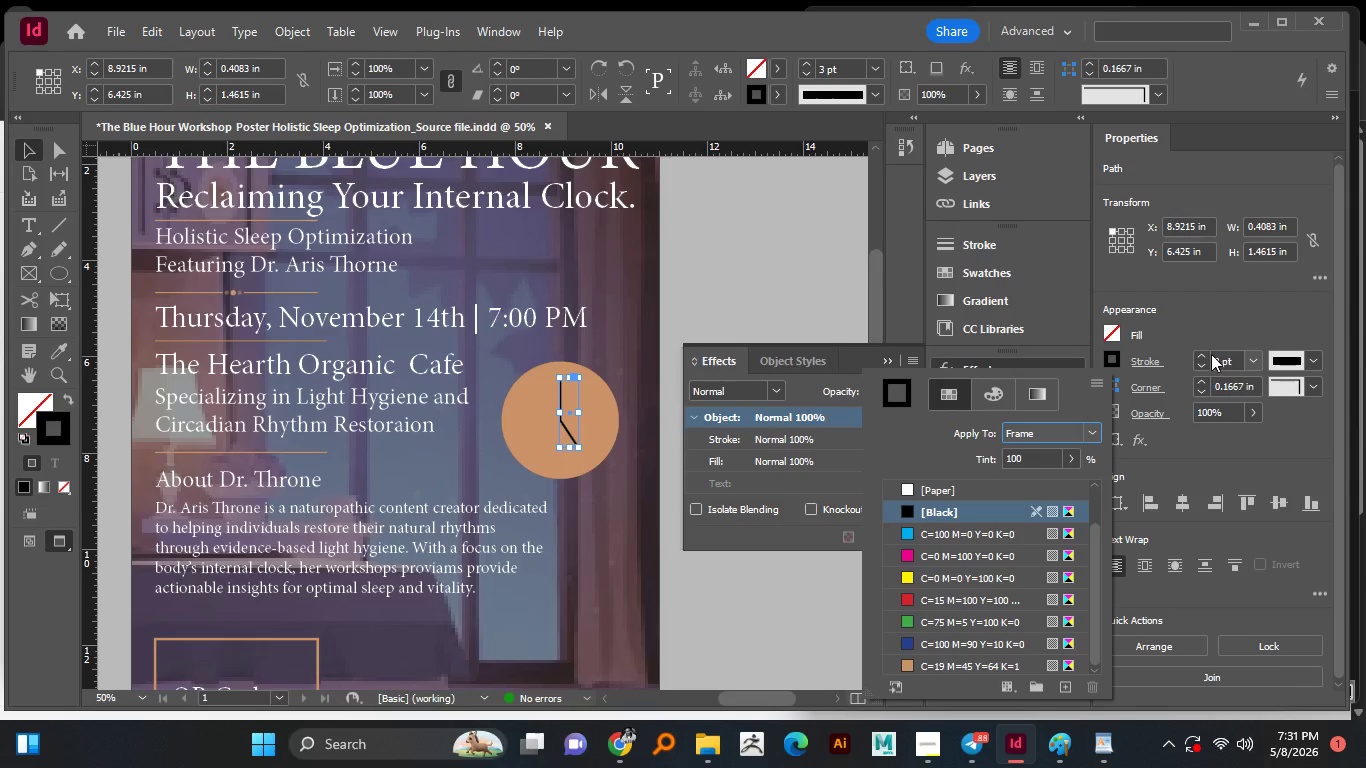 
left_click([1202, 354])
 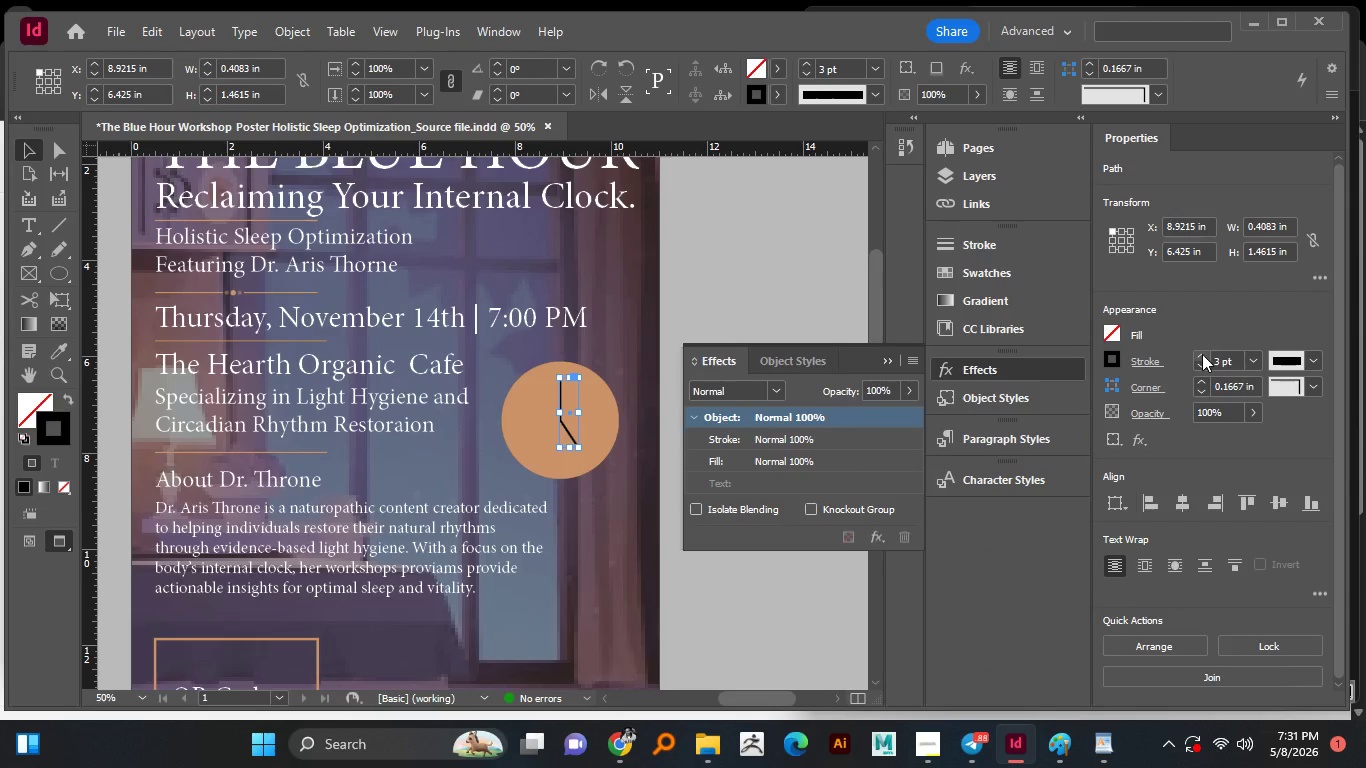 
left_click([1202, 354])
 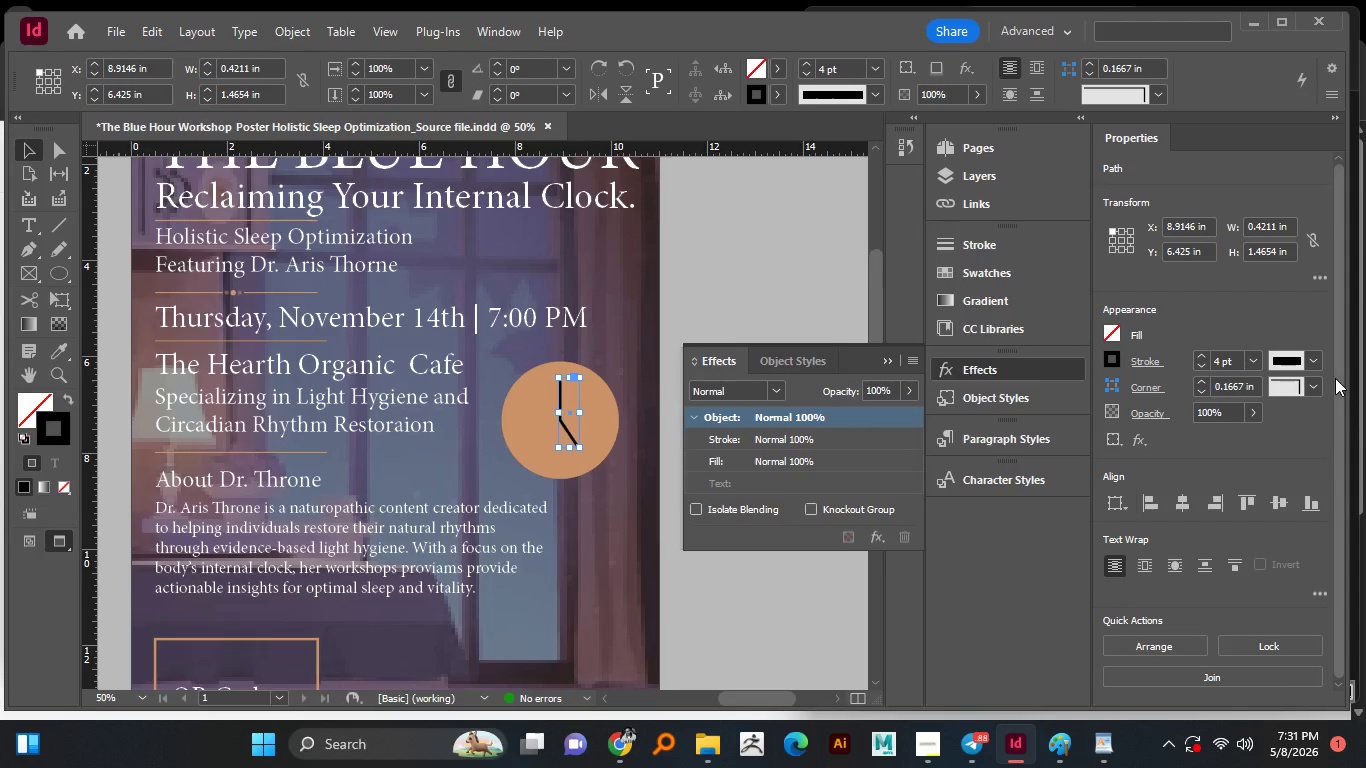 
left_click([1315, 368])
 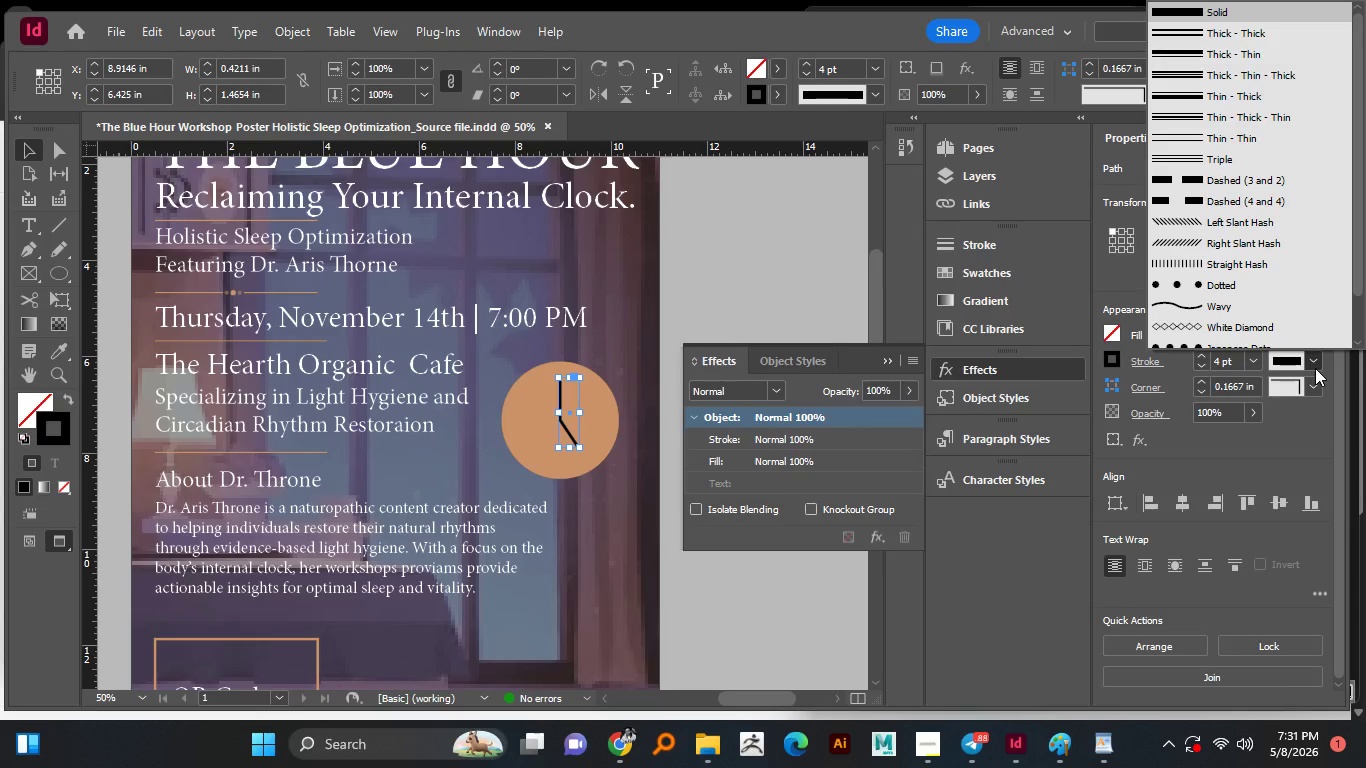 
wait(5.95)
 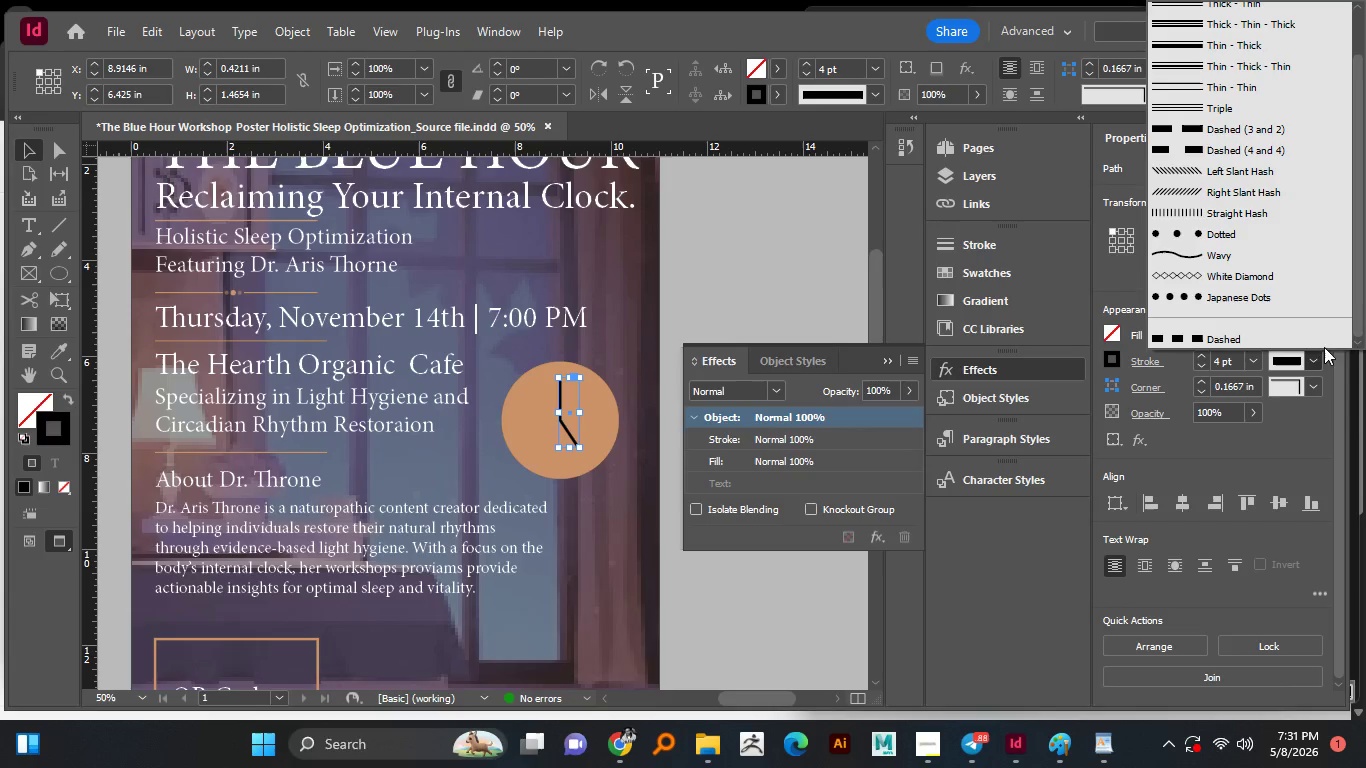 
left_click([1305, 433])
 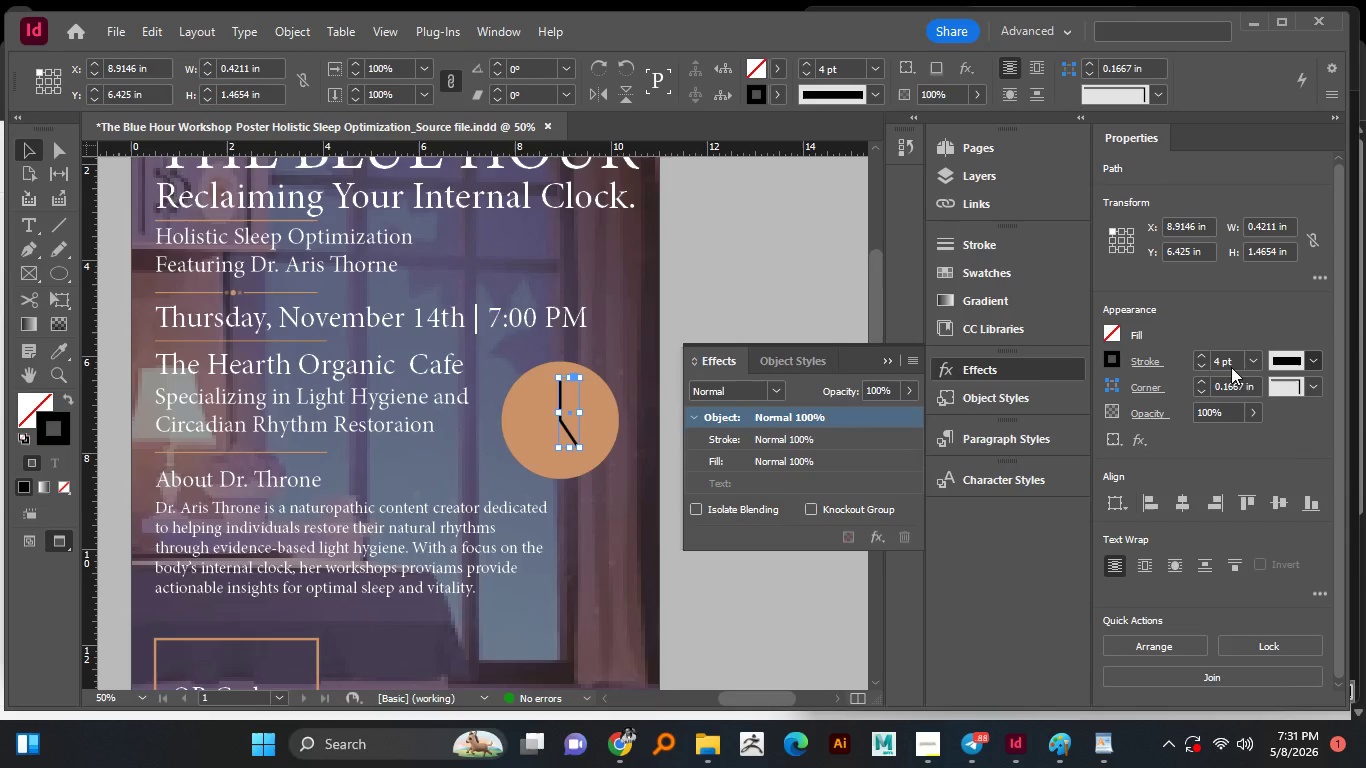 
scroll: coordinate [1312, 303], scroll_direction: down, amount: 13.0
 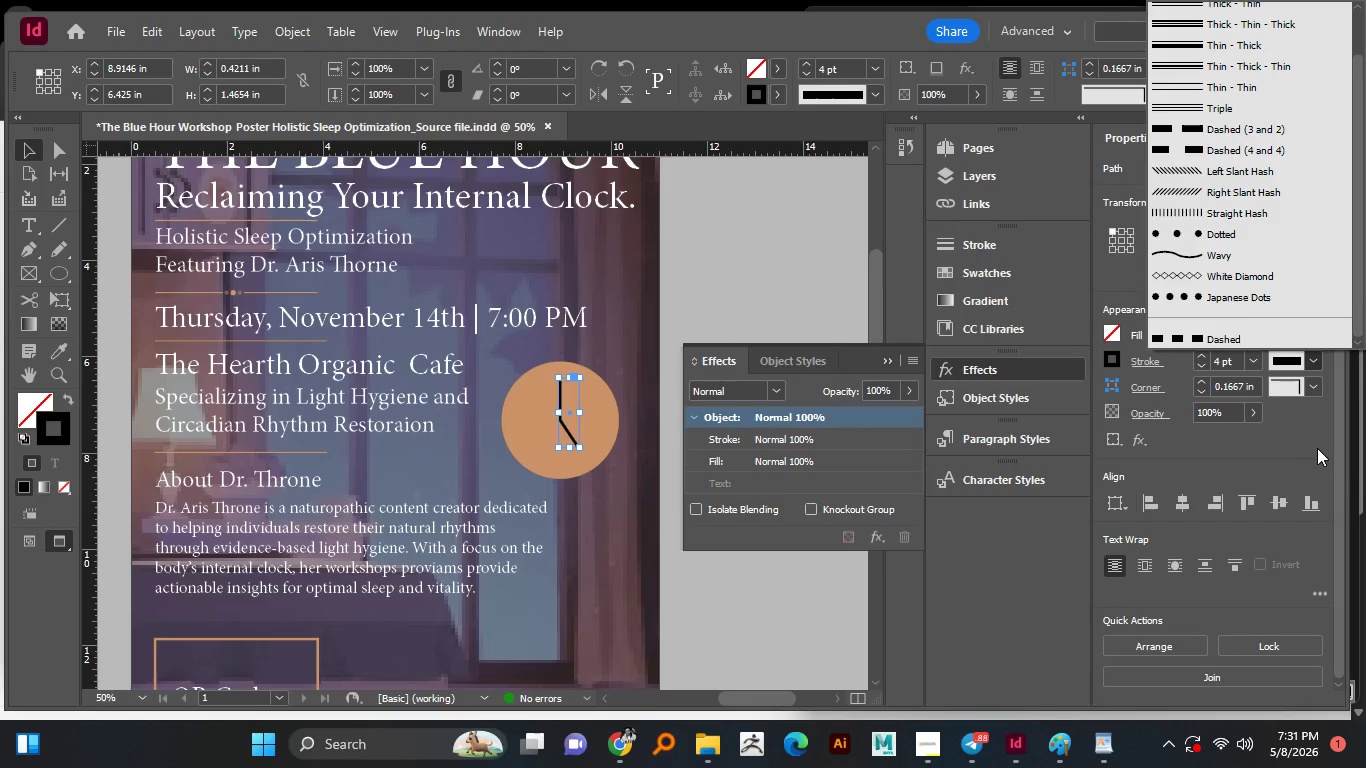 
left_click([1201, 354])
 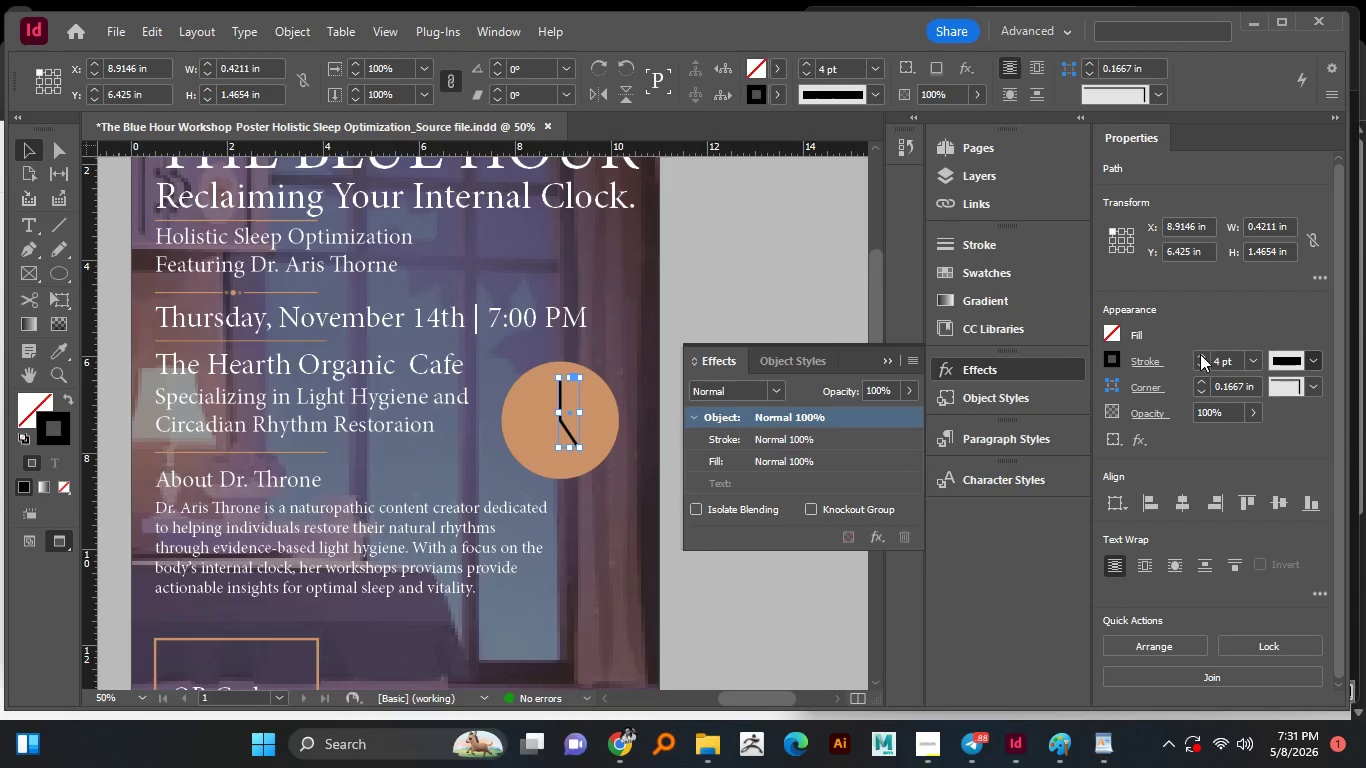 
double_click([1200, 355])
 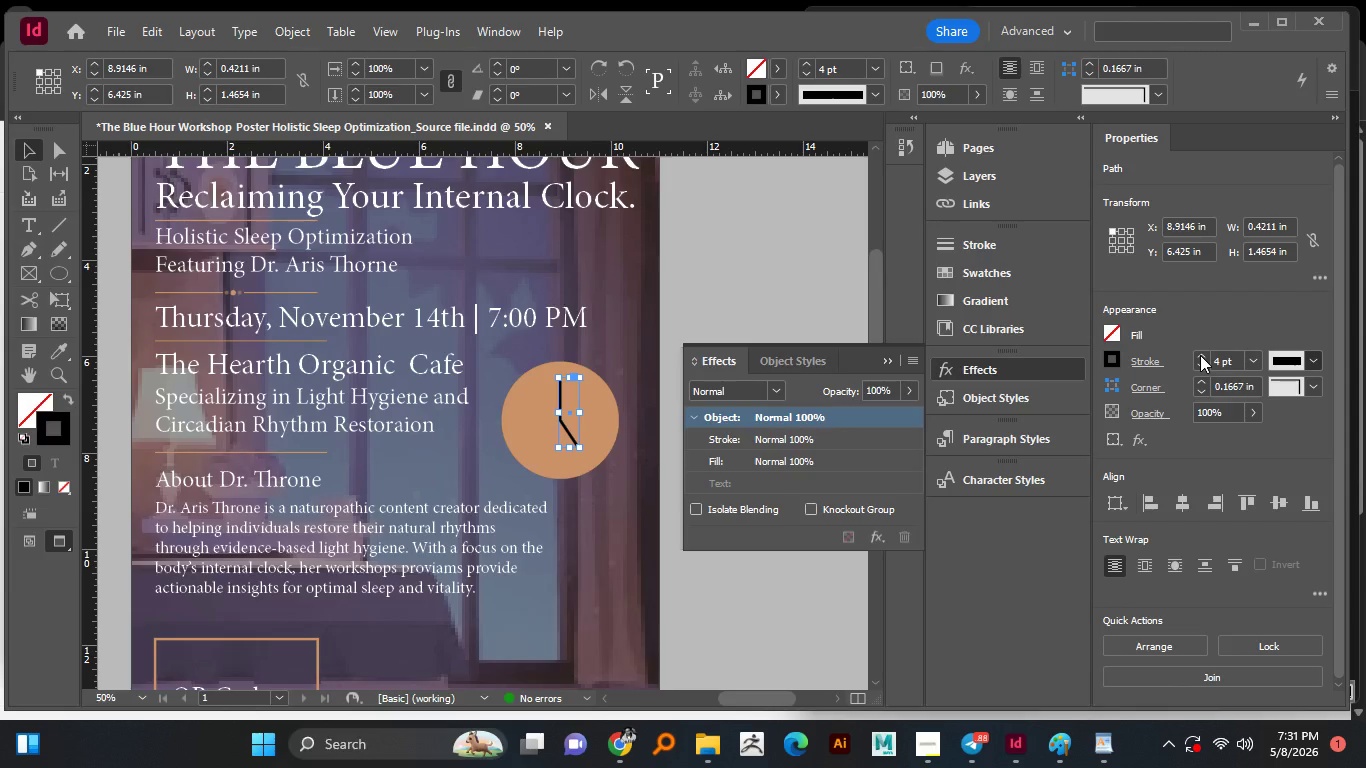 
triple_click([1200, 355])
 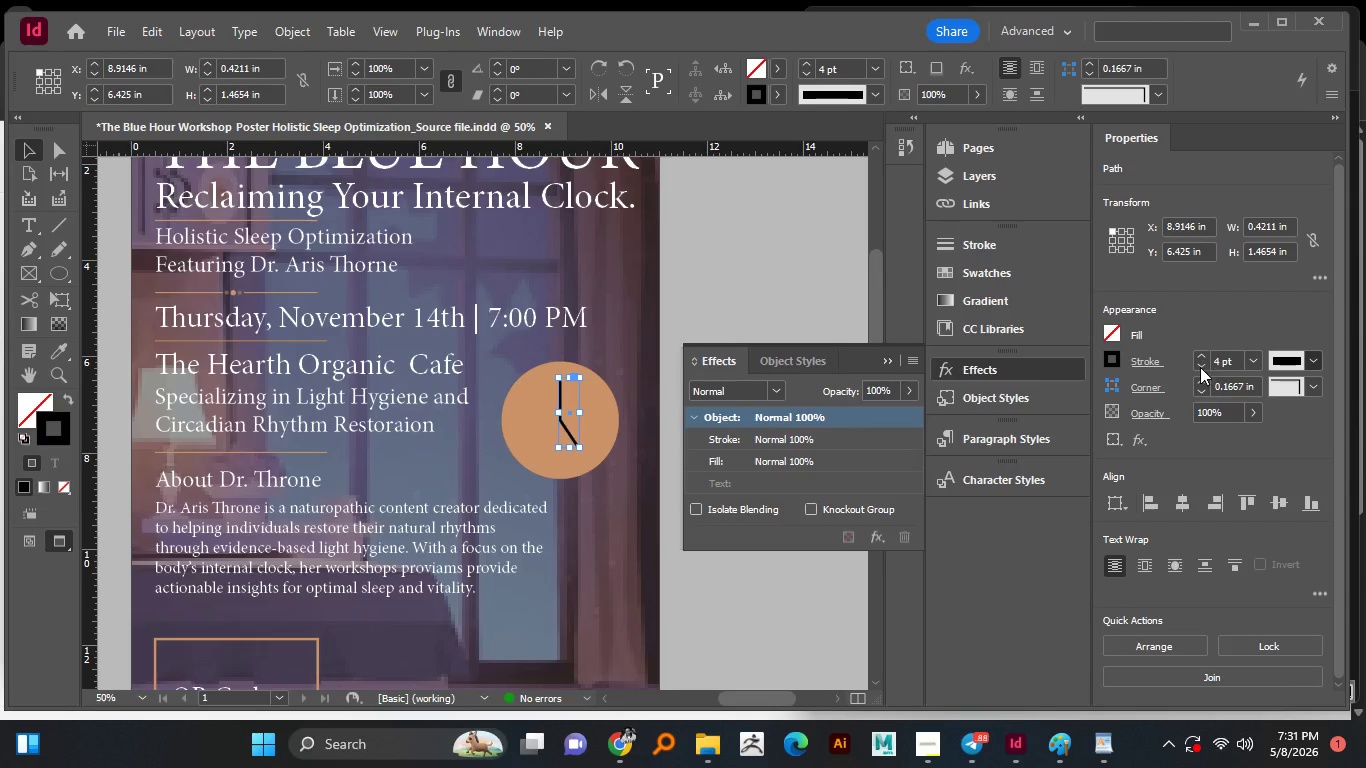 
left_click([1200, 367])
 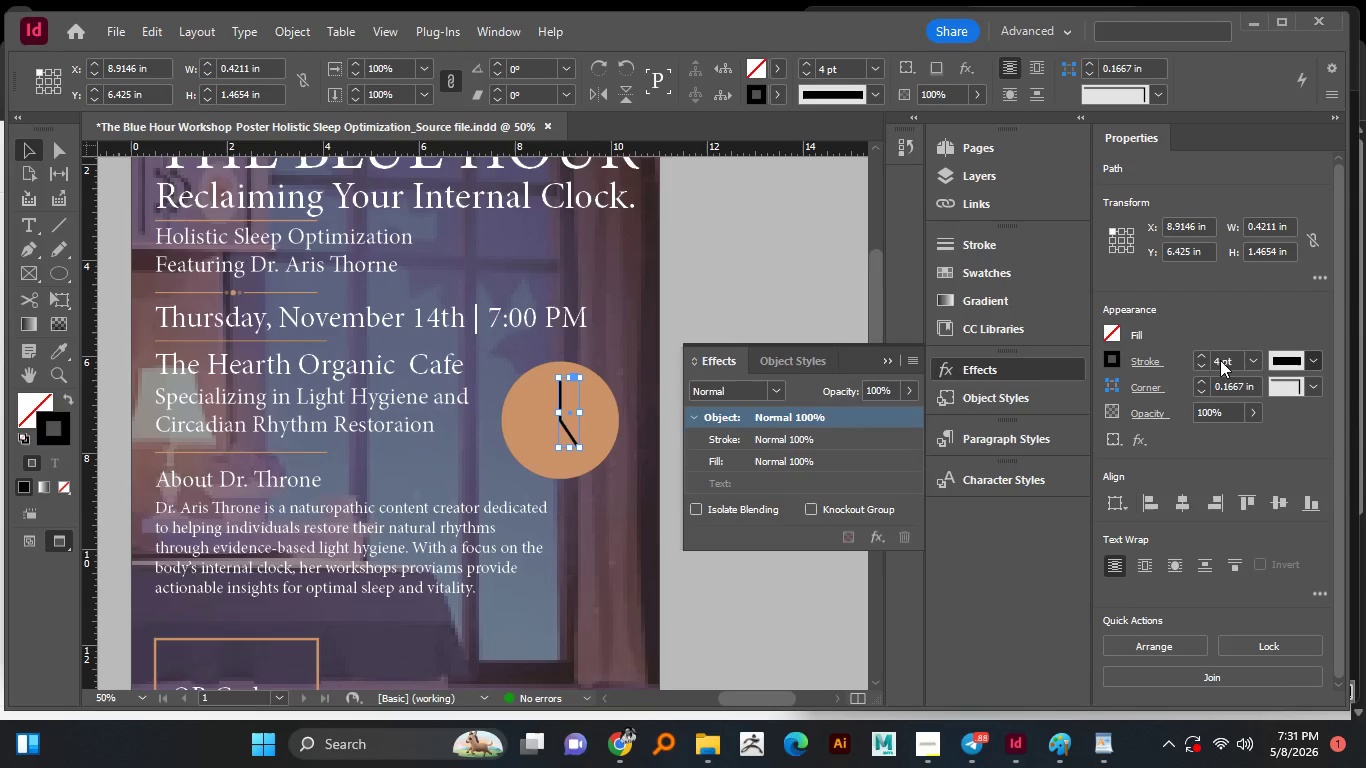 
left_click([1201, 356])
 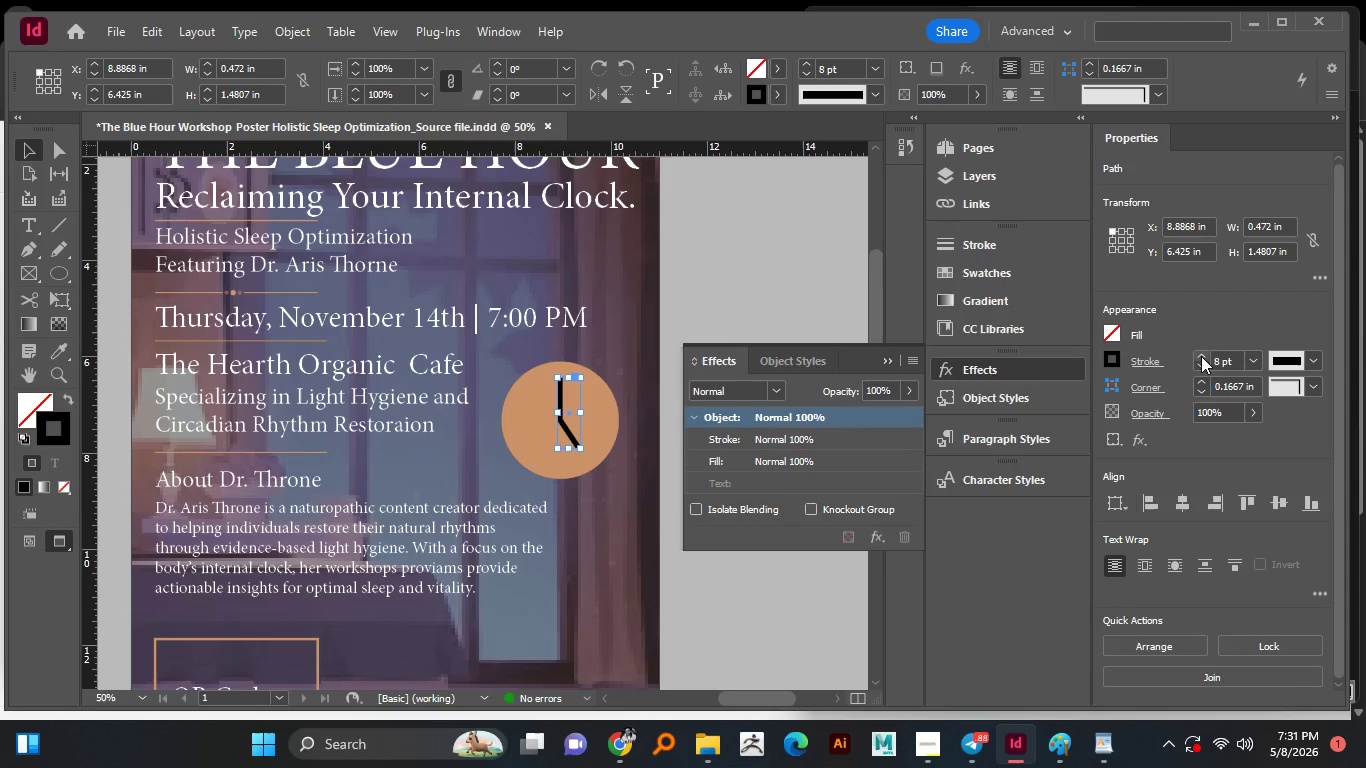 
left_click([1201, 356])
 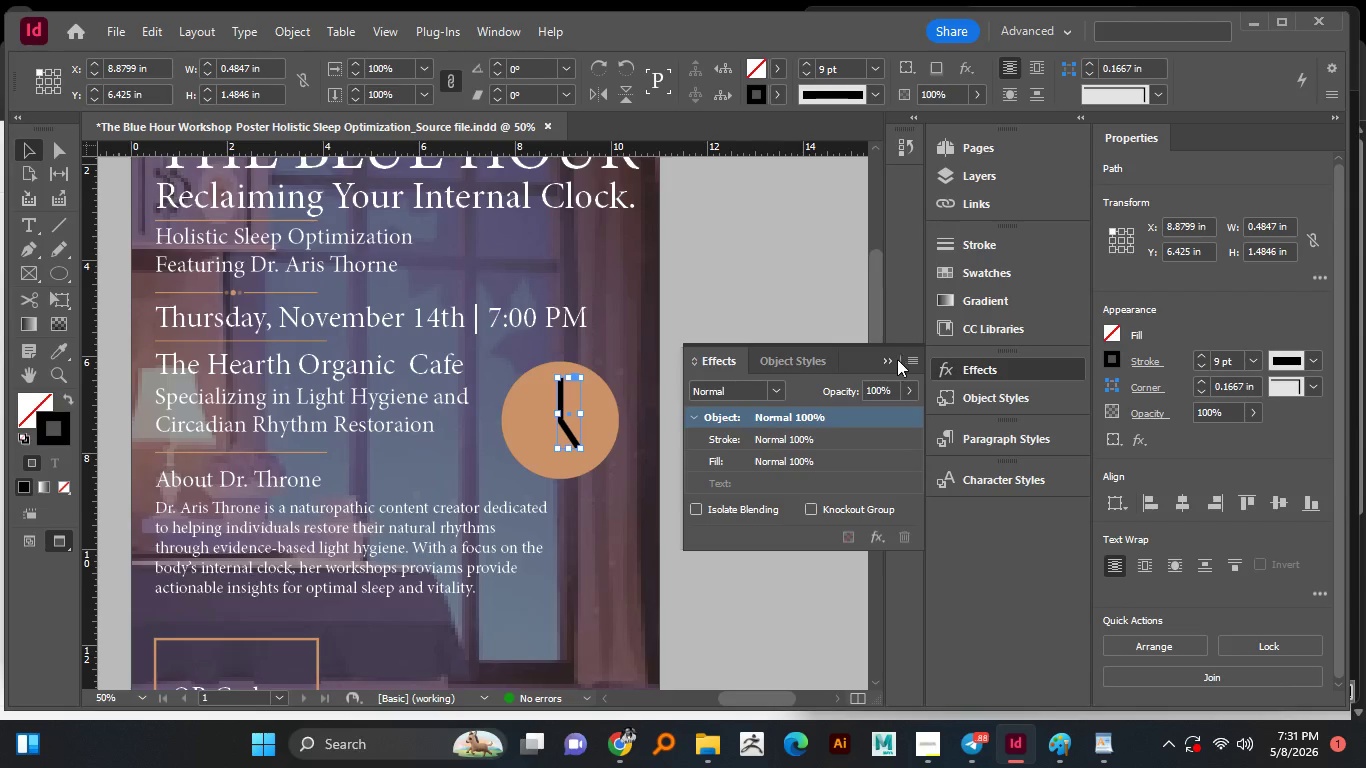 
double_click([797, 391])
 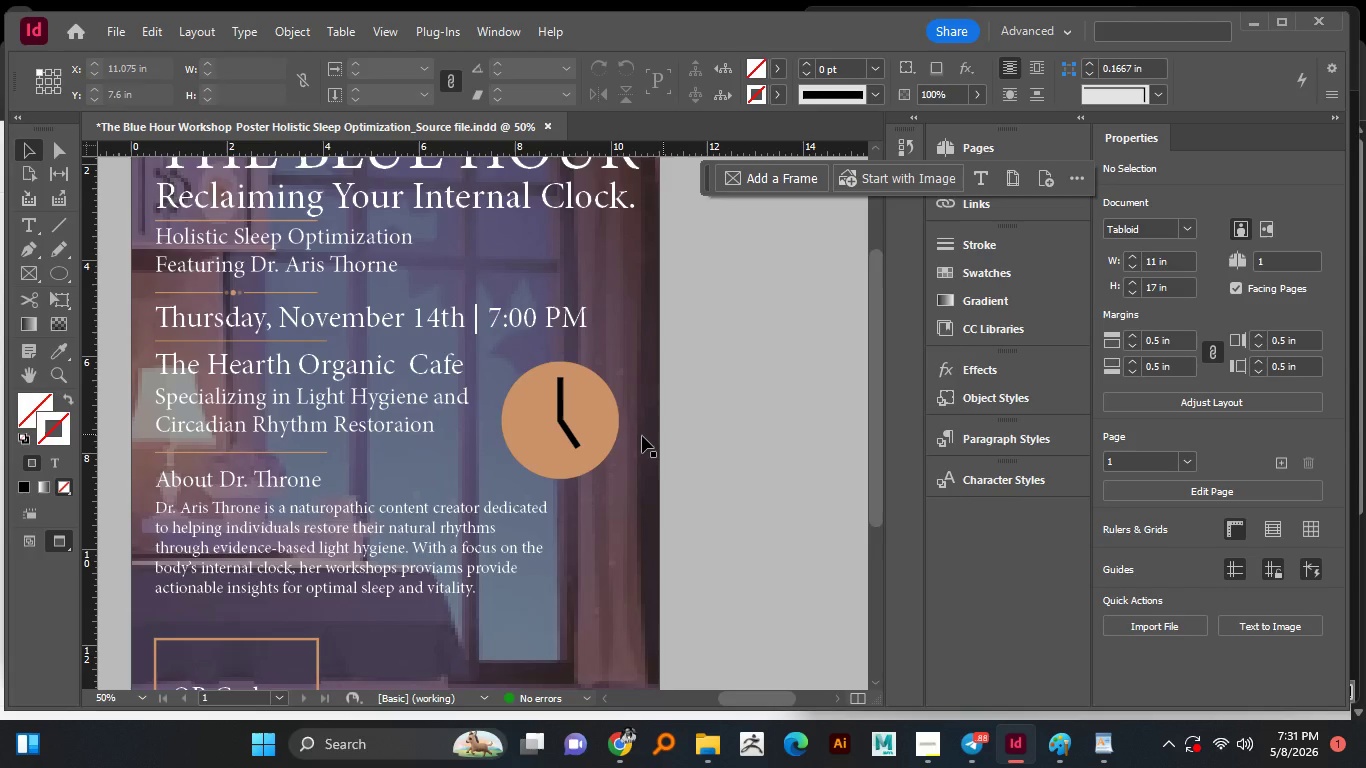 
hold_key(key=AltLeft, duration=0.61)
left_click([614, 431])
 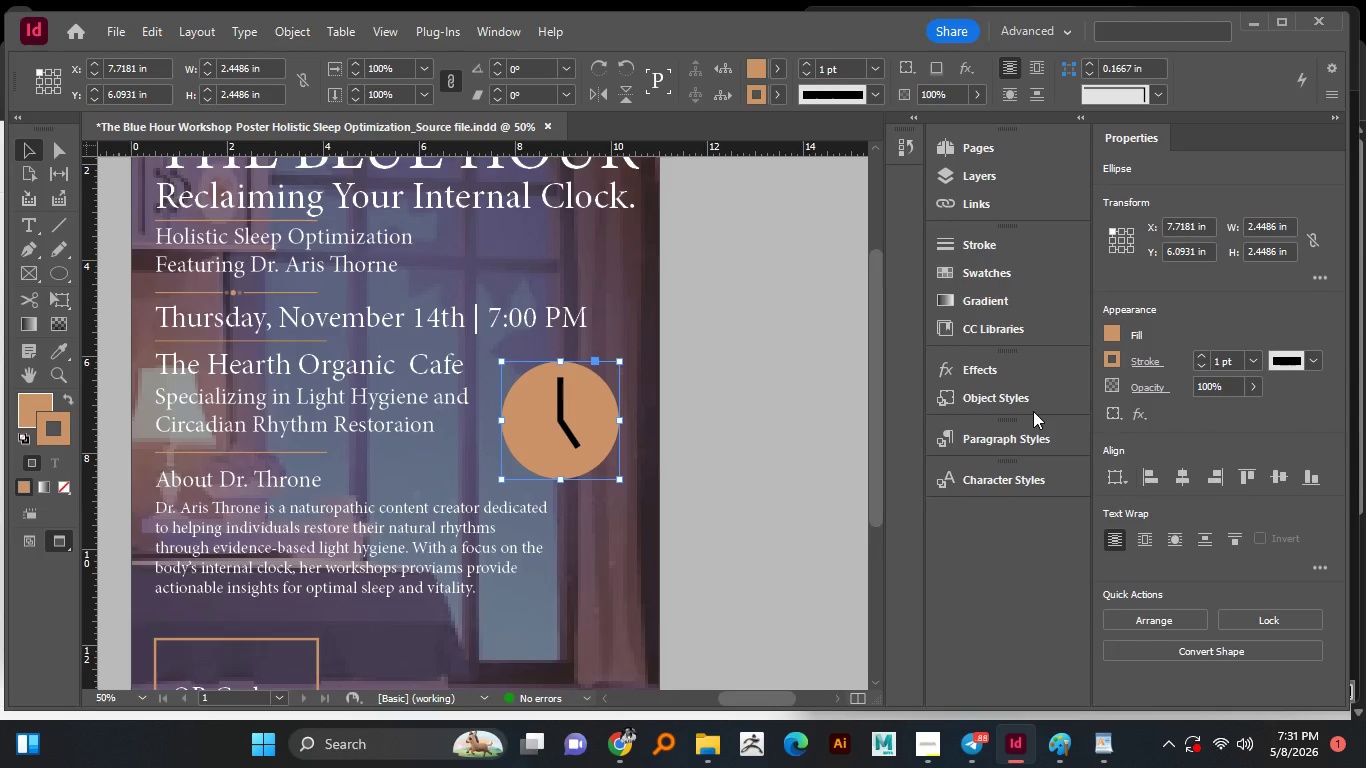 
double_click([1205, 386])
 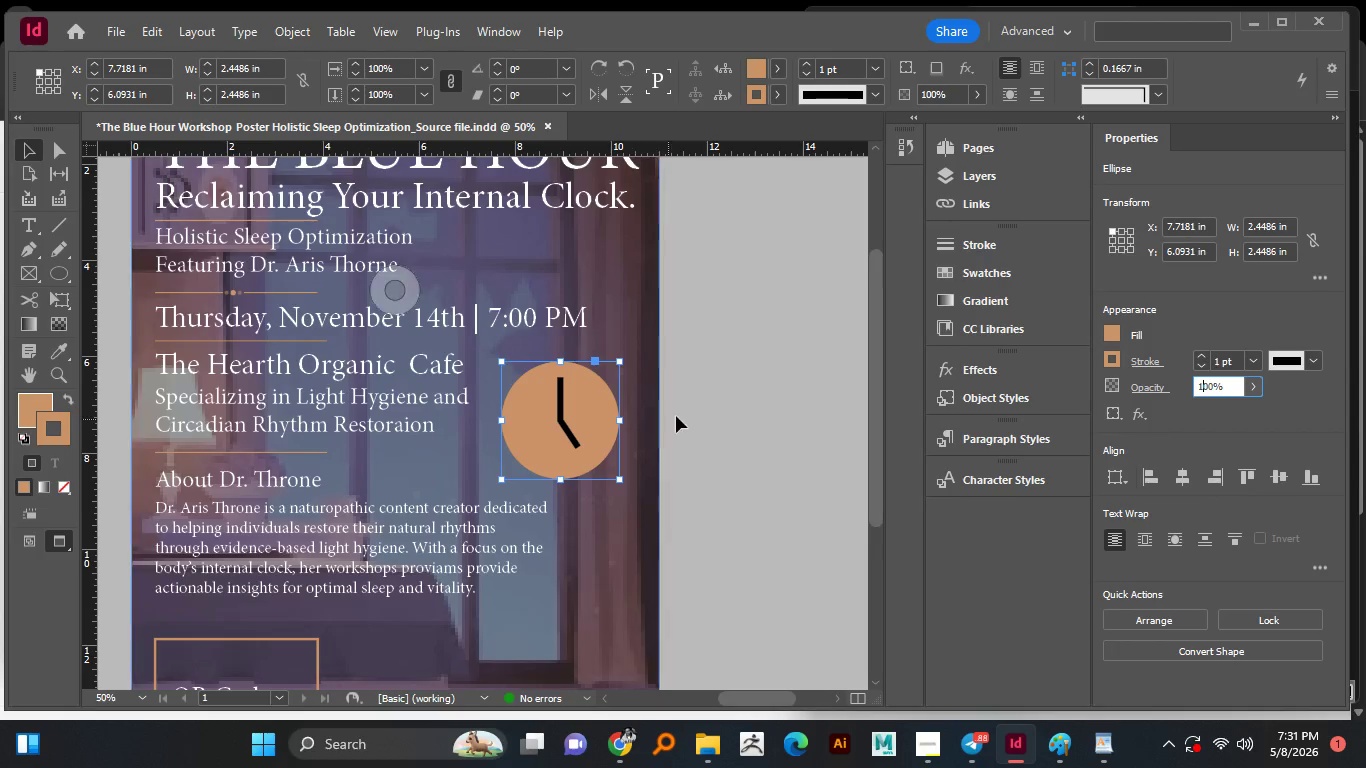 
key(Shift+ShiftLeft)
 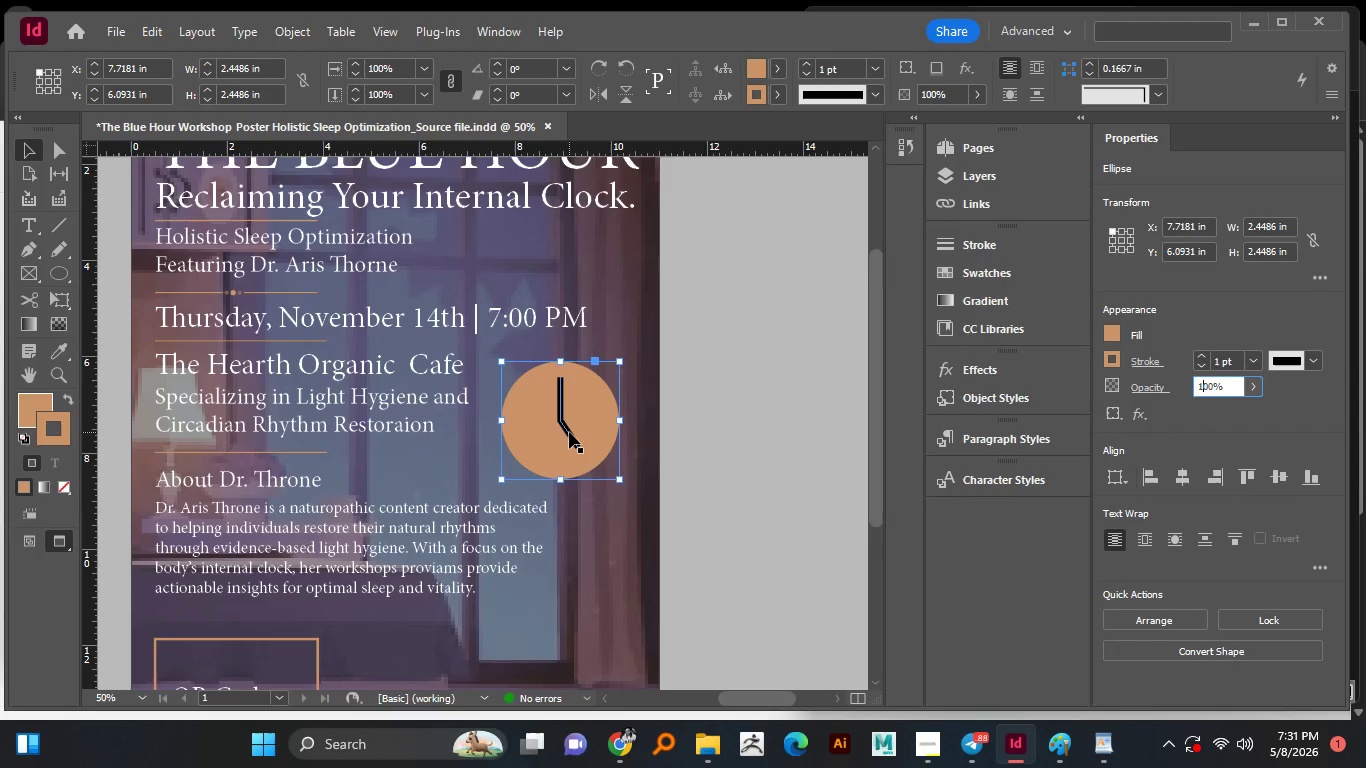 
hold_key(key=ShiftLeft, duration=0.81)
left_click([569, 432])
 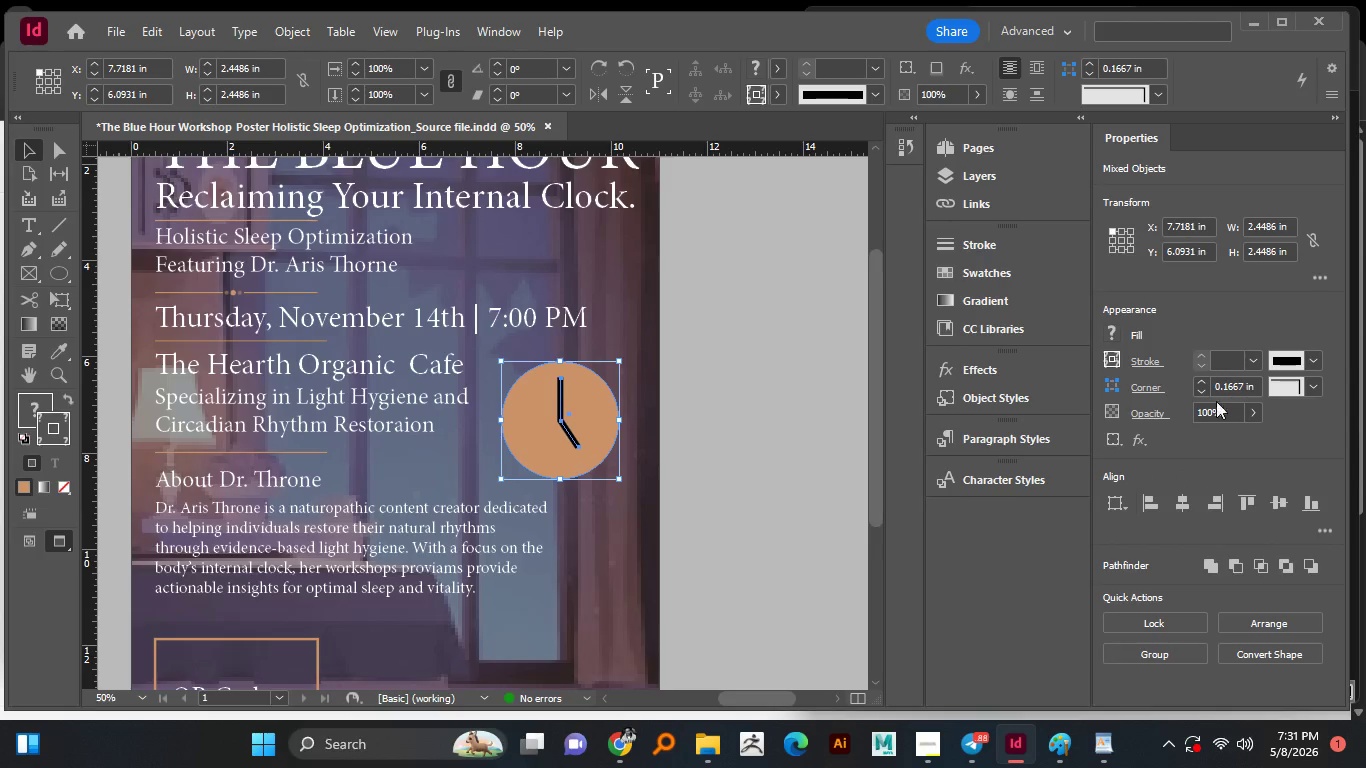 
double_click([1208, 408])
 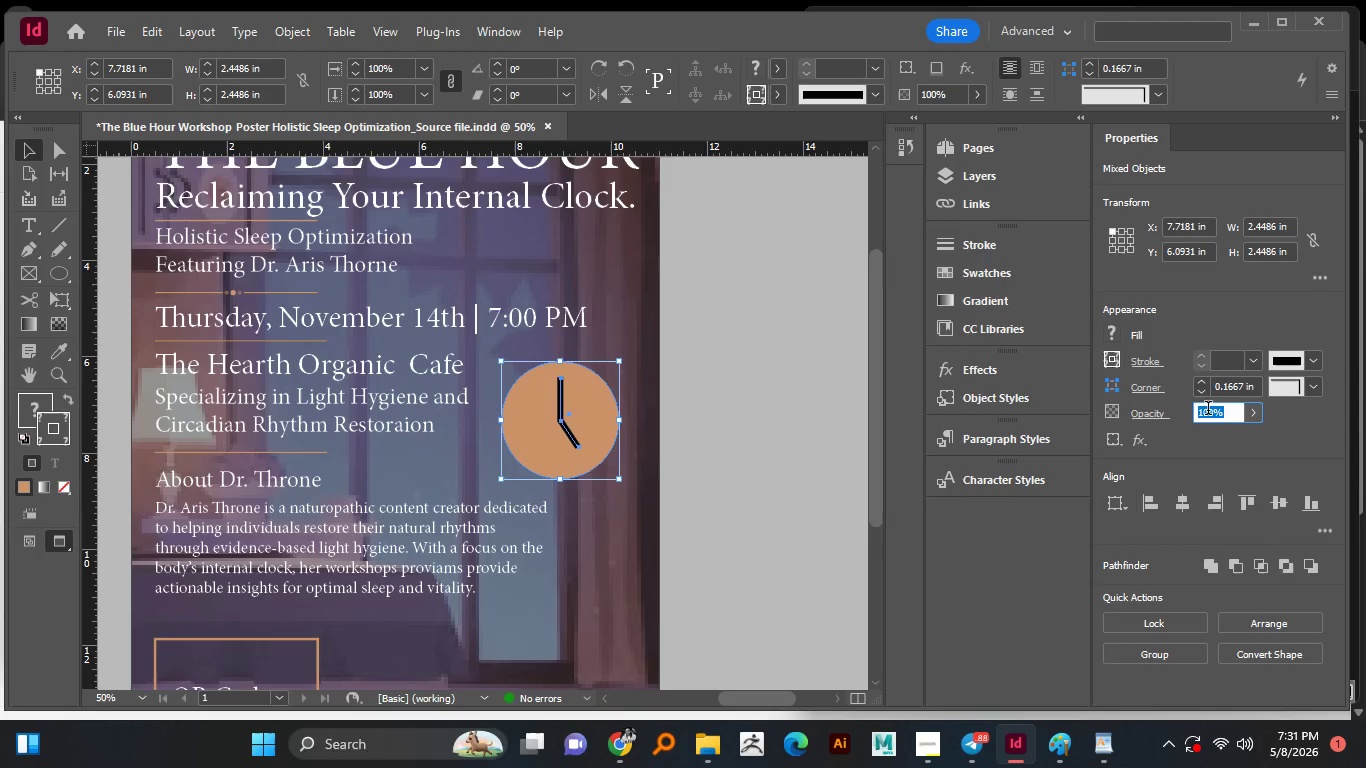 
key(Numpad5)
 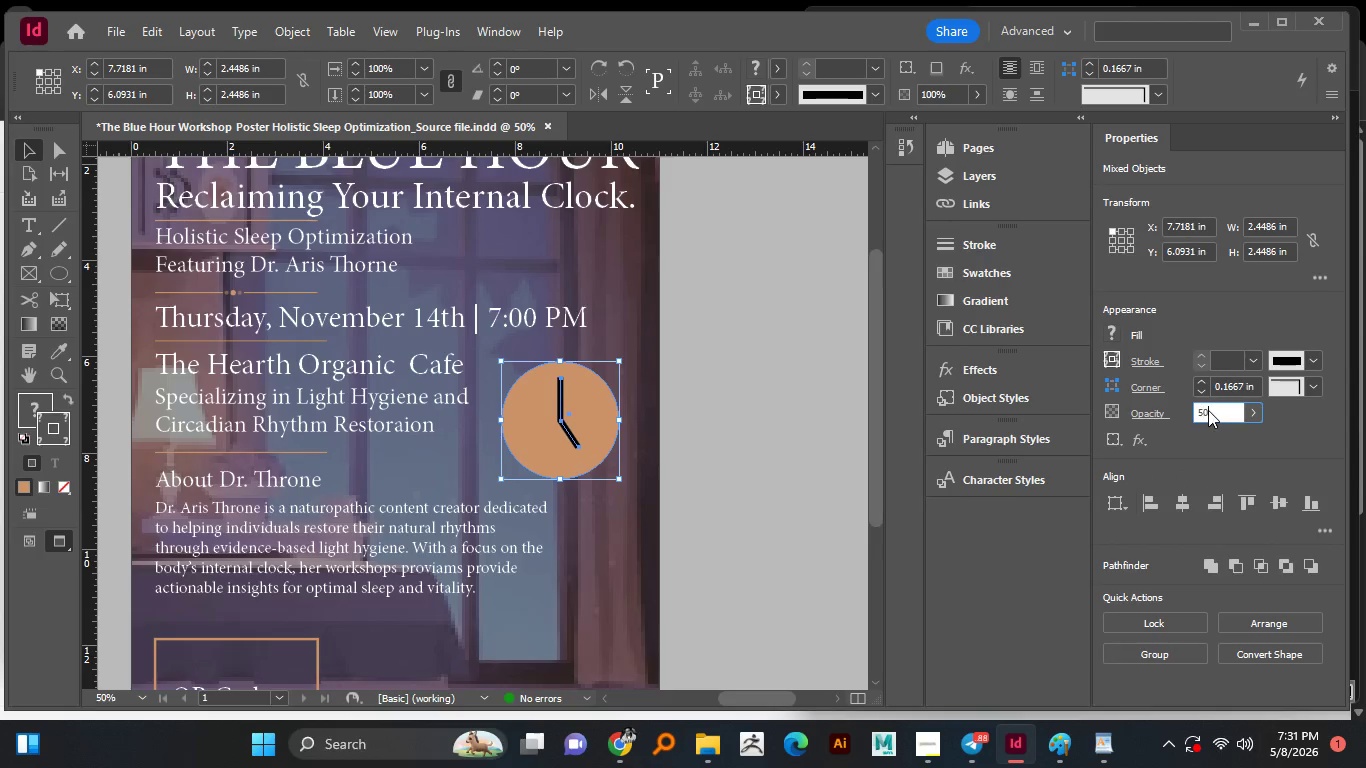 
hold_key(key=Numpad0, duration=0.45)
 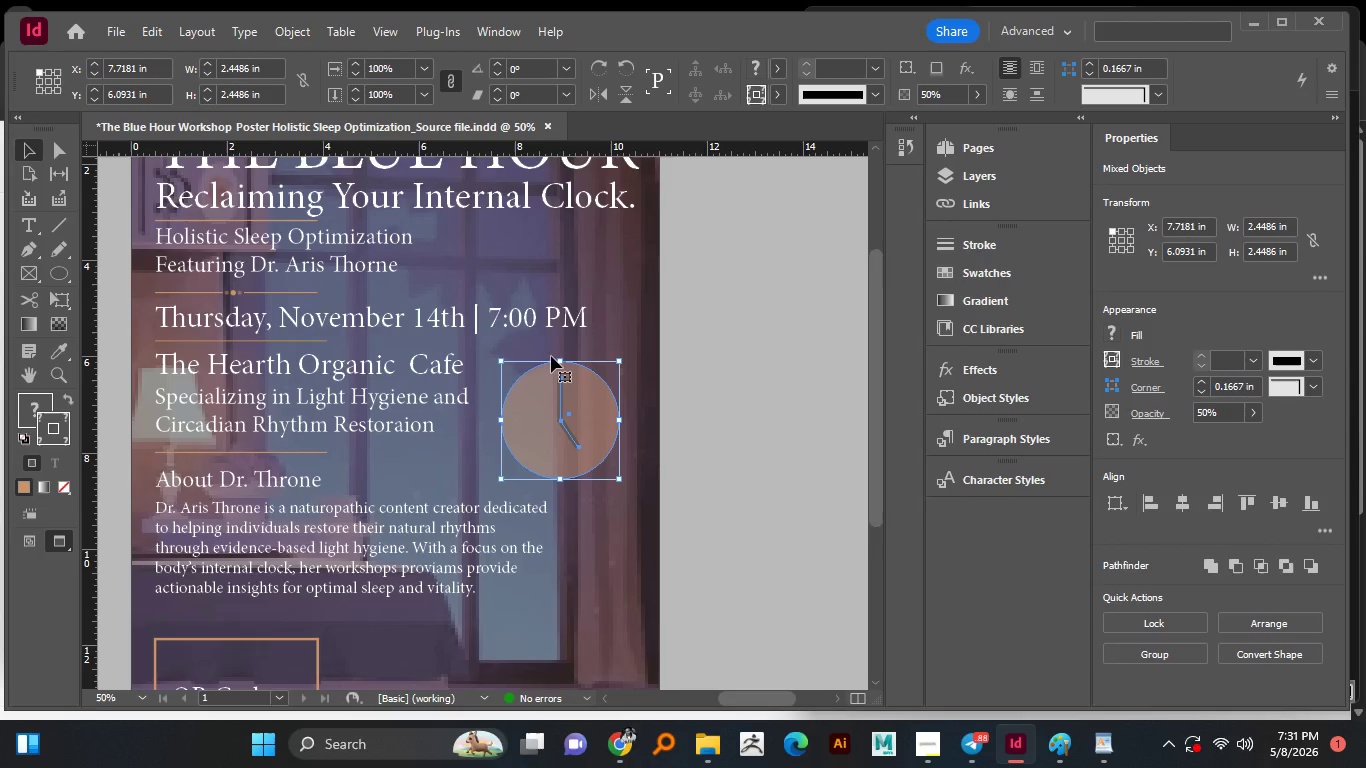 
key(NumpadEnter)
 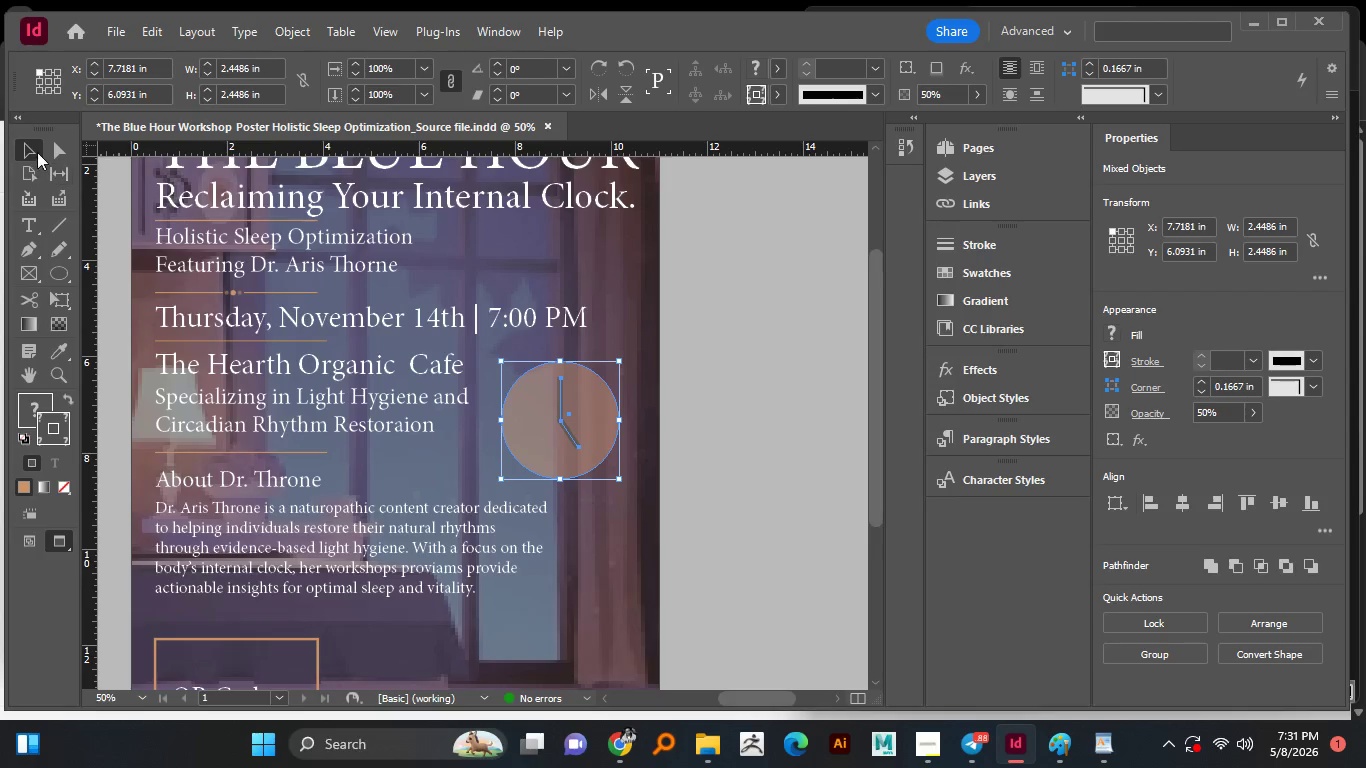 
left_click([690, 411])
 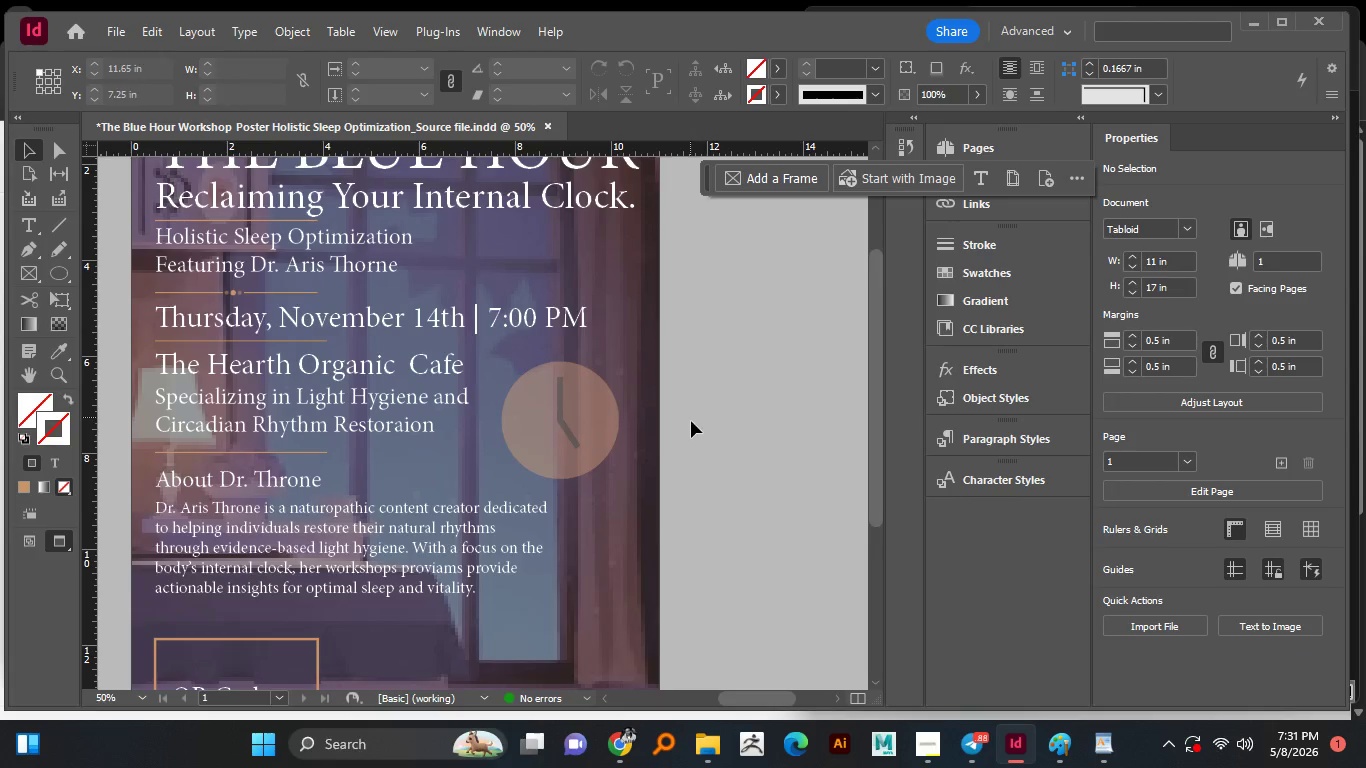 
hold_key(key=AltLeft, duration=1.5)
 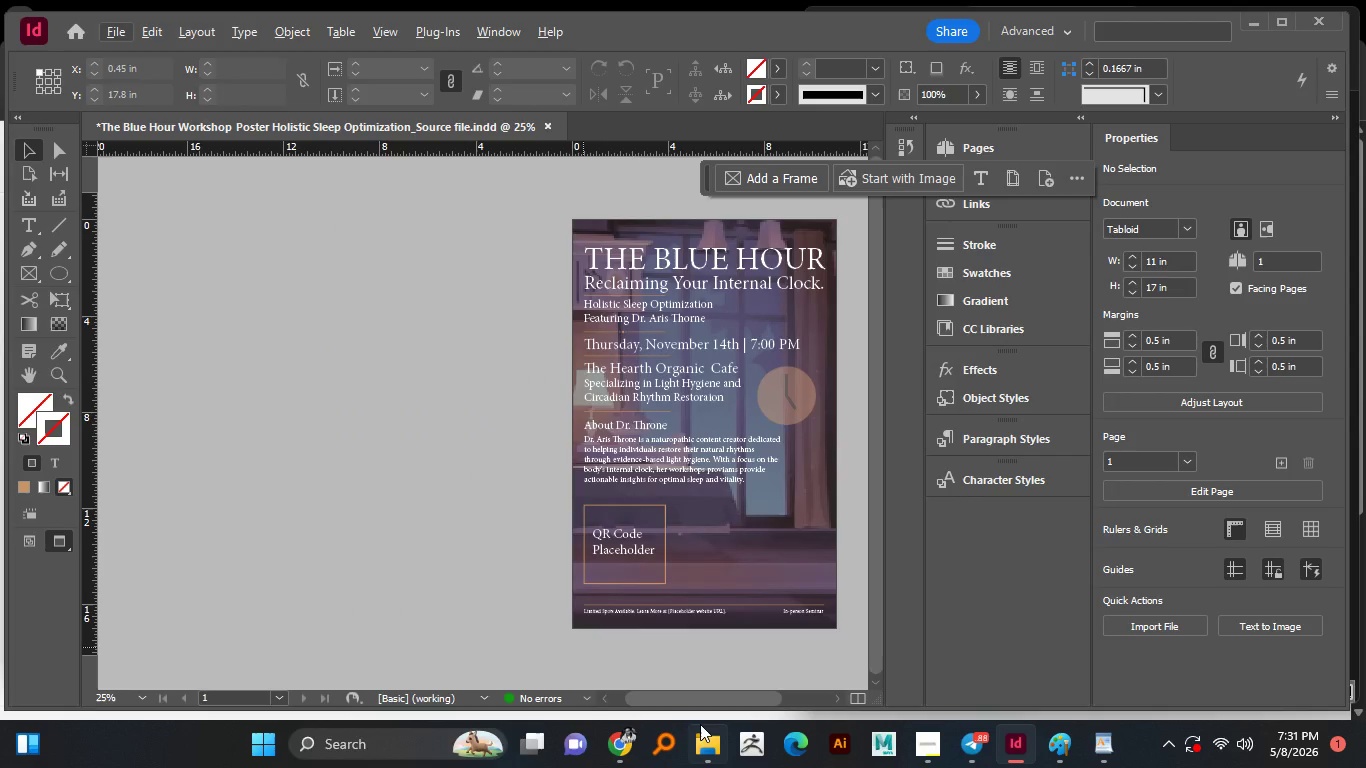 
key(Alt+AltLeft)
 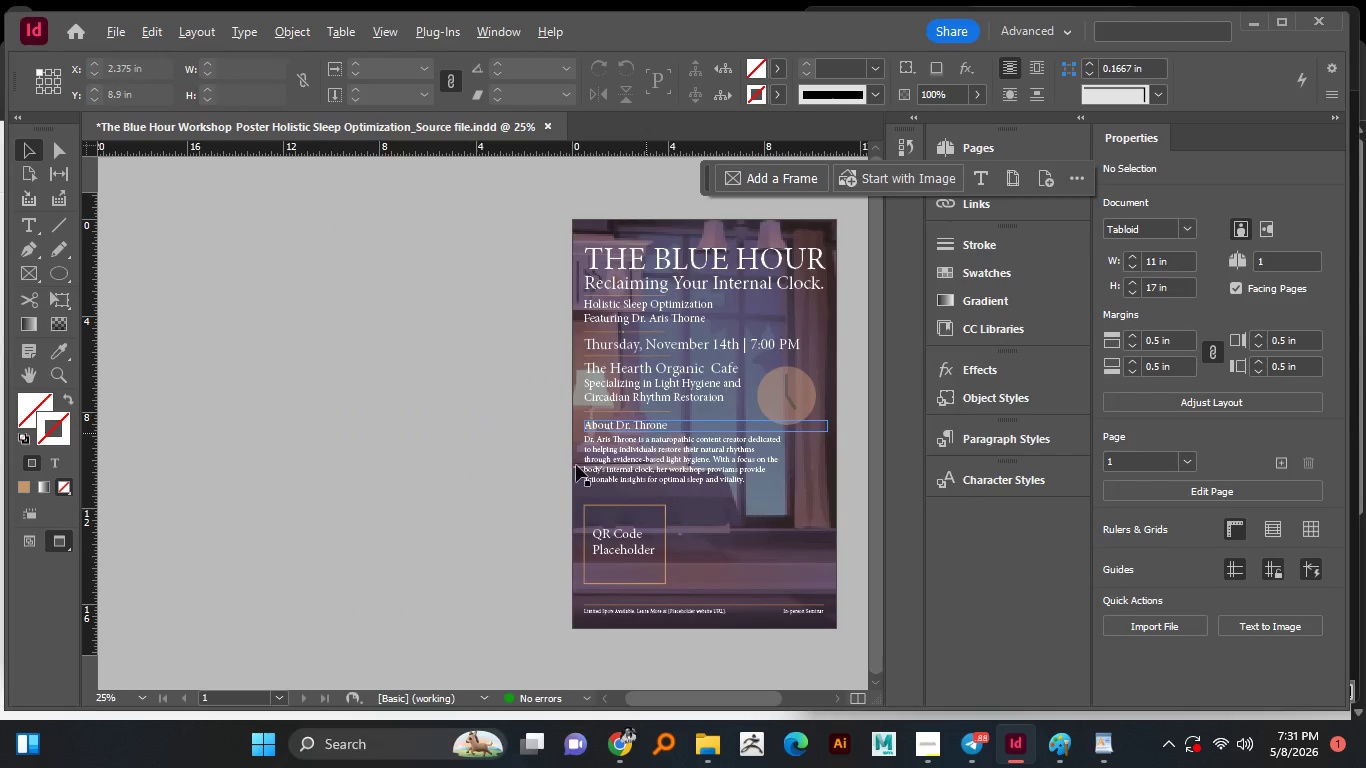 
key(Alt+AltLeft)
 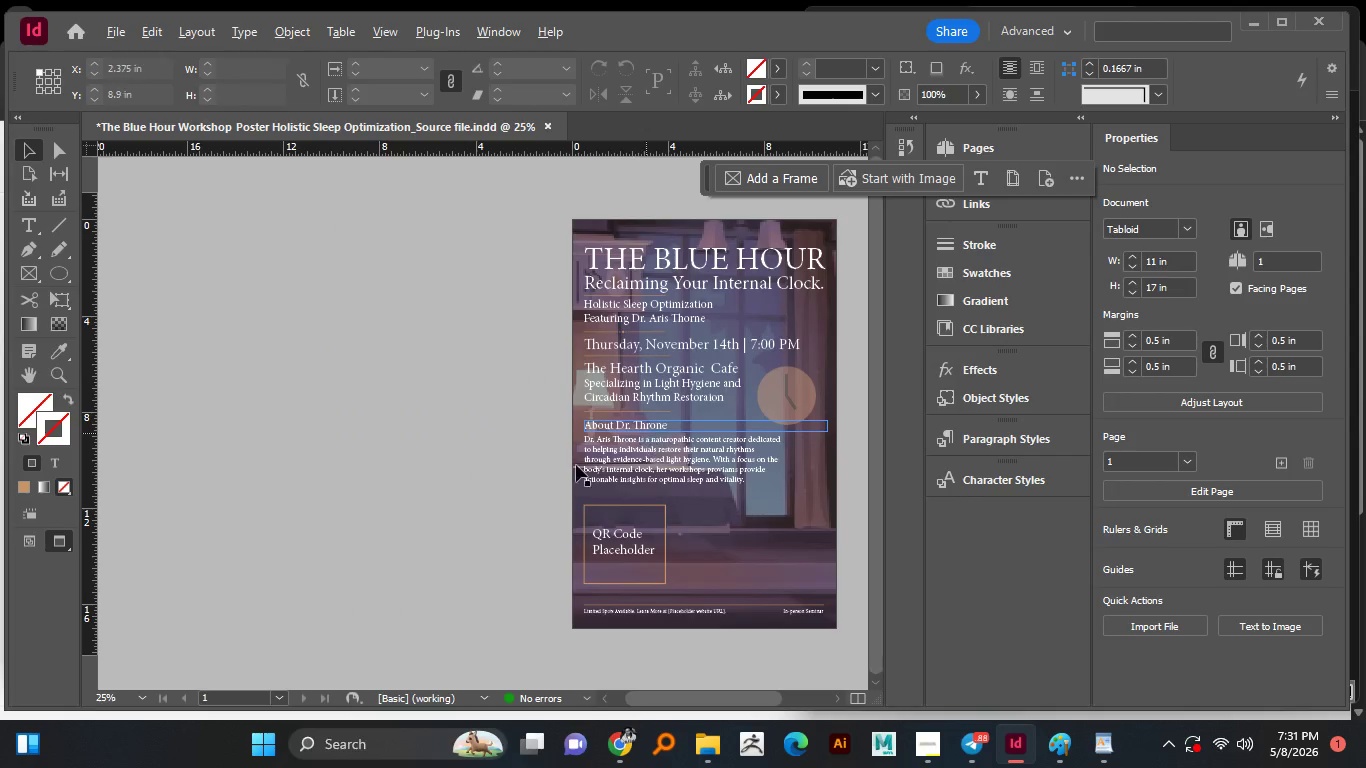 
key(Alt+AltLeft)
 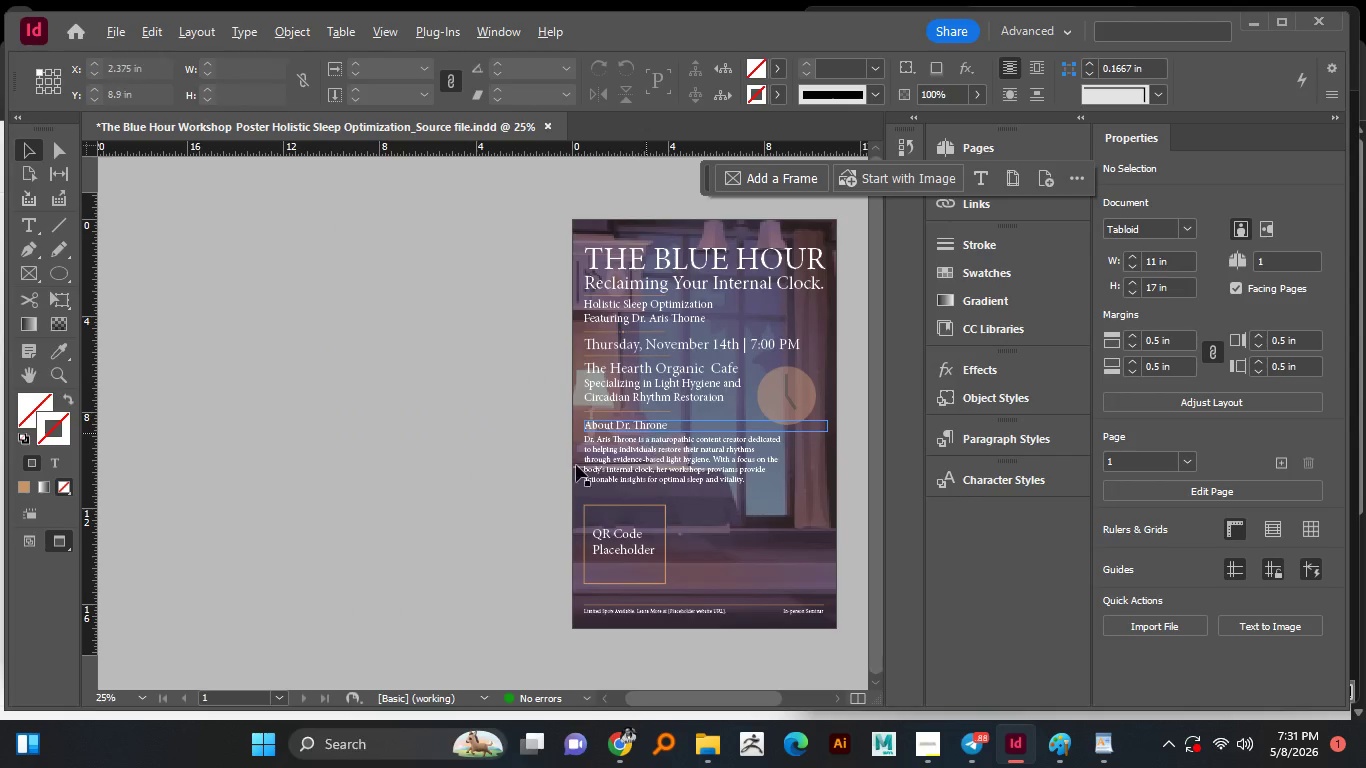 
key(Alt+AltLeft)
 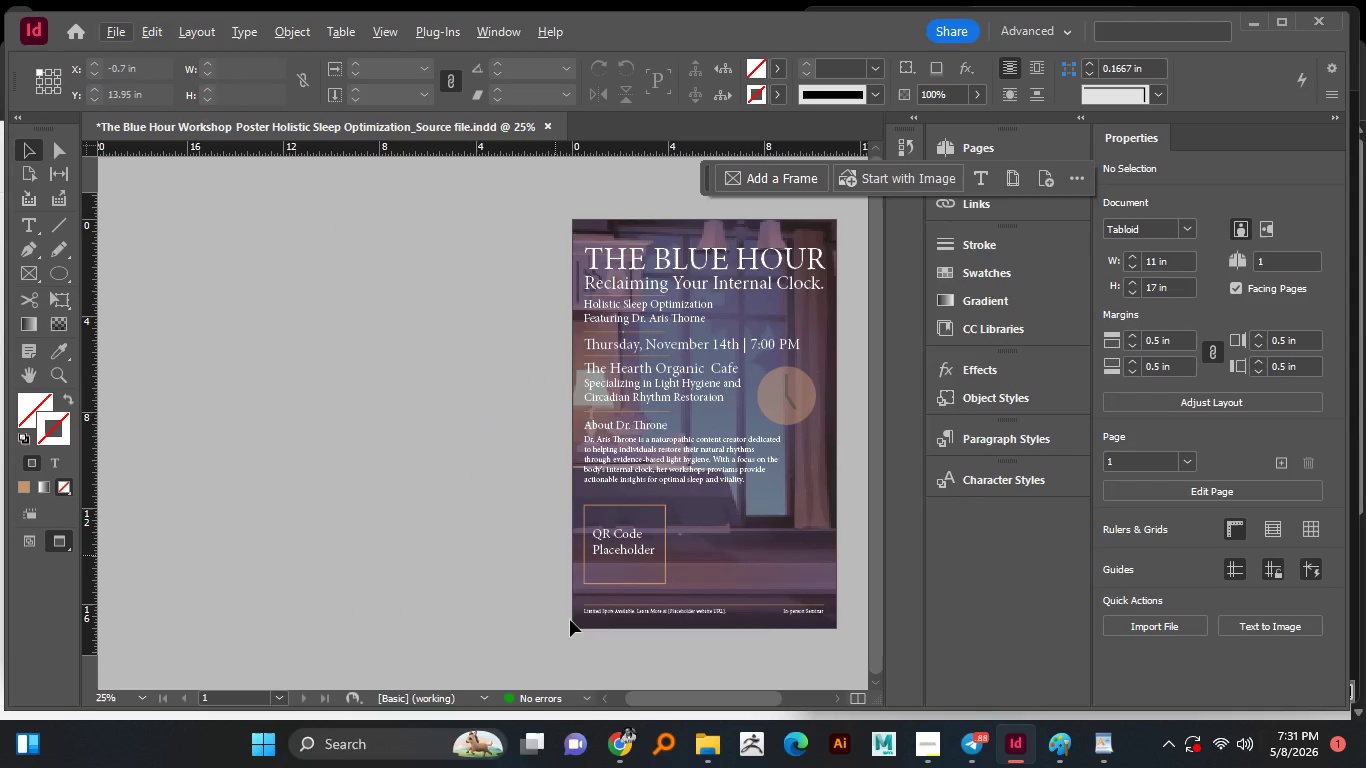 
key(Alt+AltLeft)
 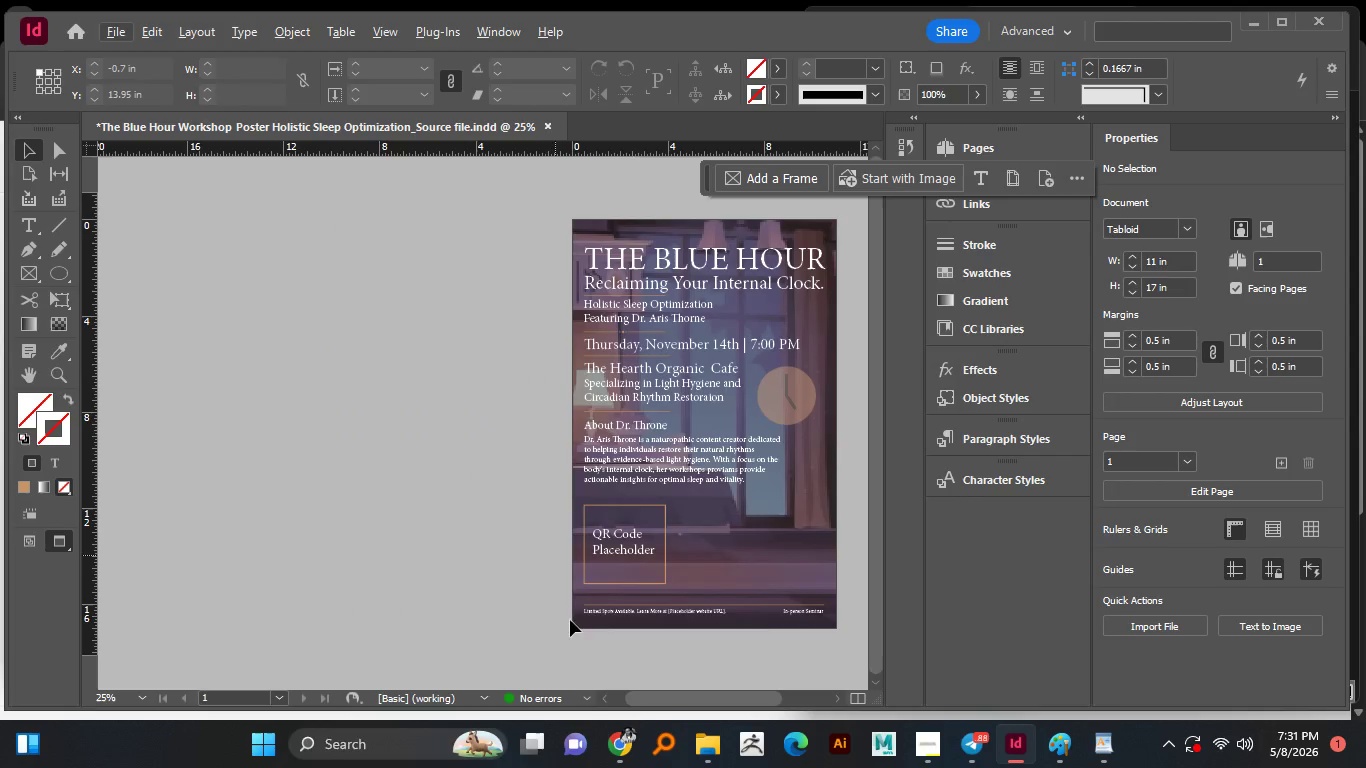 
key(Alt+AltLeft)
 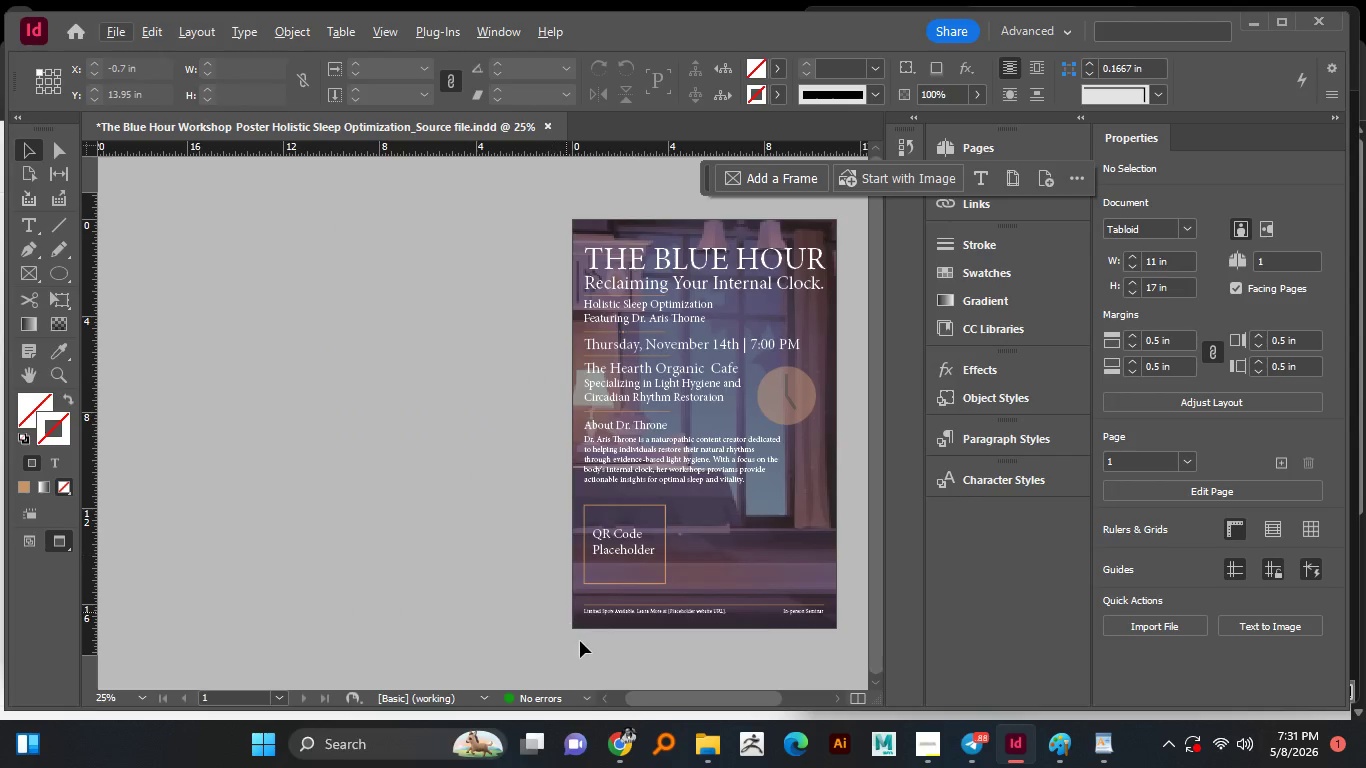 
key(Alt+AltLeft)
 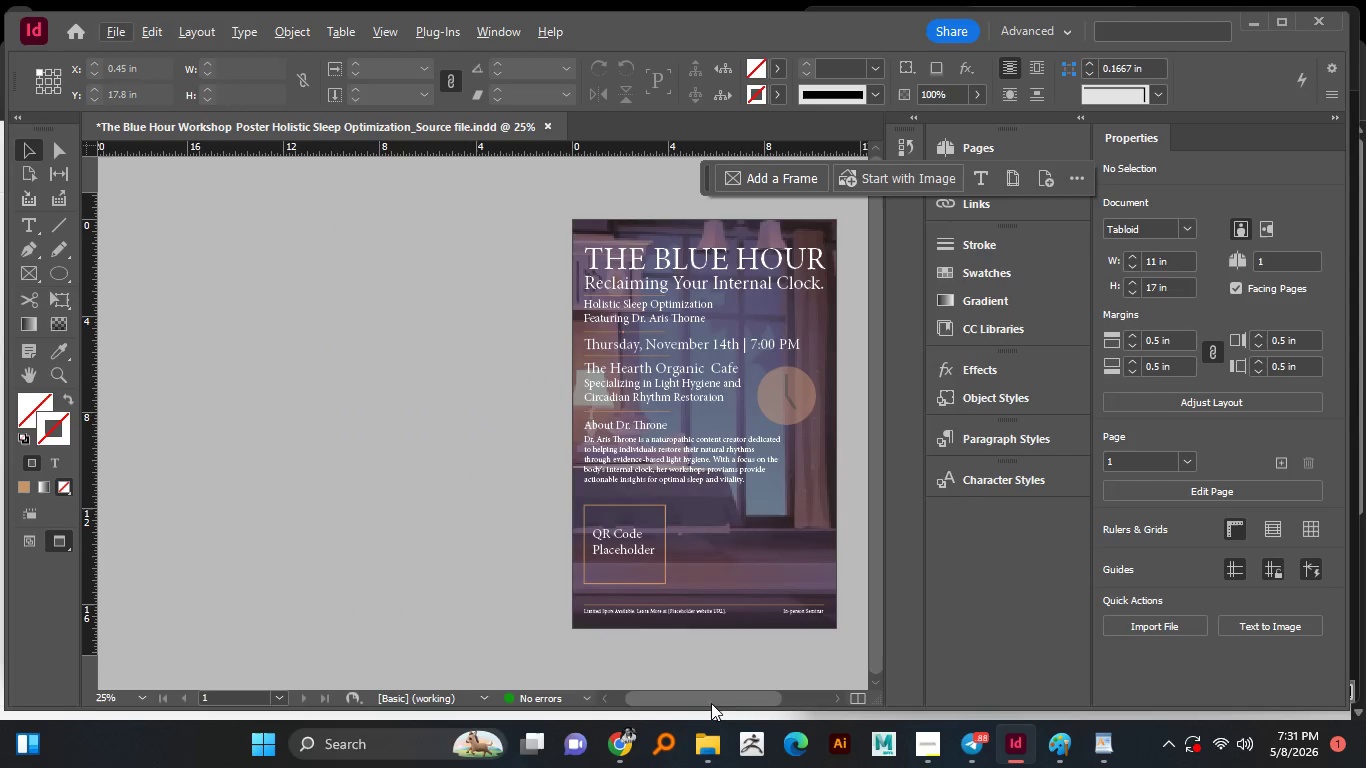 
scroll: coordinate [666, 435], scroll_direction: down, amount: 2.0
 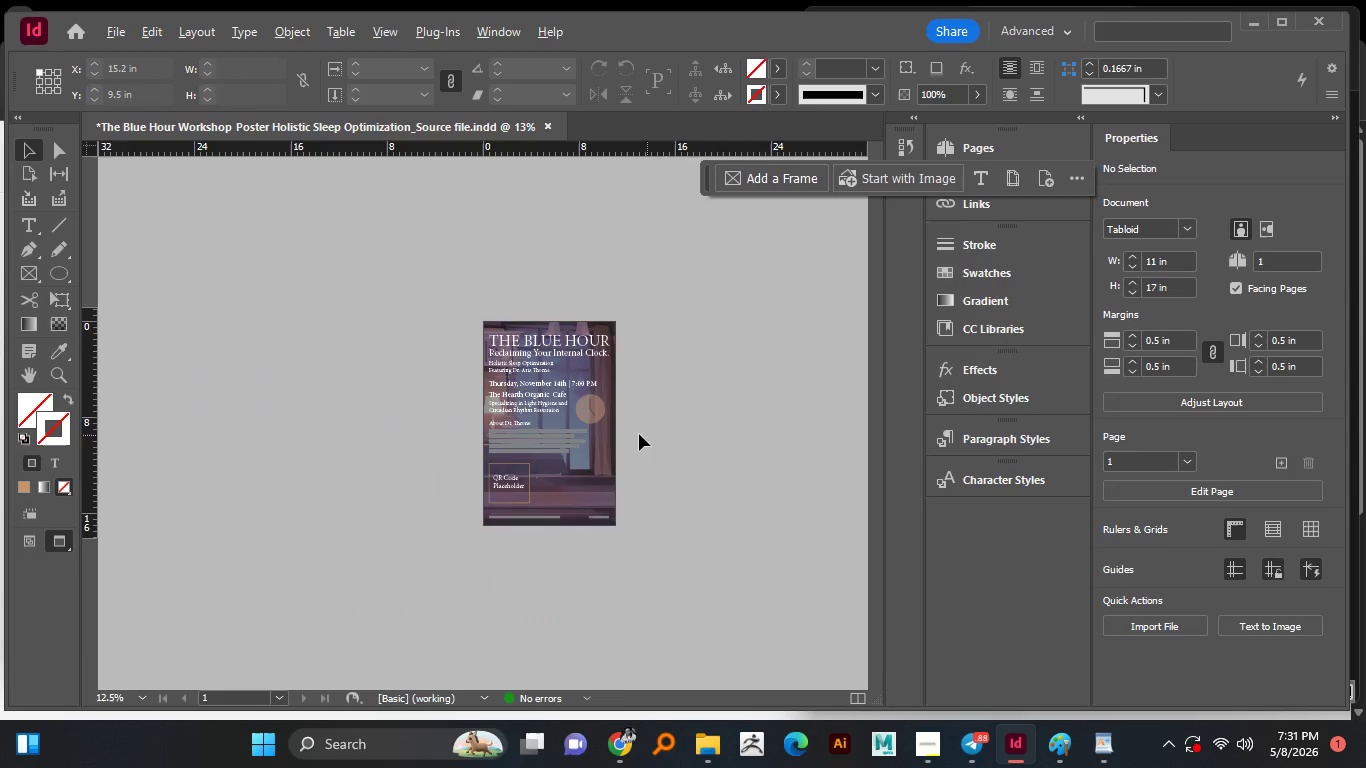 
scroll: coordinate [633, 433], scroll_direction: up, amount: 1.0
 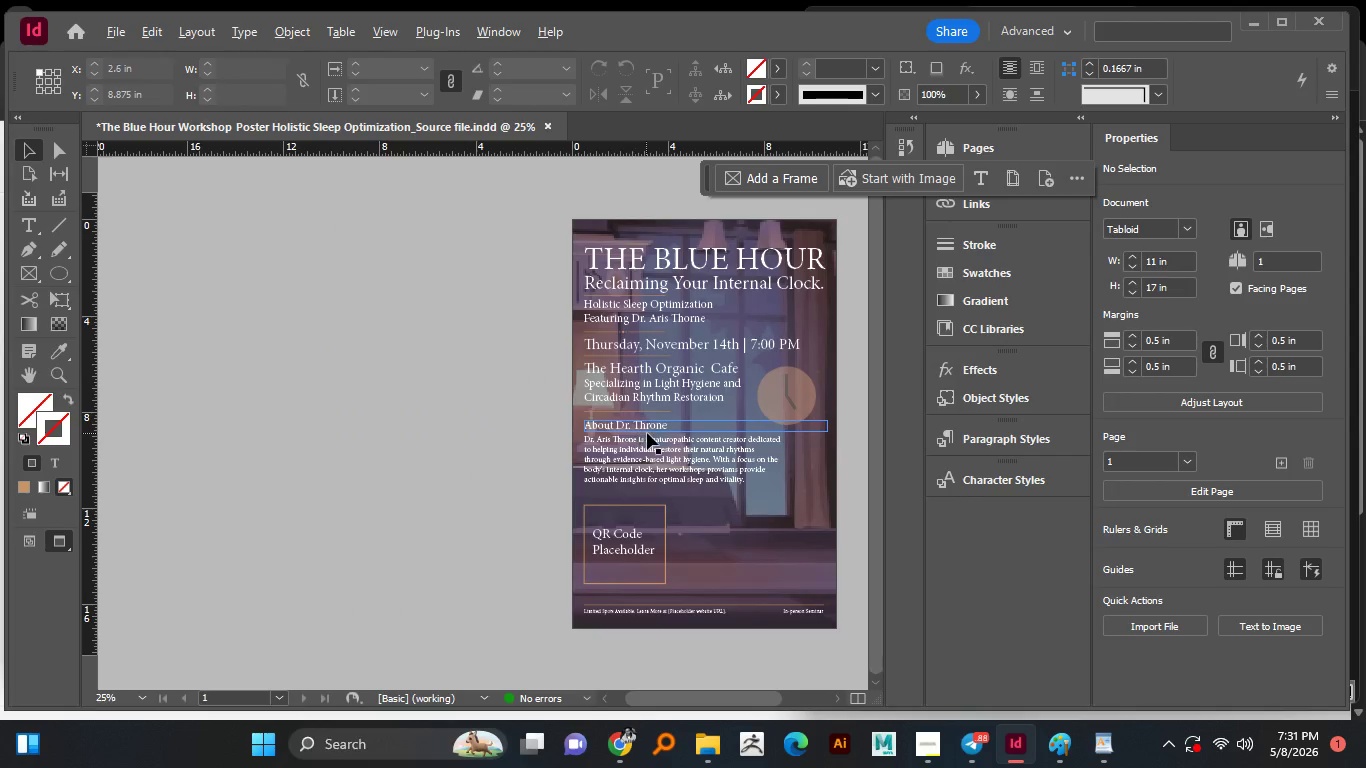 
left_click_drag(start_coordinate=[719, 695], to_coordinate=[749, 689])
 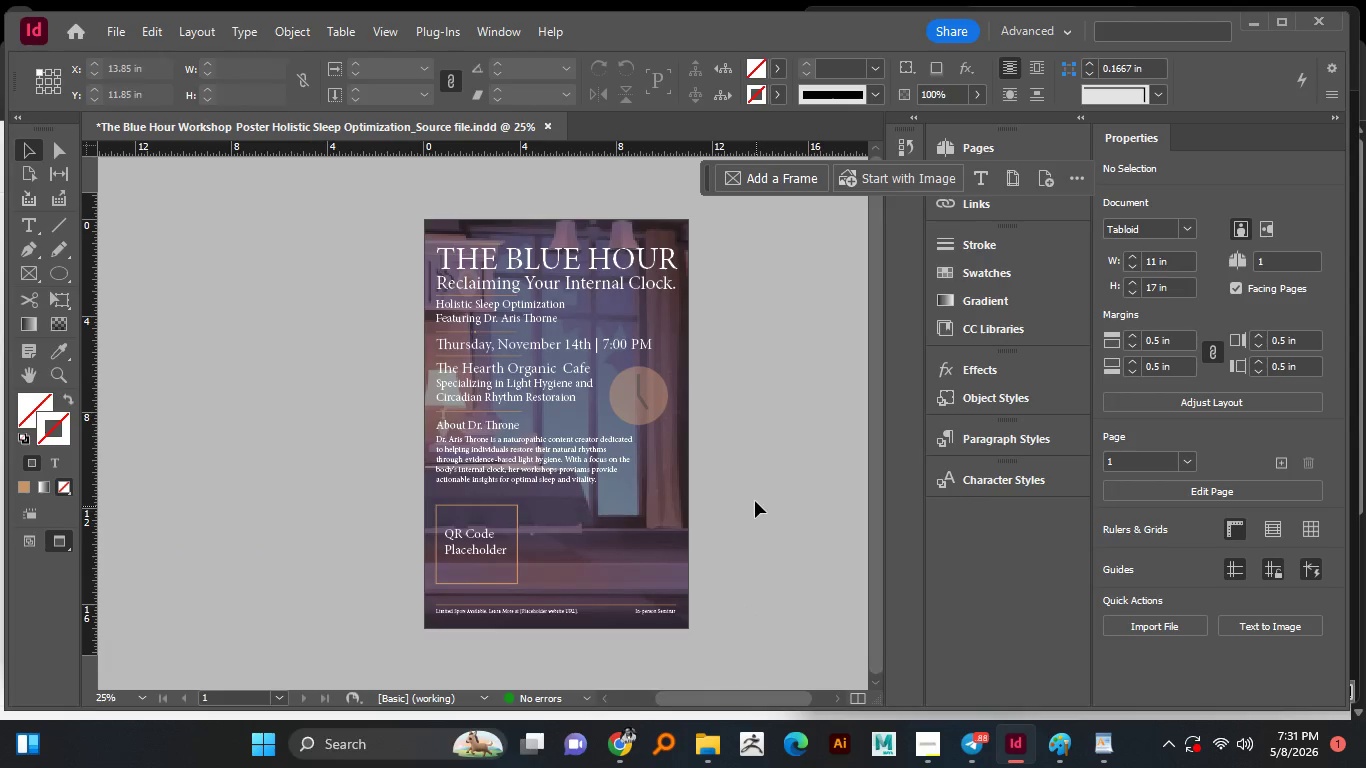 
hold_key(key=AltLeft, duration=1.27)
scroll: coordinate [716, 436], scroll_direction: up, amount: 1.0
 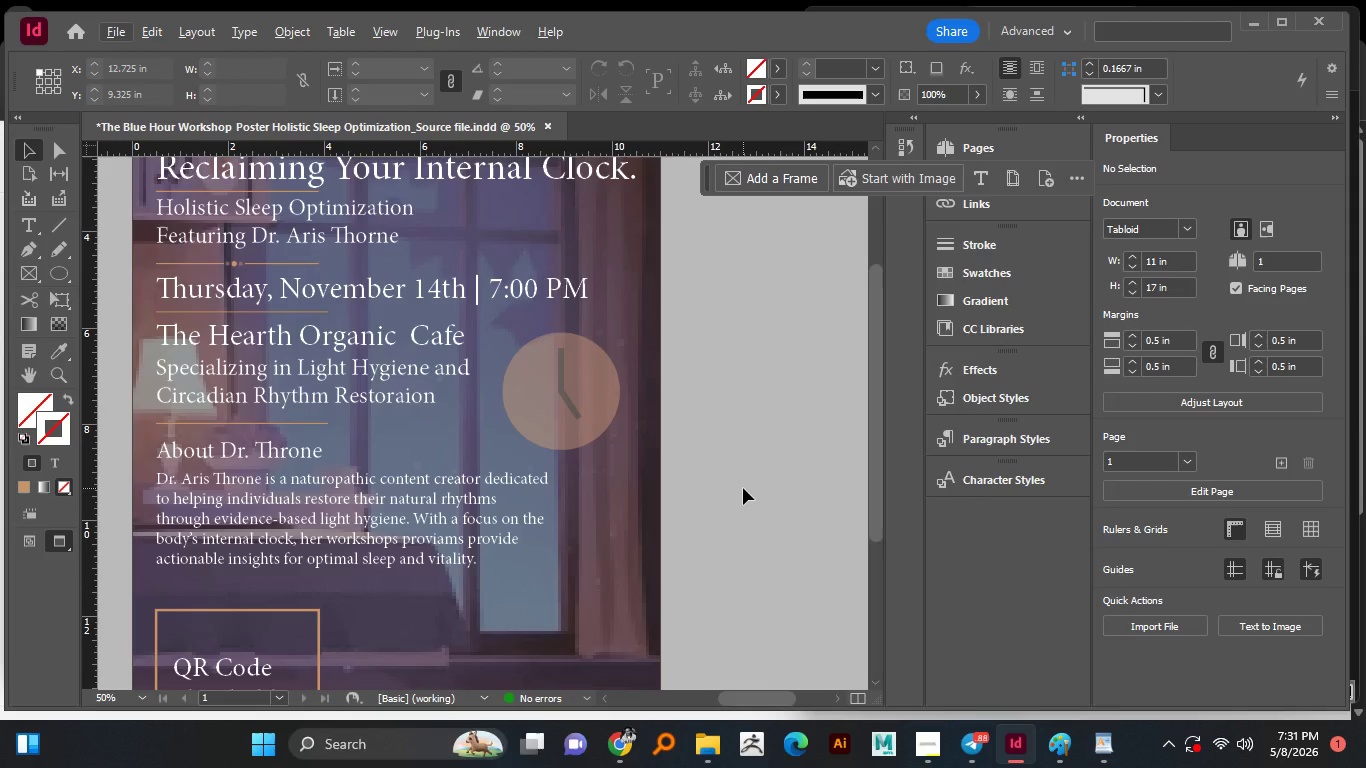 
wait(7.13)
 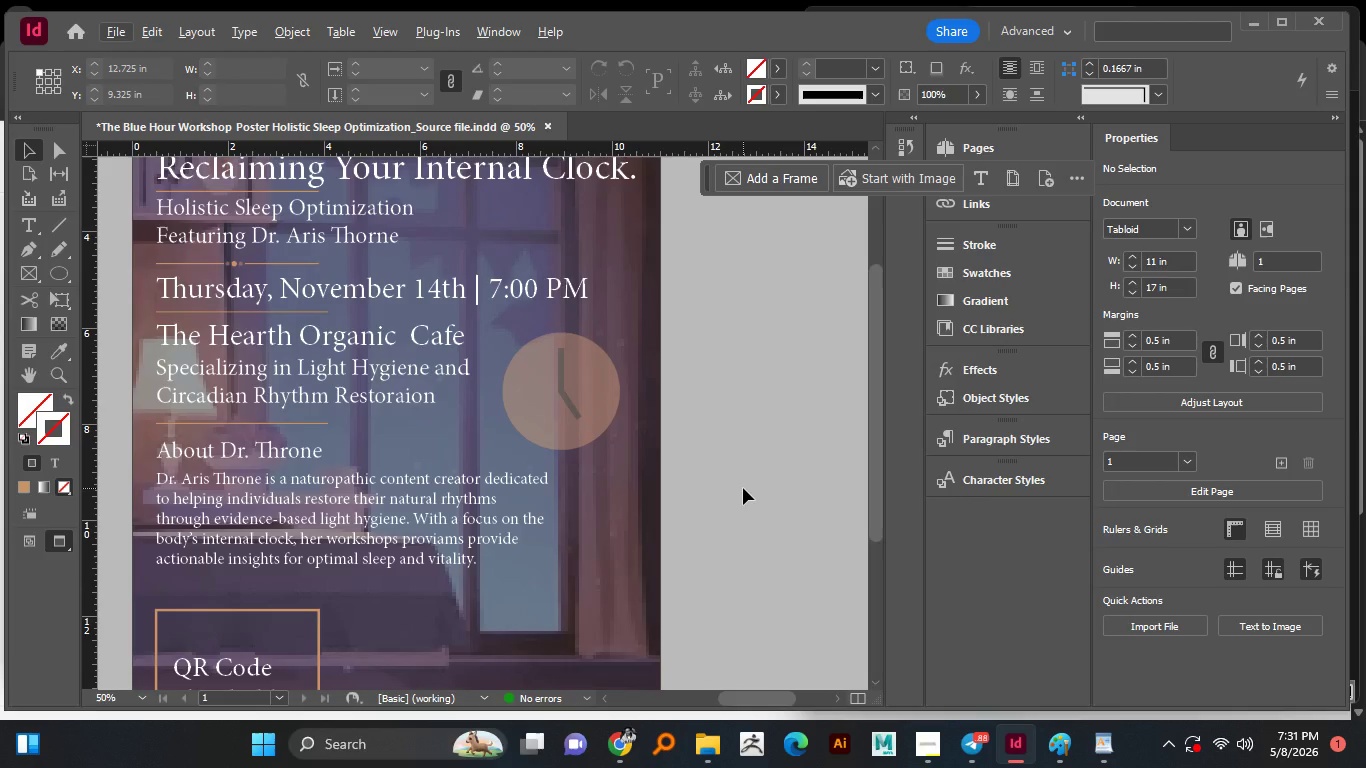 
left_click([573, 408])
 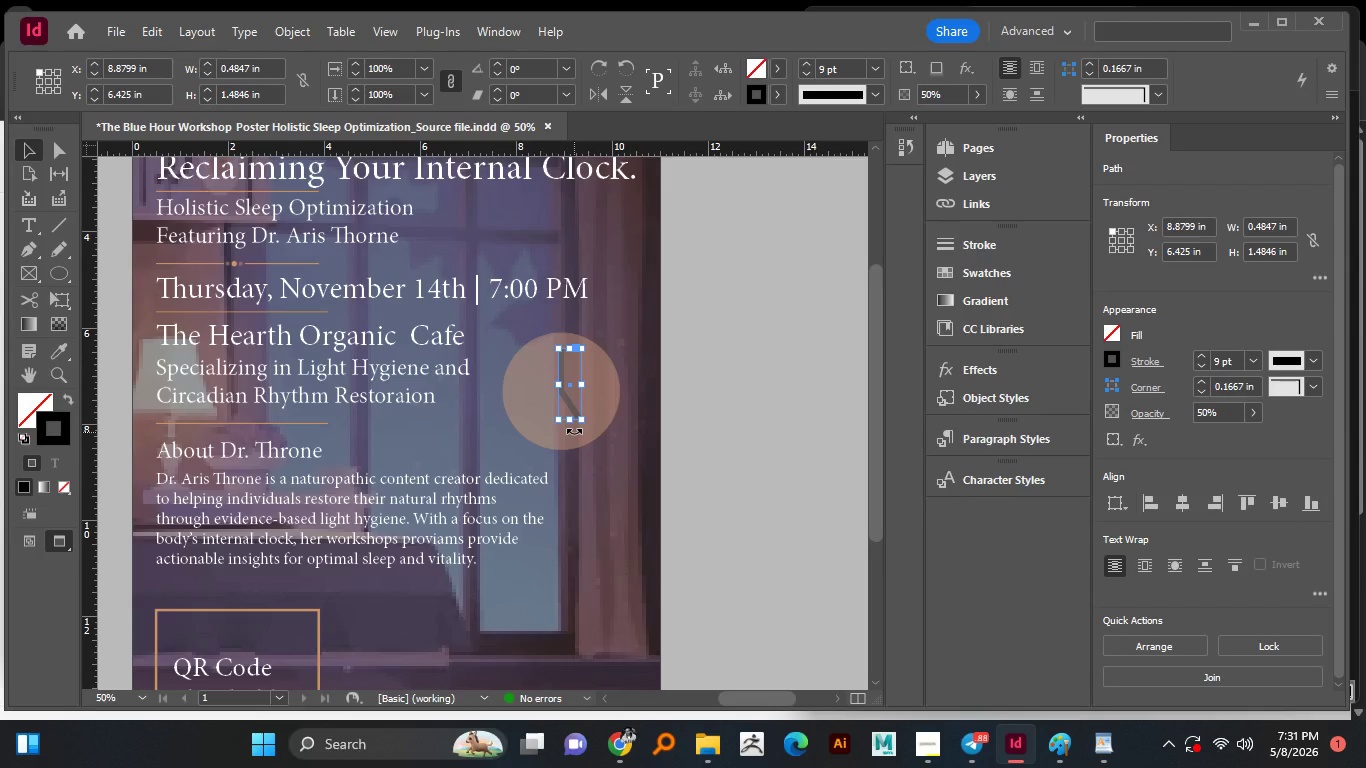 
key(ArrowDown)
 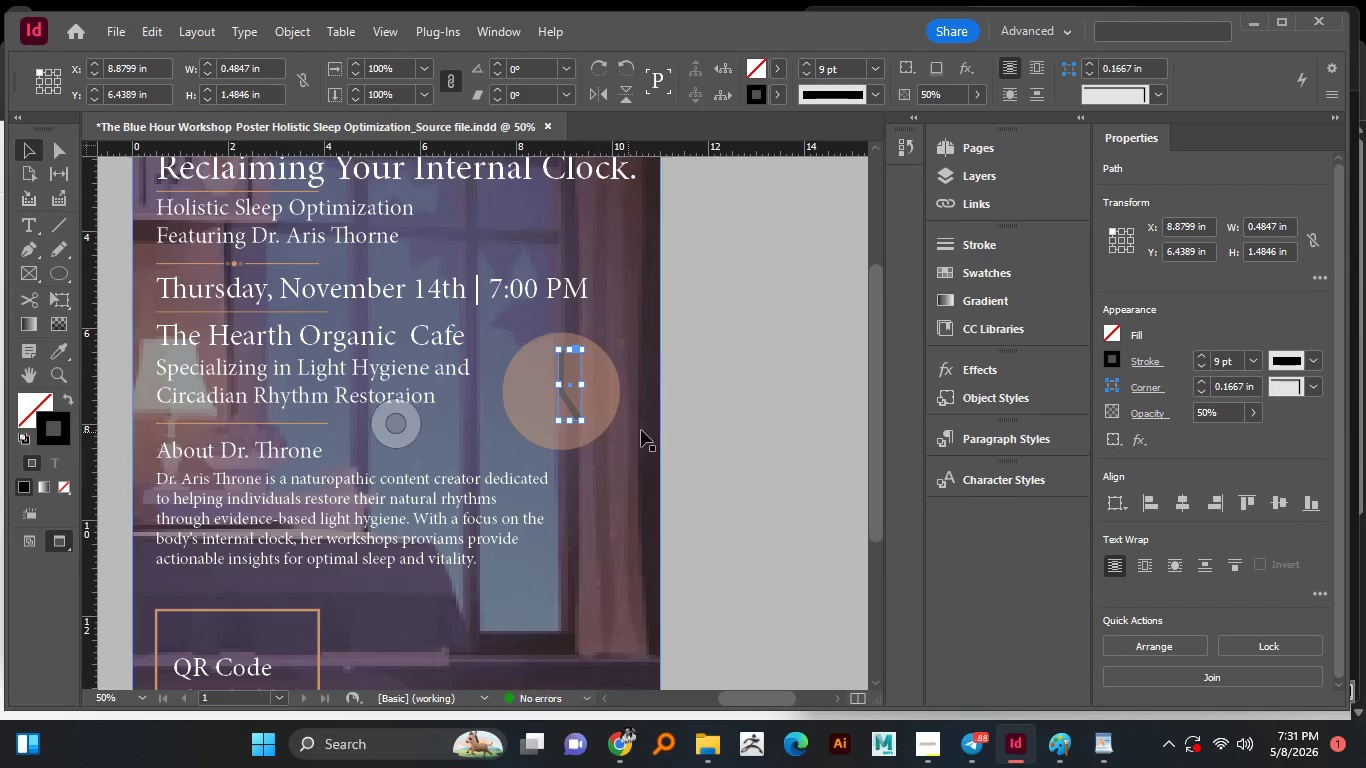 
key(ArrowDown)
 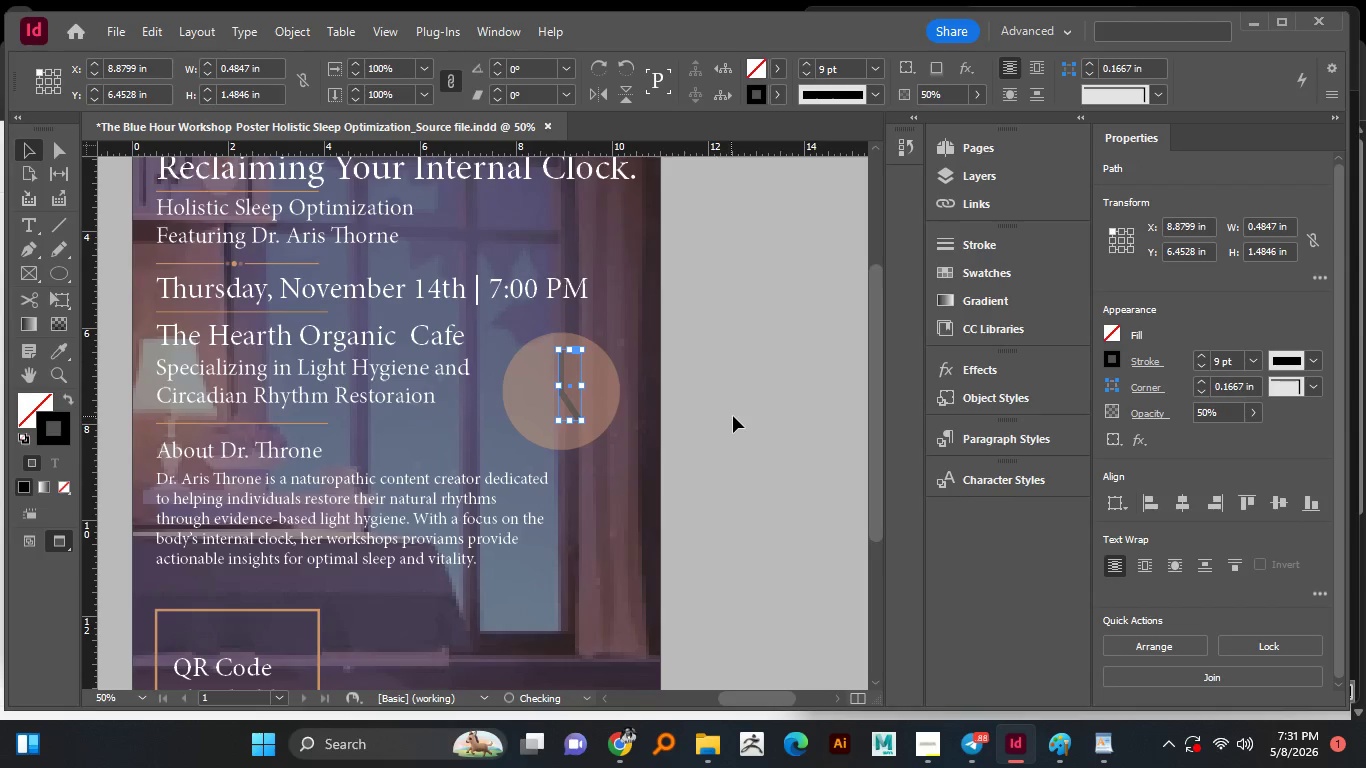 
left_click([733, 416])
 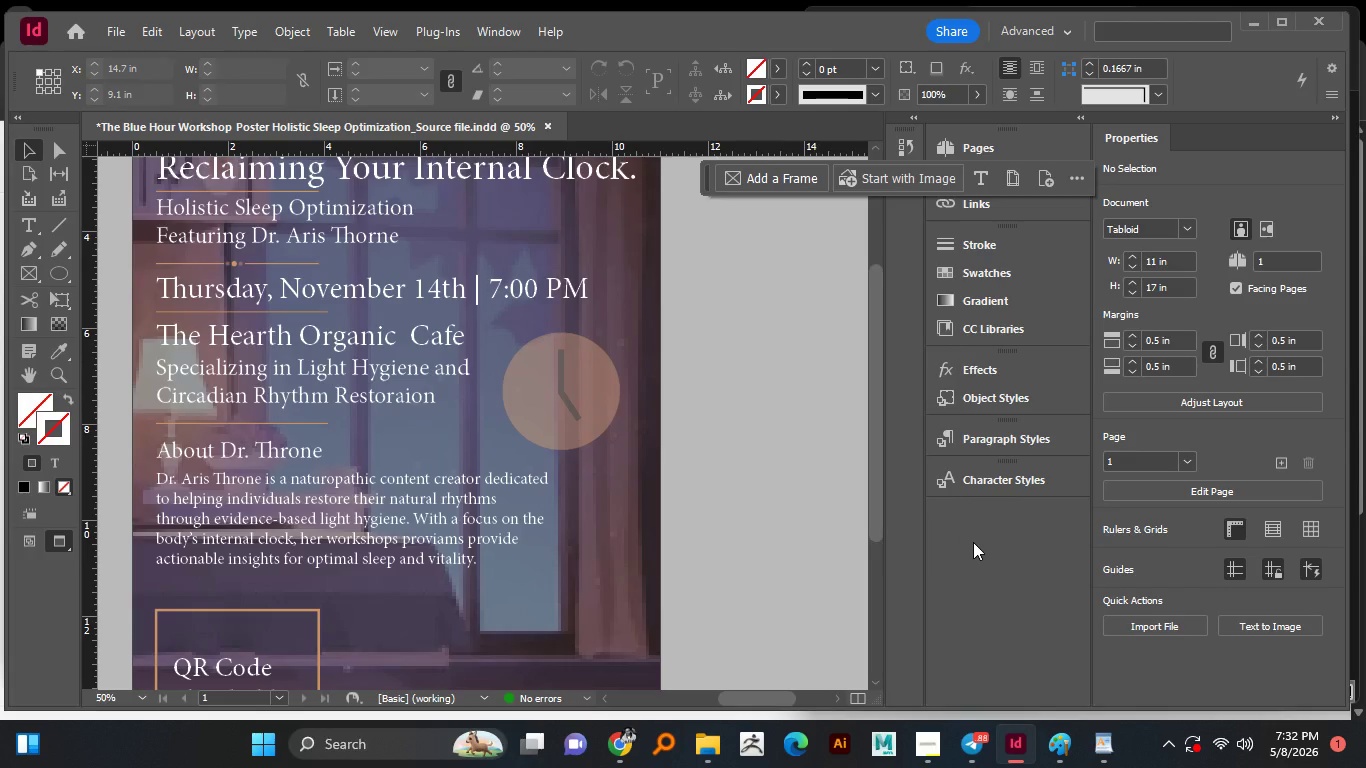 
wait(6.83)
 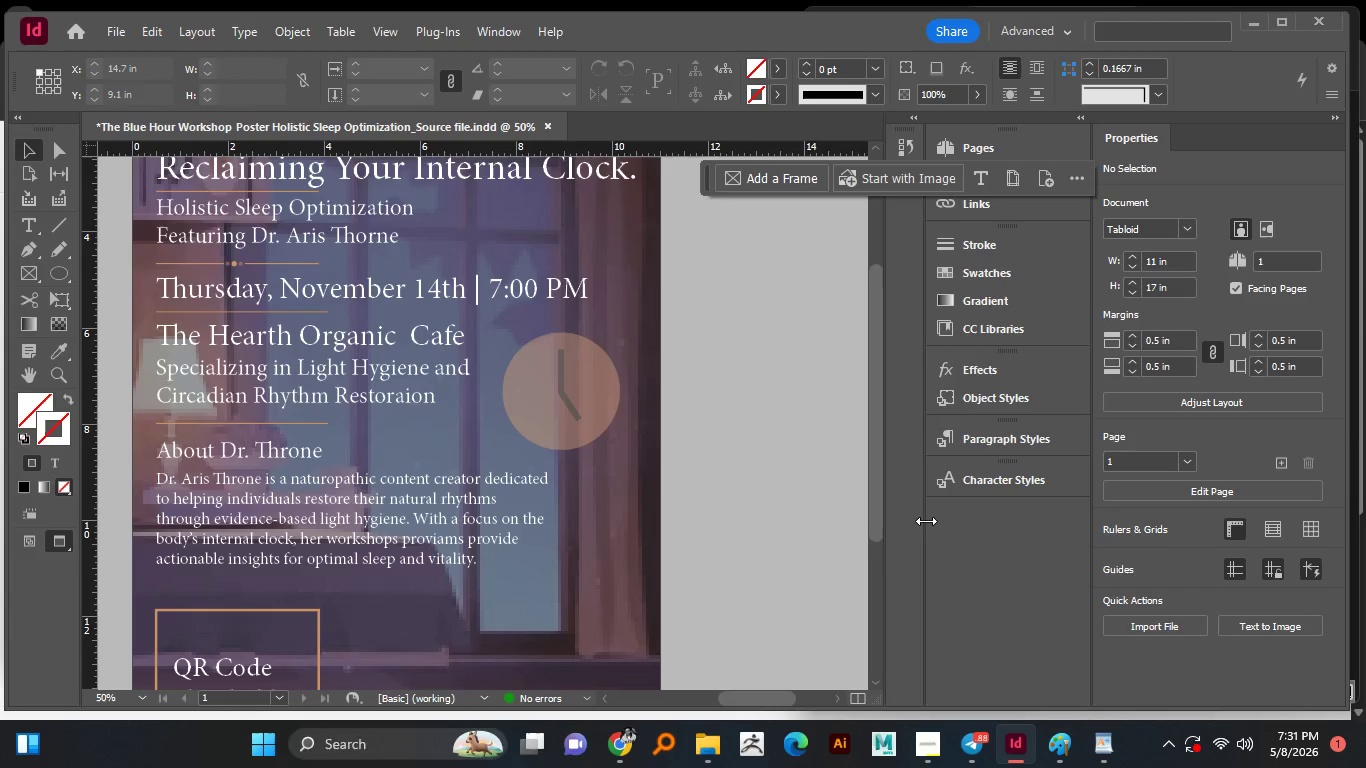 
key(Control+S)
 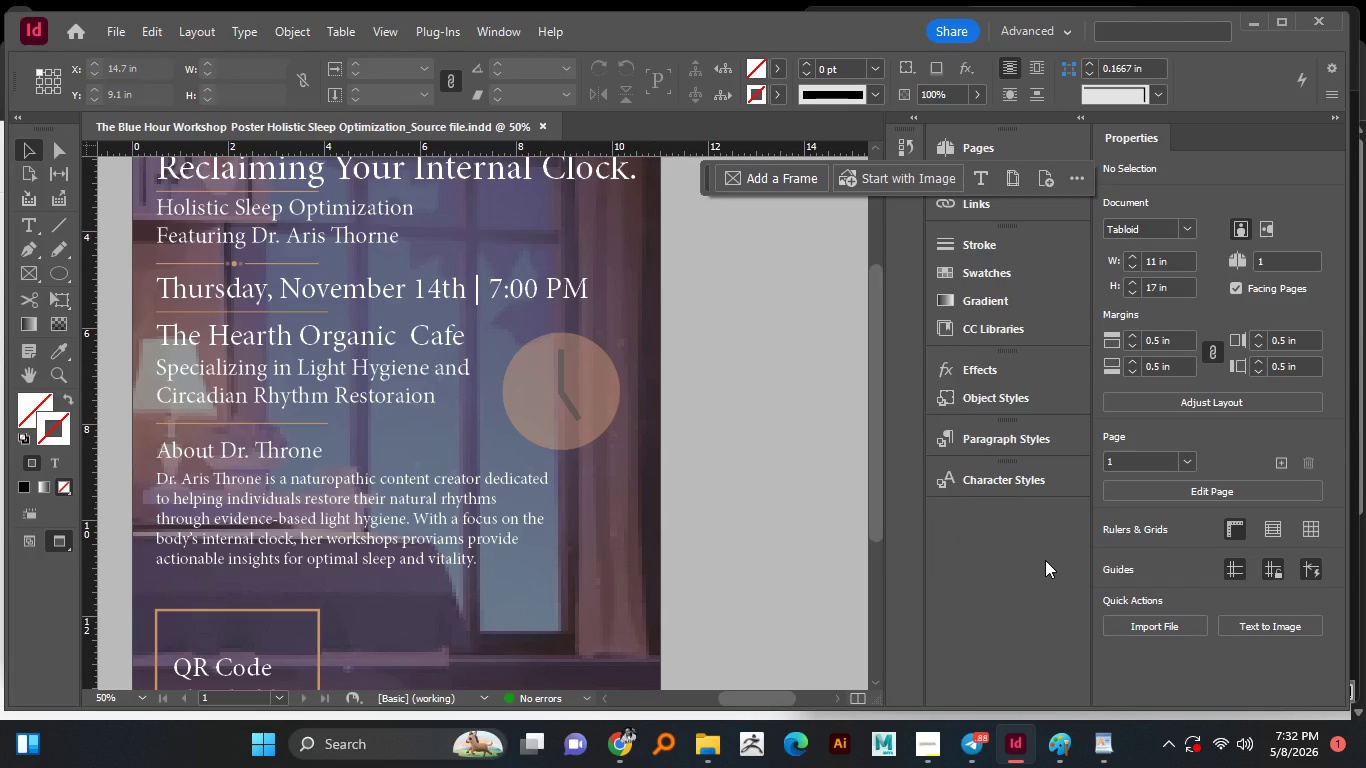 
wait(8.28)
 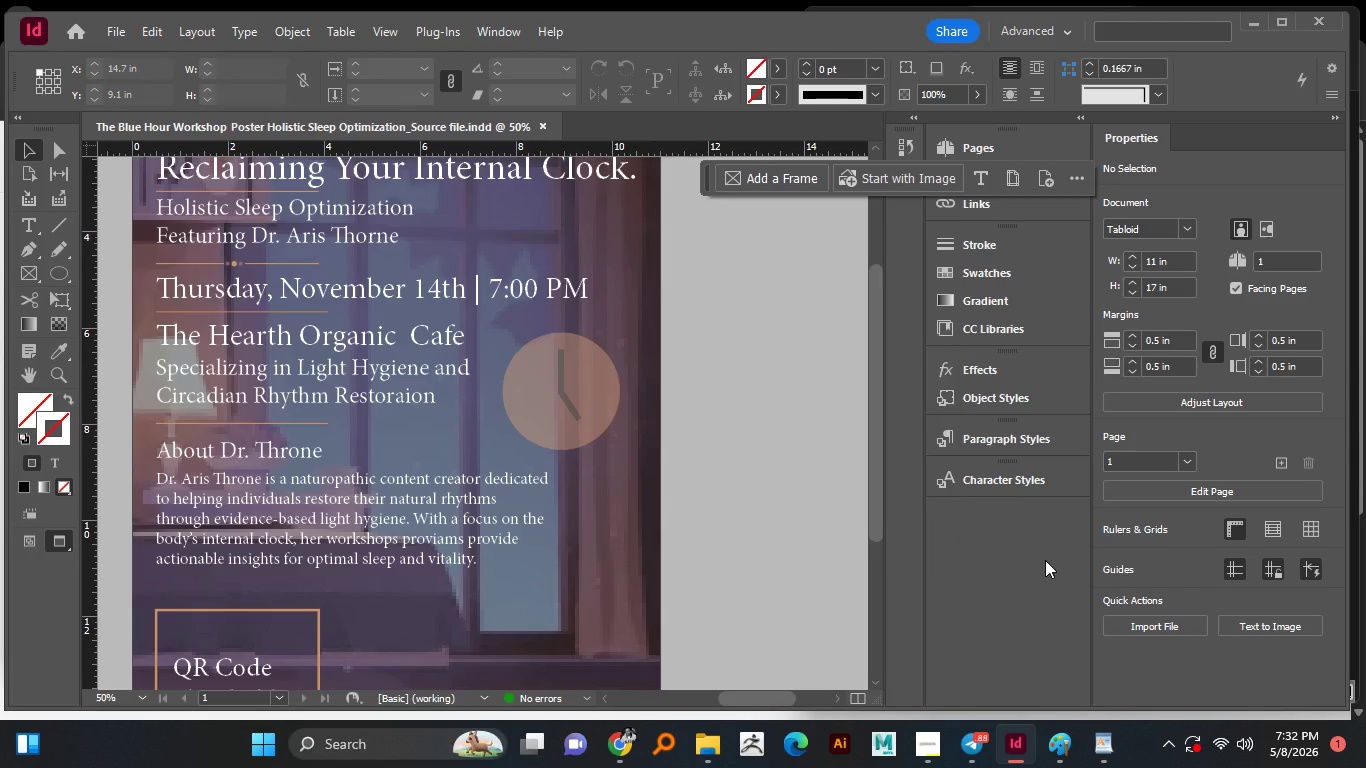 
hold_key(key=AltLeft, duration=0.98)
scroll: coordinate [583, 425], scroll_direction: down, amount: 1.0
 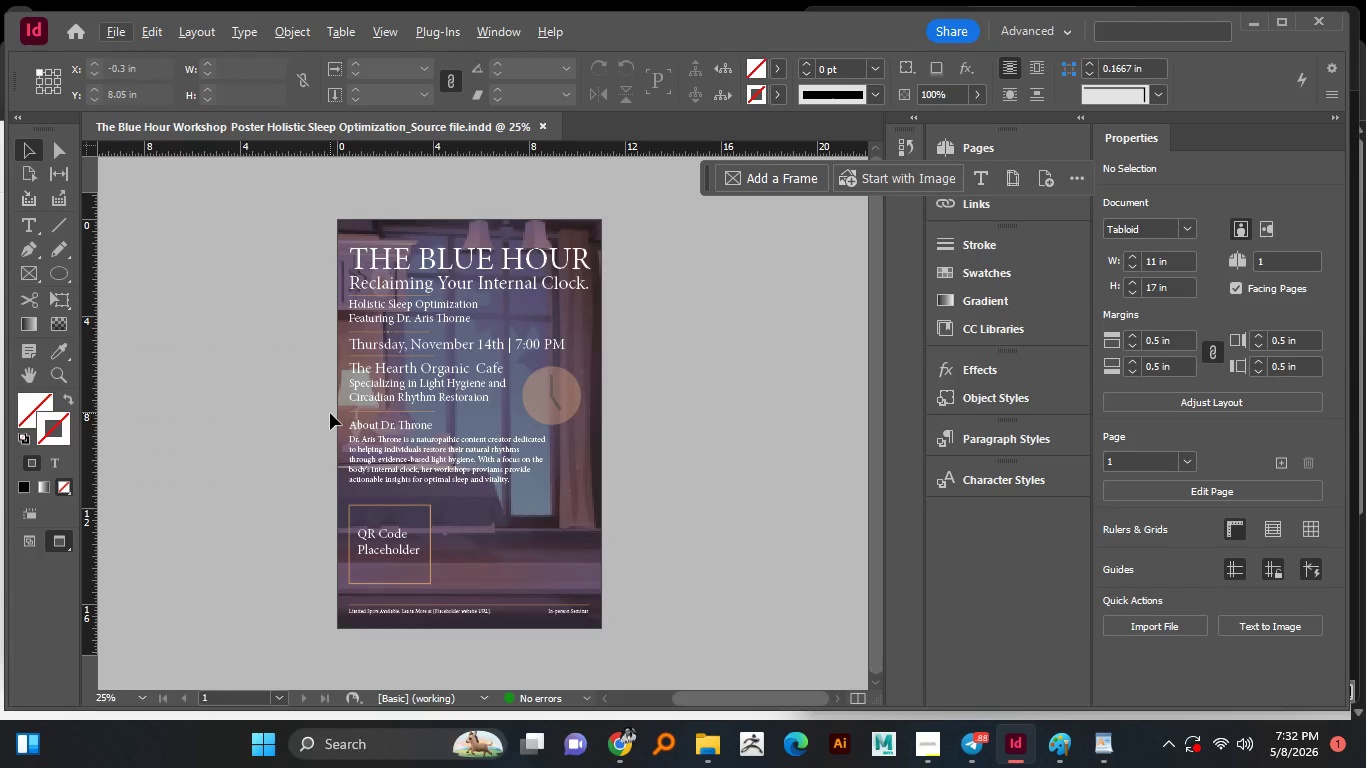 
wait(10.19)
 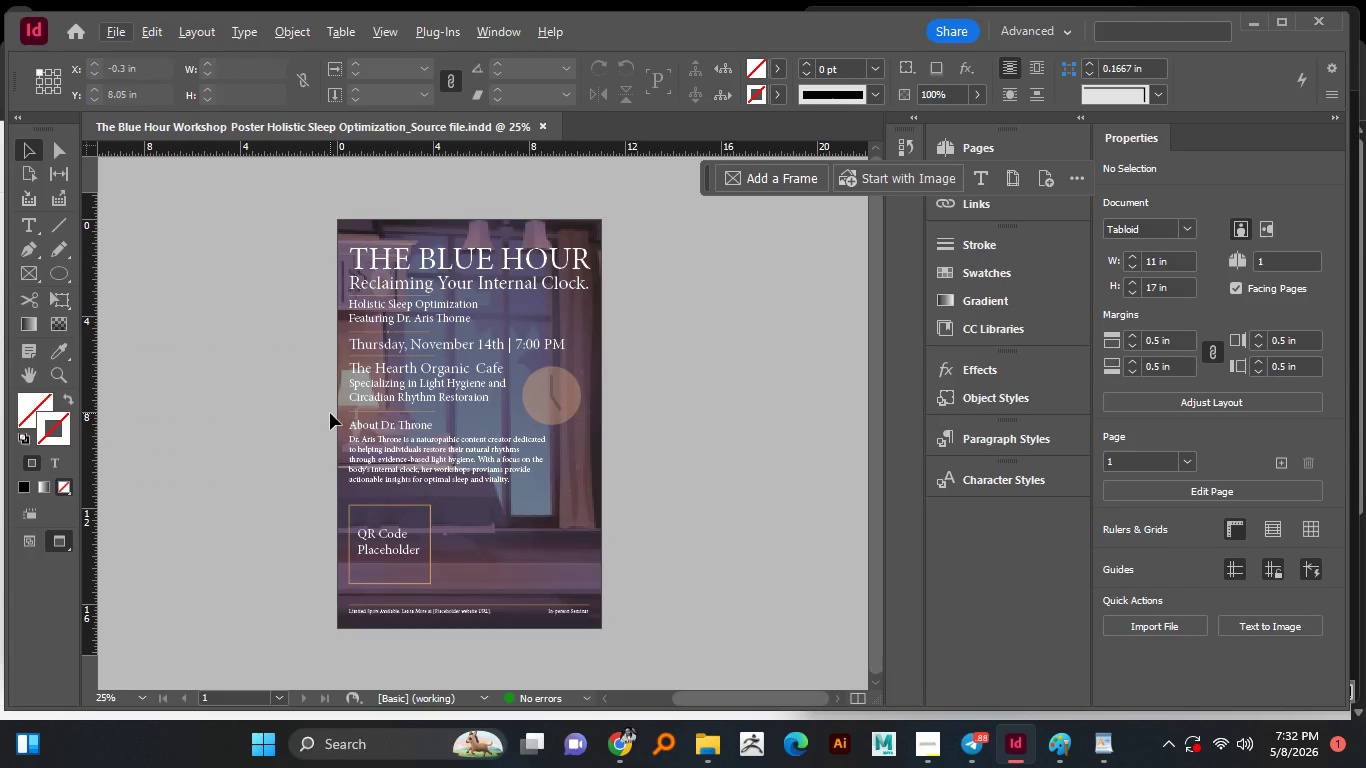 
key(W)
 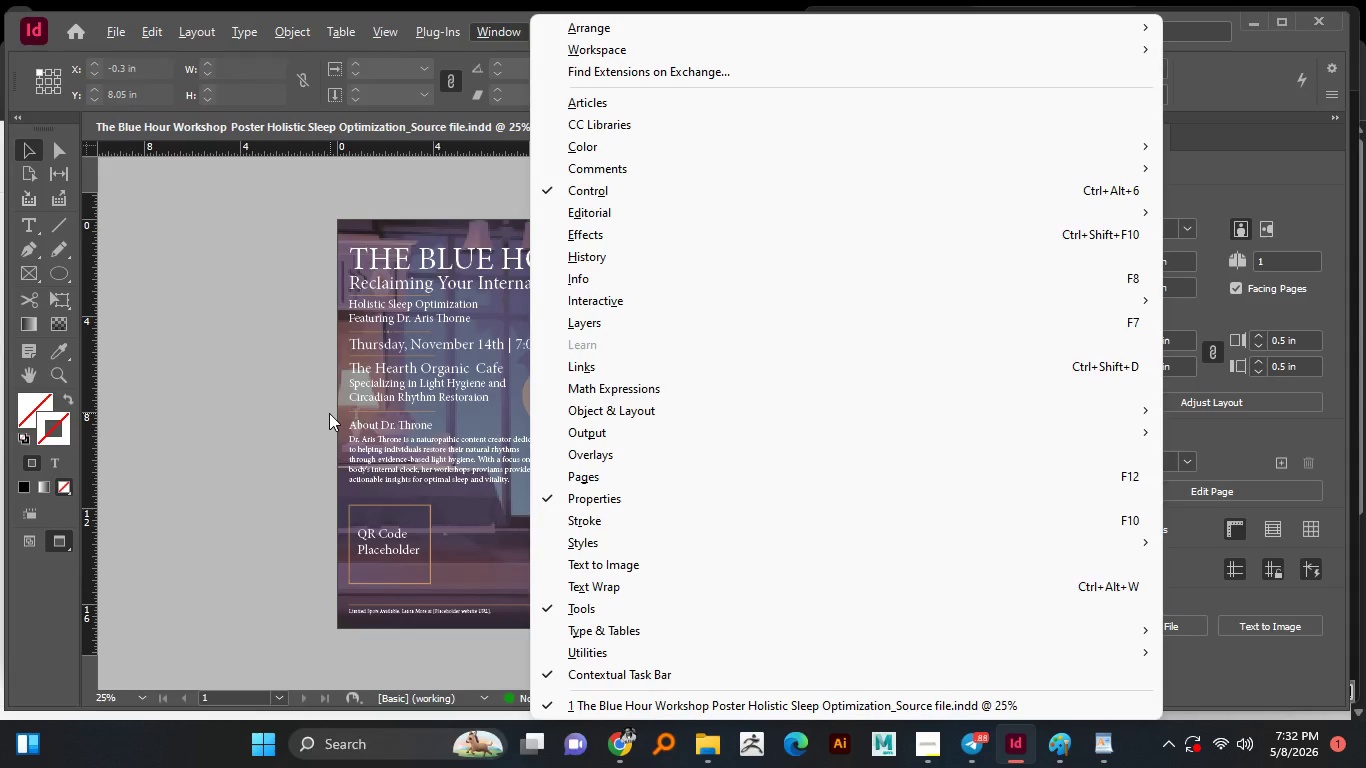 
left_click([328, 413])
 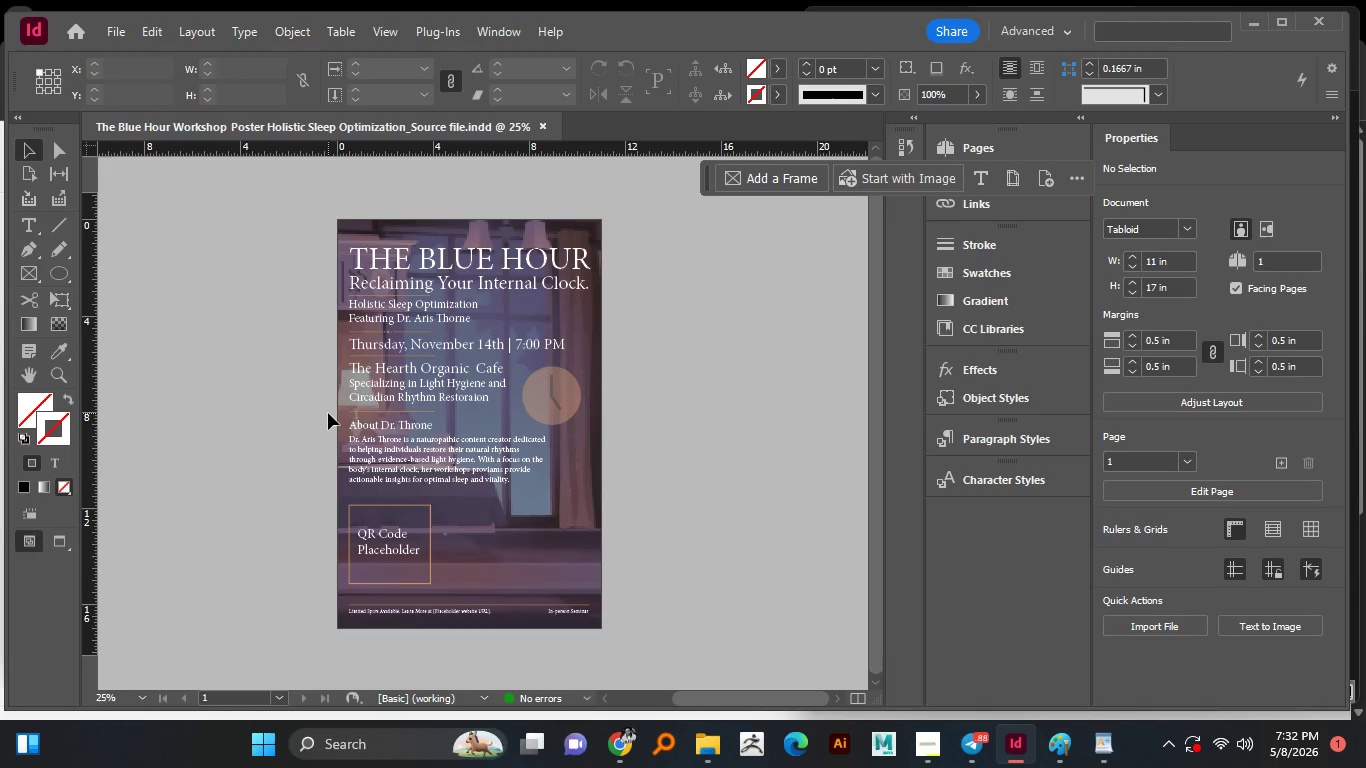 
key(W)
 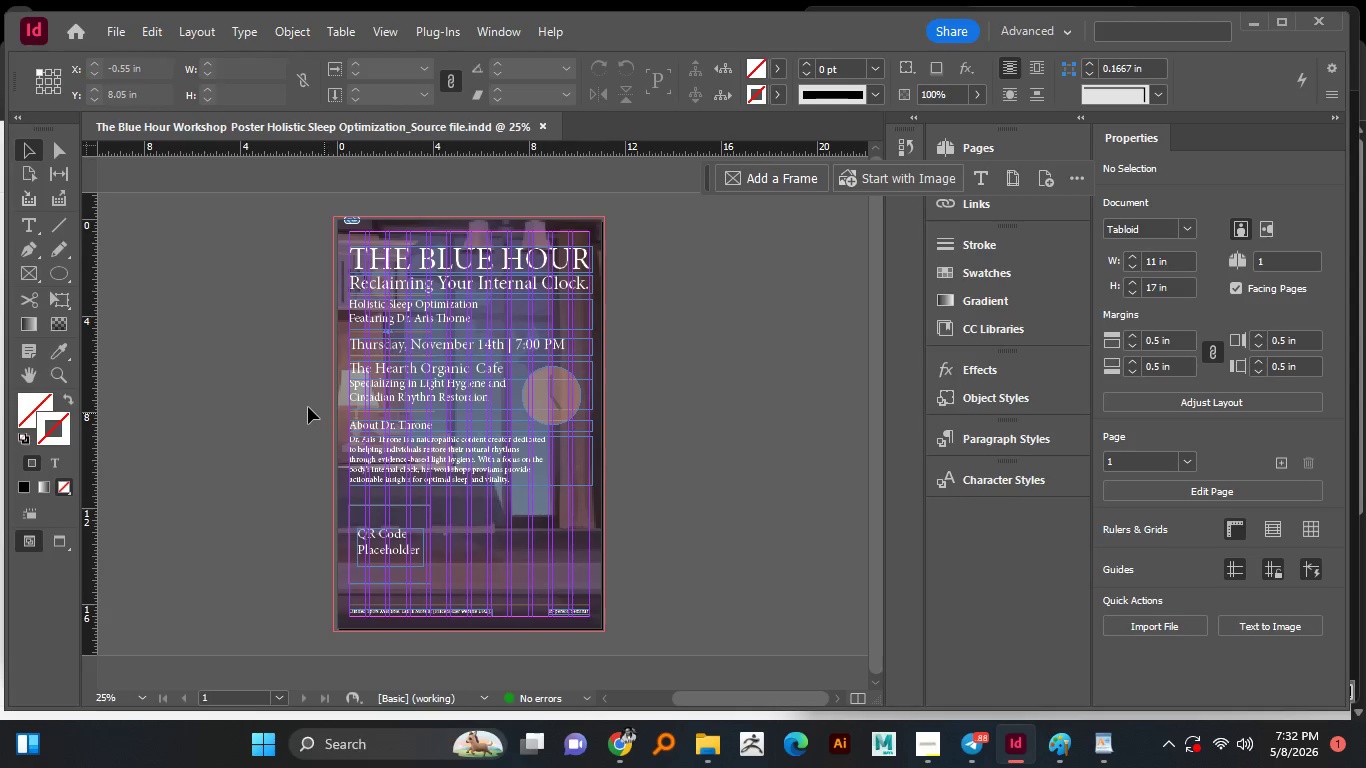 
left_click([308, 407])
 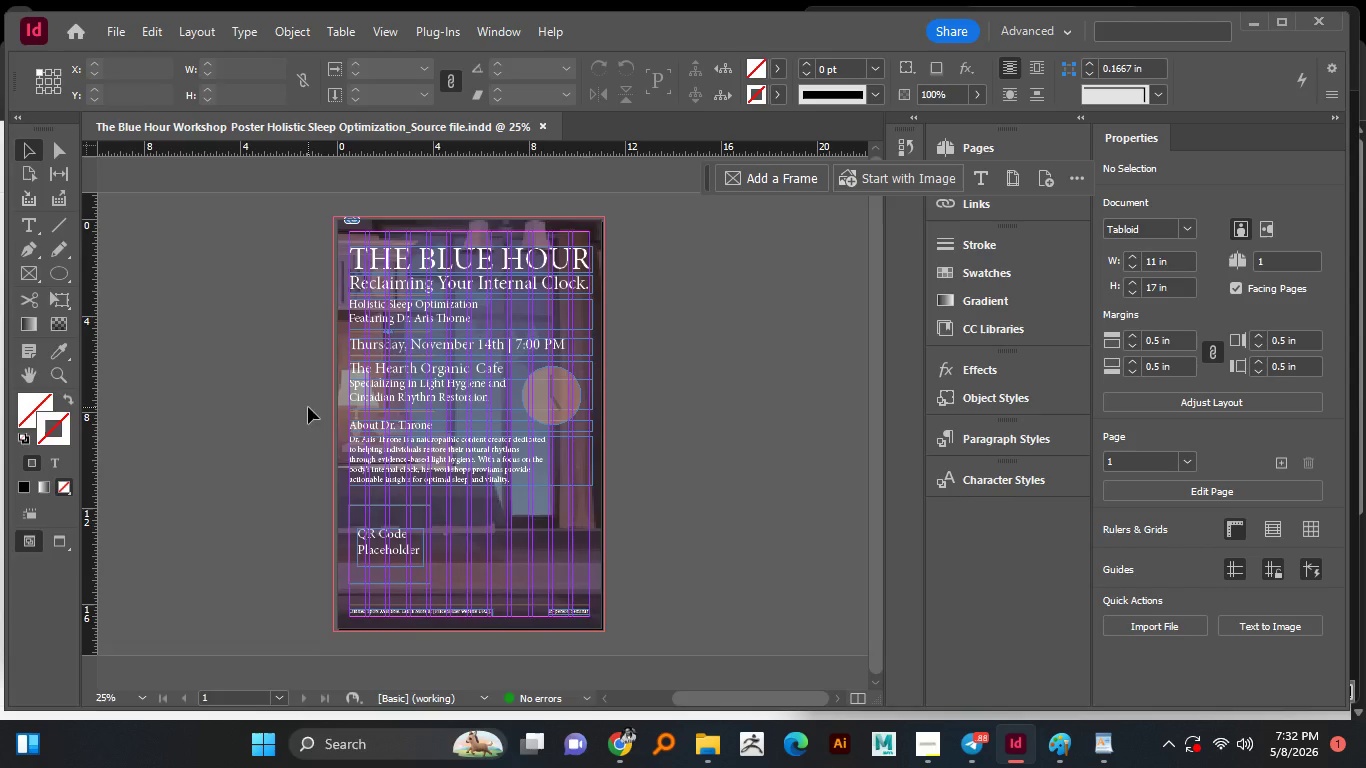 
key(W)
 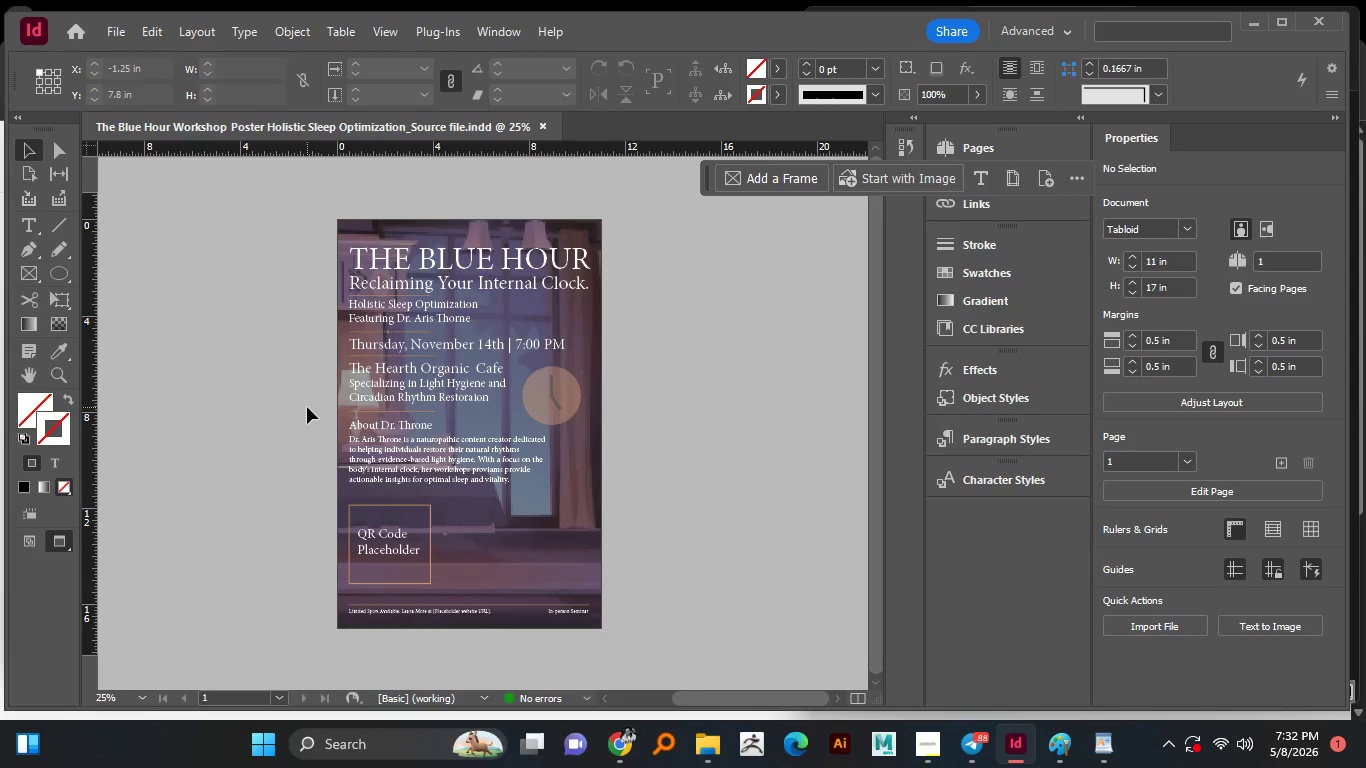 
scroll: coordinate [331, 401], scroll_direction: up, amount: 2.0
 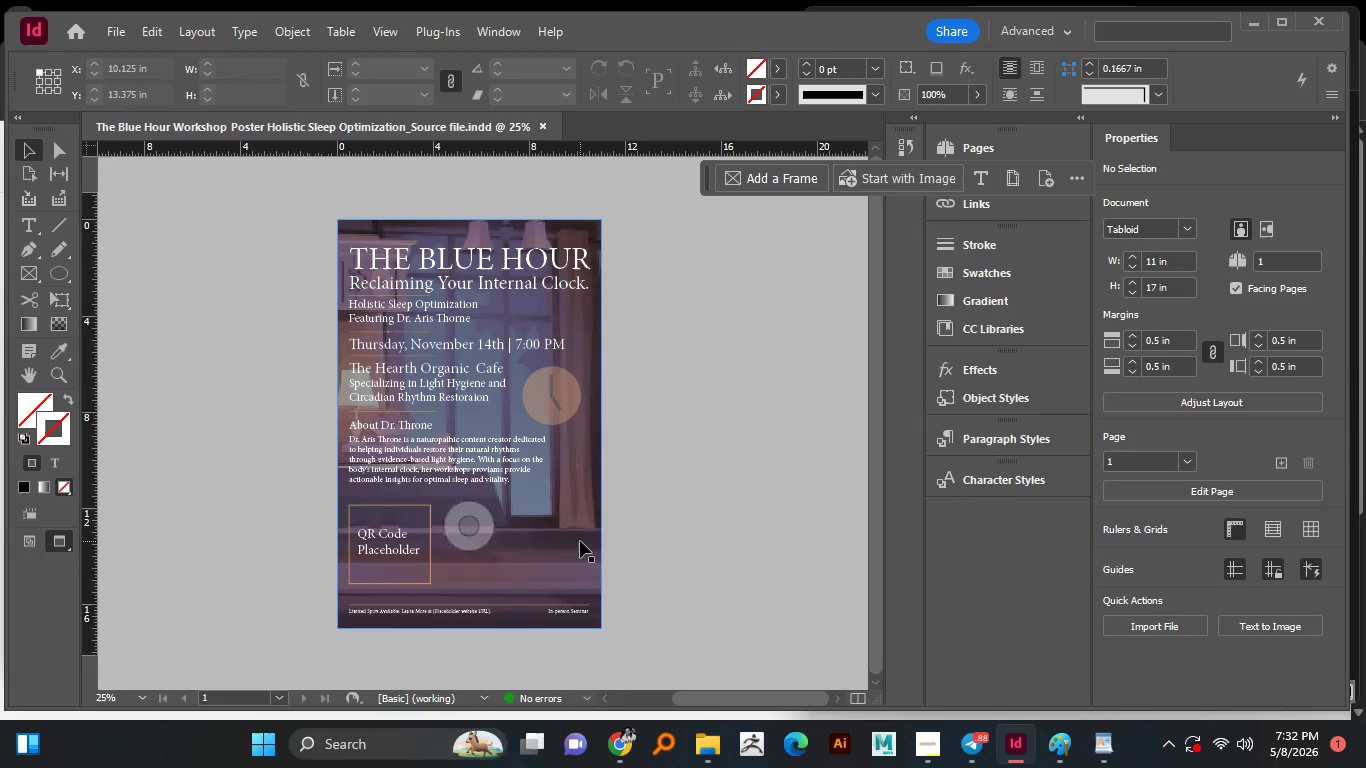 
wait(16.65)
 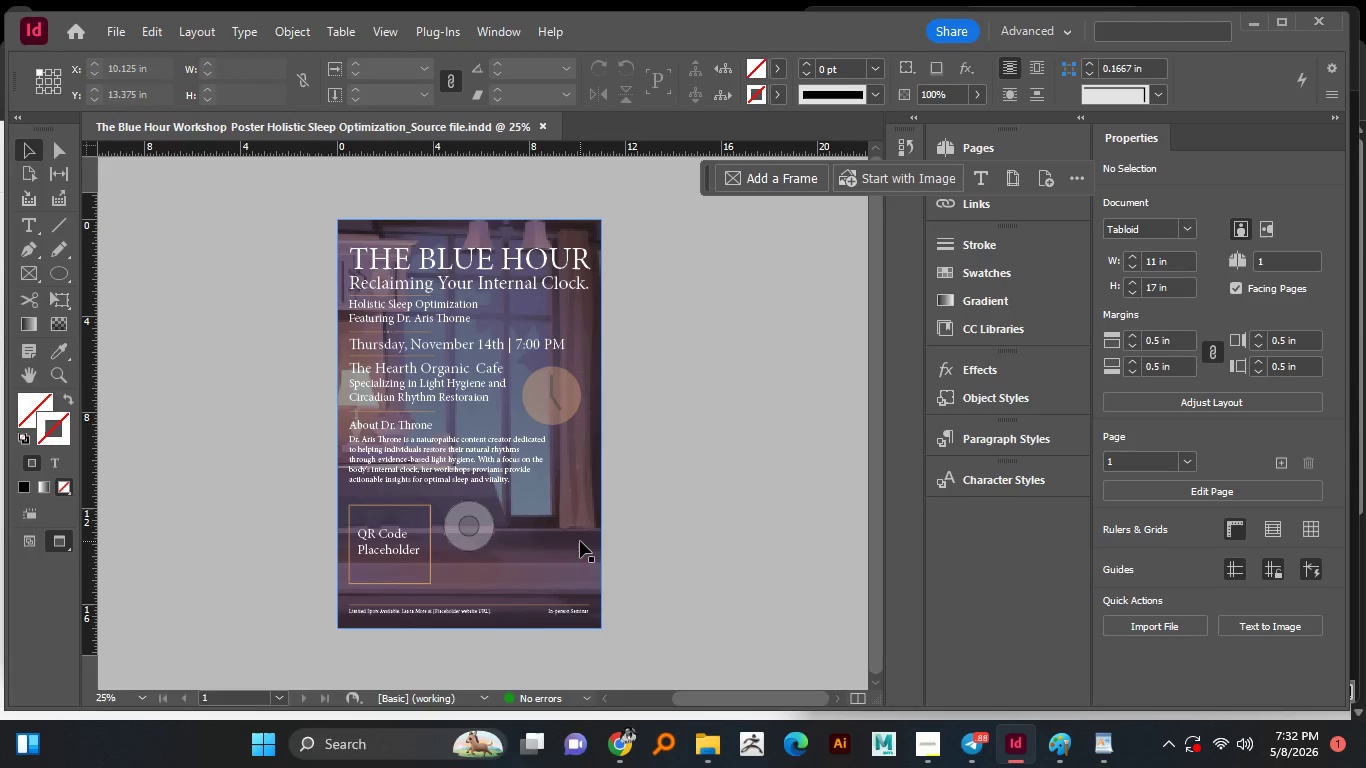 
left_click([545, 405])
 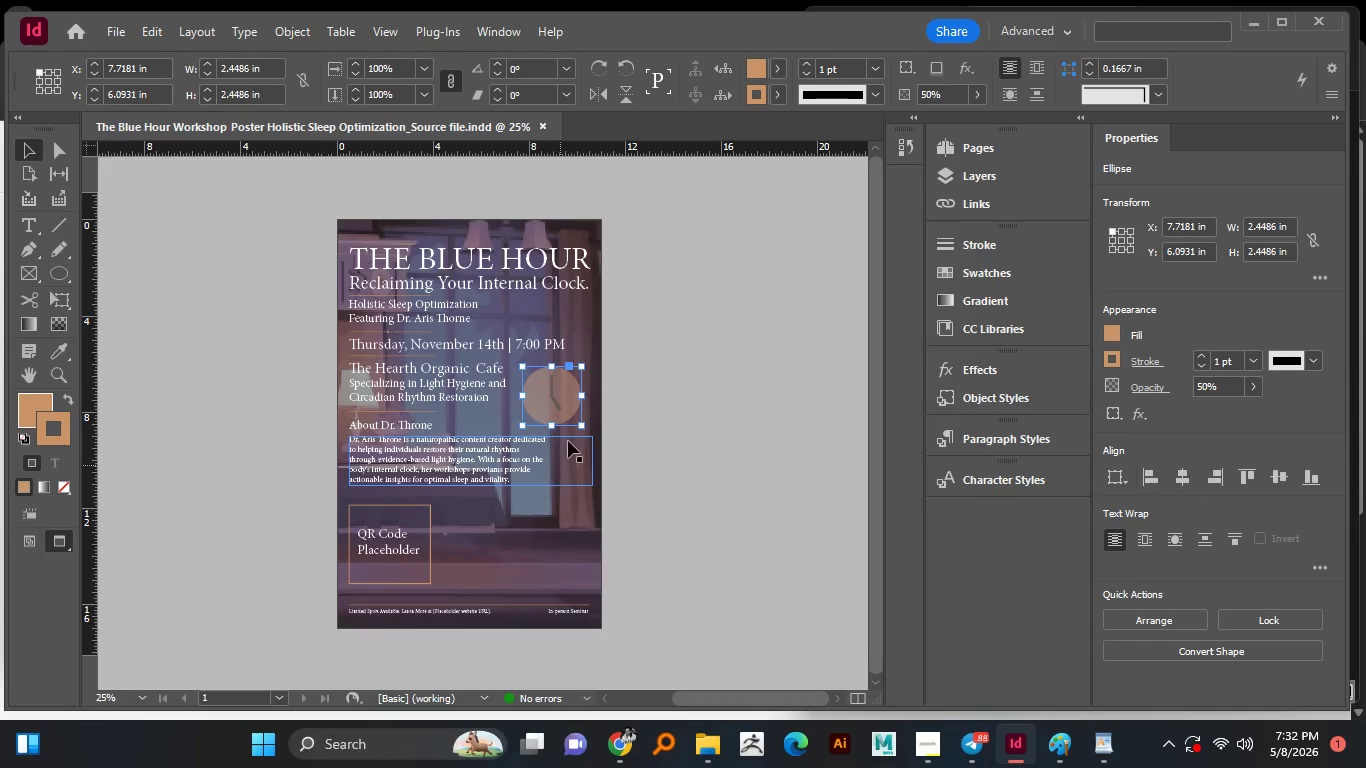 
hold_key(key=AltLeft, duration=0.52)
 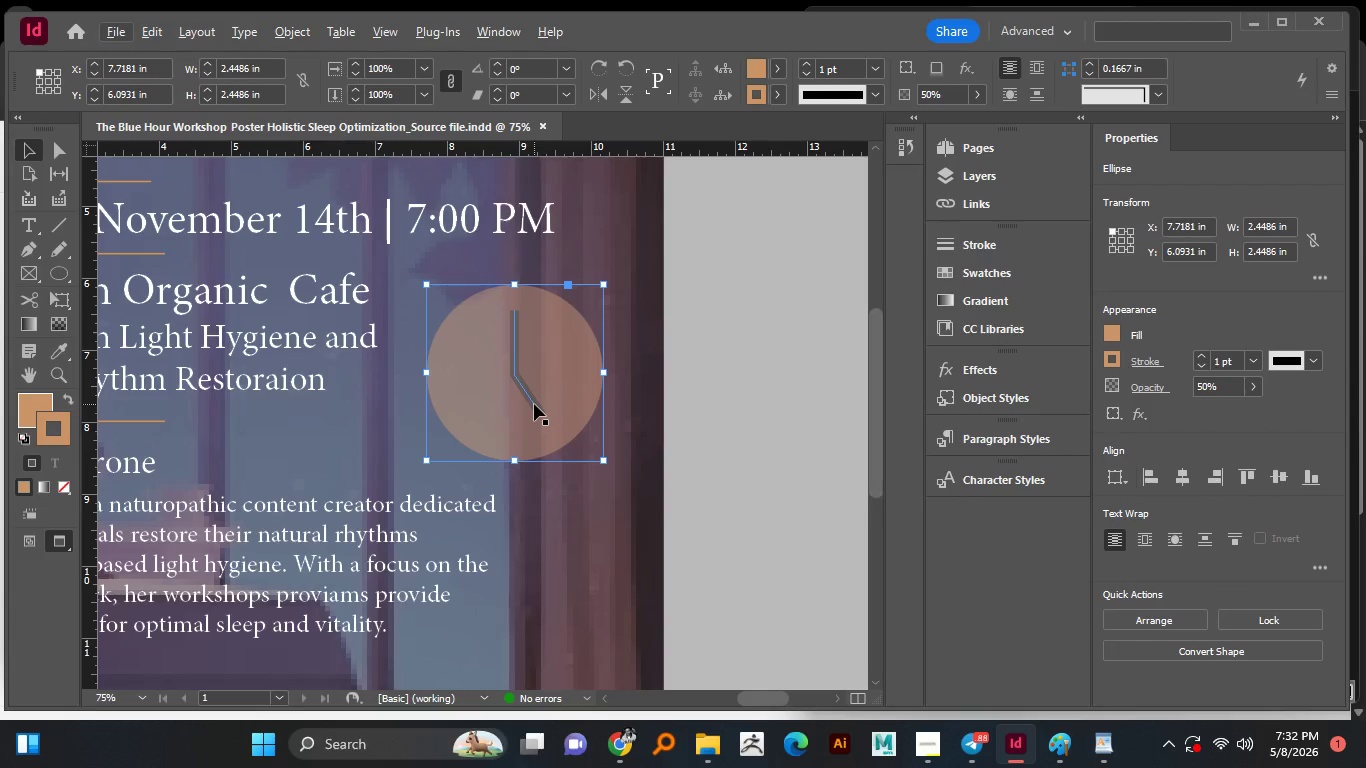 
hold_key(key=ShiftLeft, duration=1.02)
left_click([533, 404])
 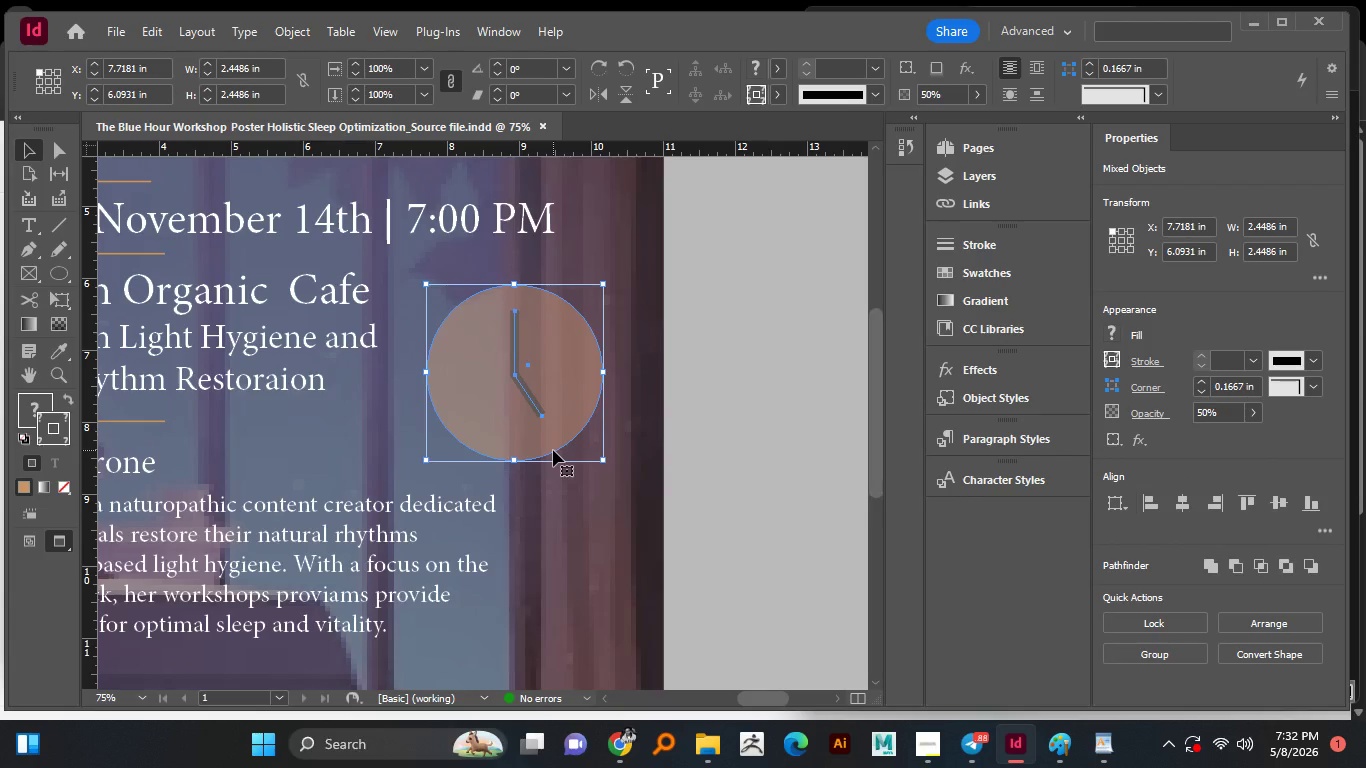 
scroll: coordinate [570, 434], scroll_direction: up, amount: 2.0
 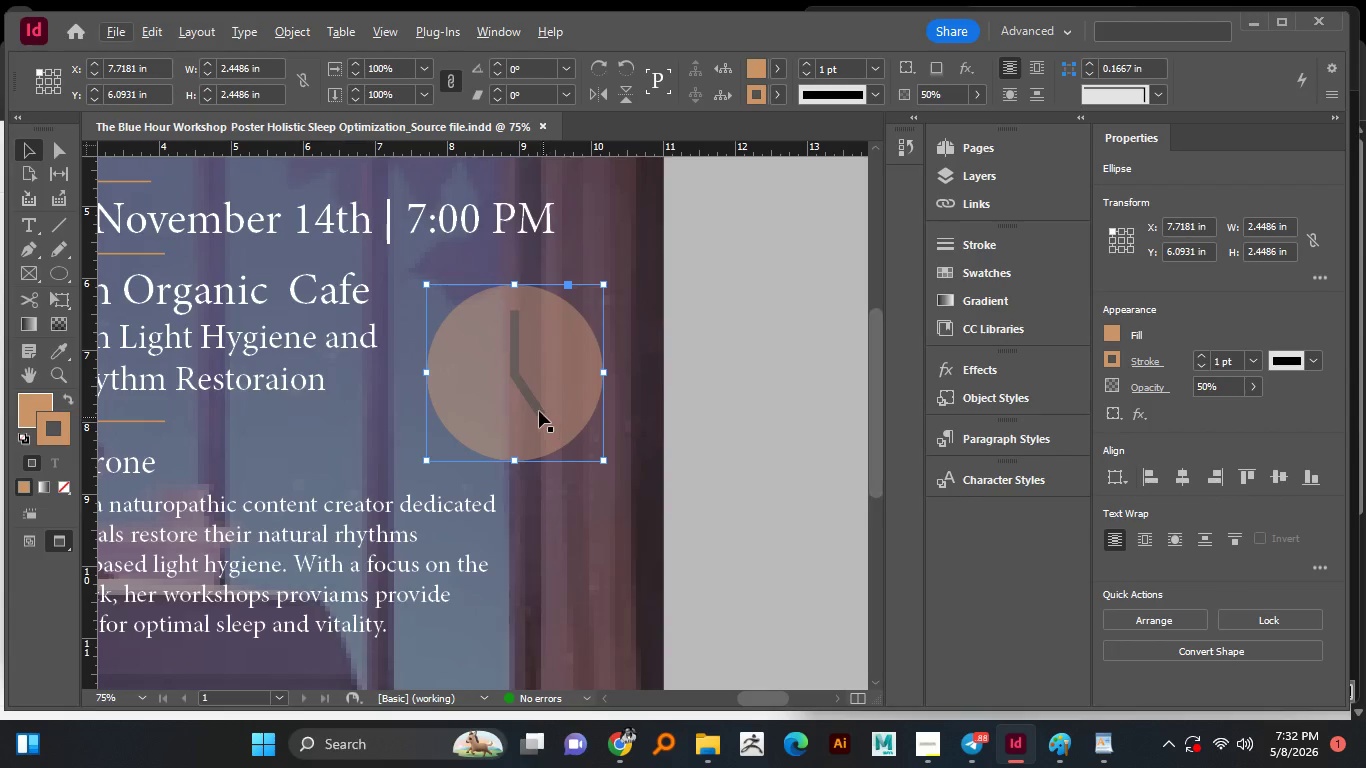 
hold_key(key=AltLeft, duration=1.5)
 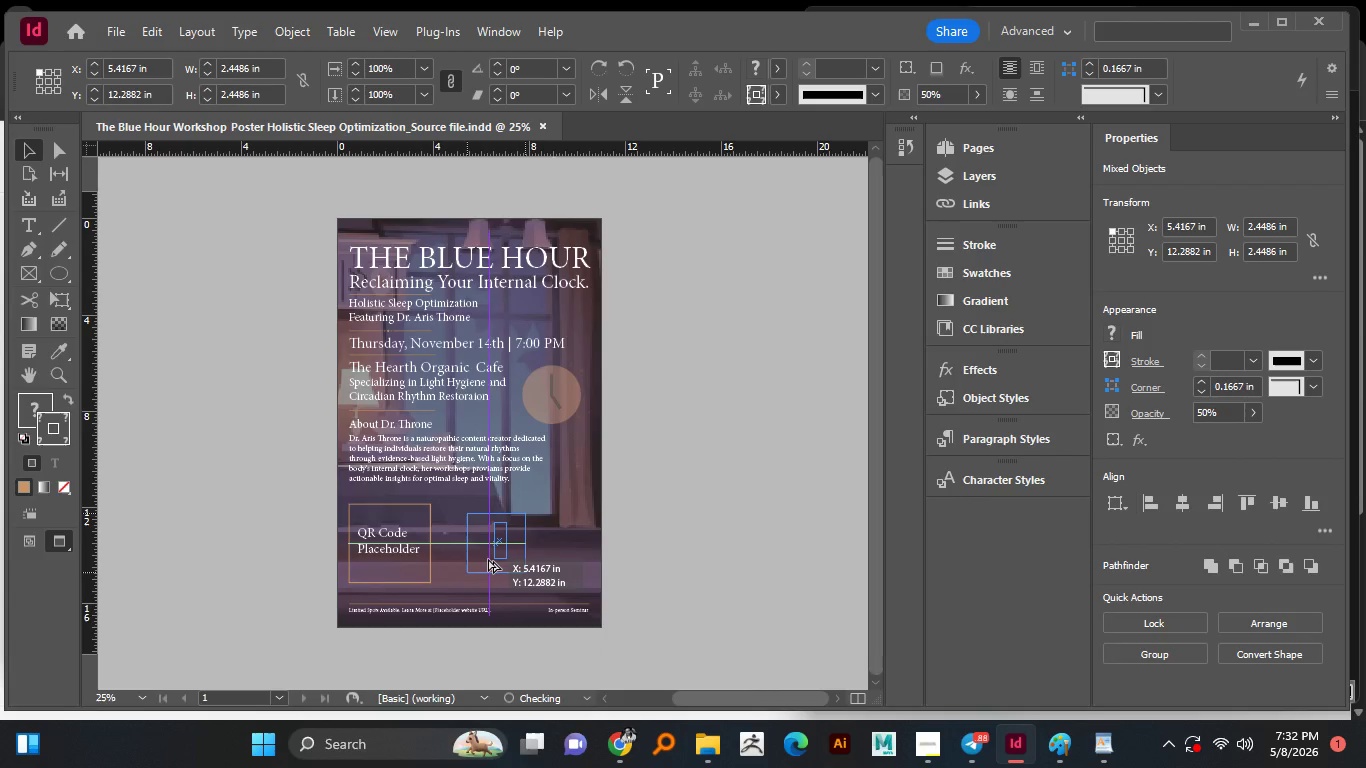 
scroll: coordinate [553, 450], scroll_direction: down, amount: 2.0
 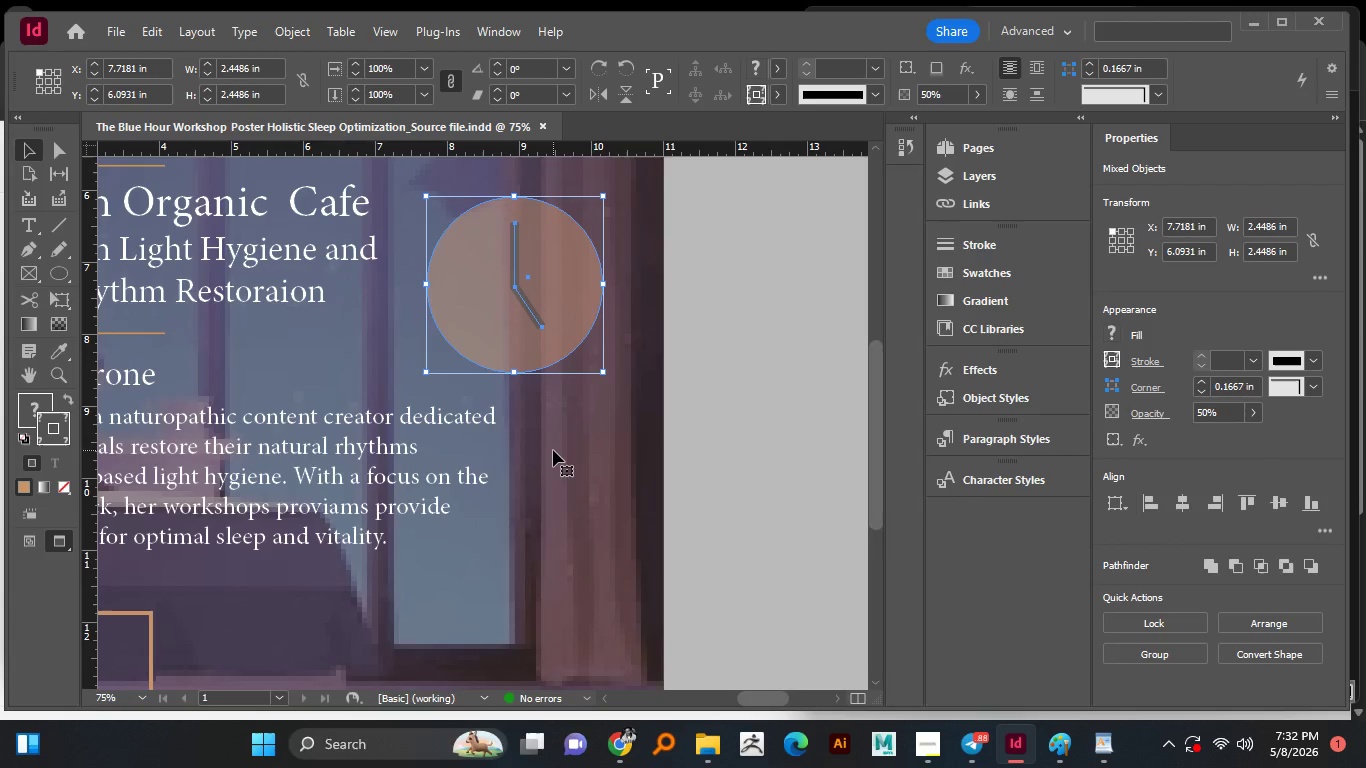 
hold_key(key=AltLeft, duration=1.5)
left_click_drag(start_coordinate=[545, 409], to_coordinate=[487, 557])
 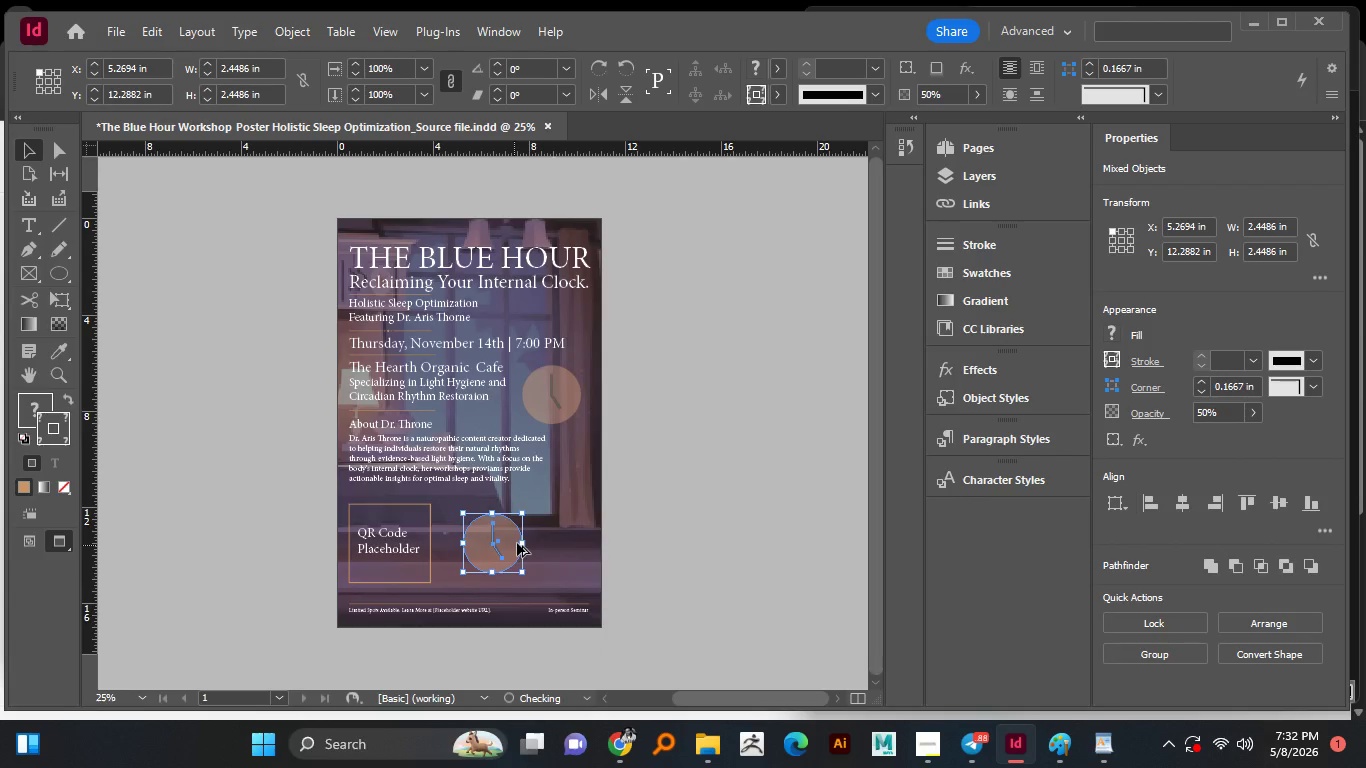 
scroll: coordinate [553, 450], scroll_direction: down, amount: 1.0
 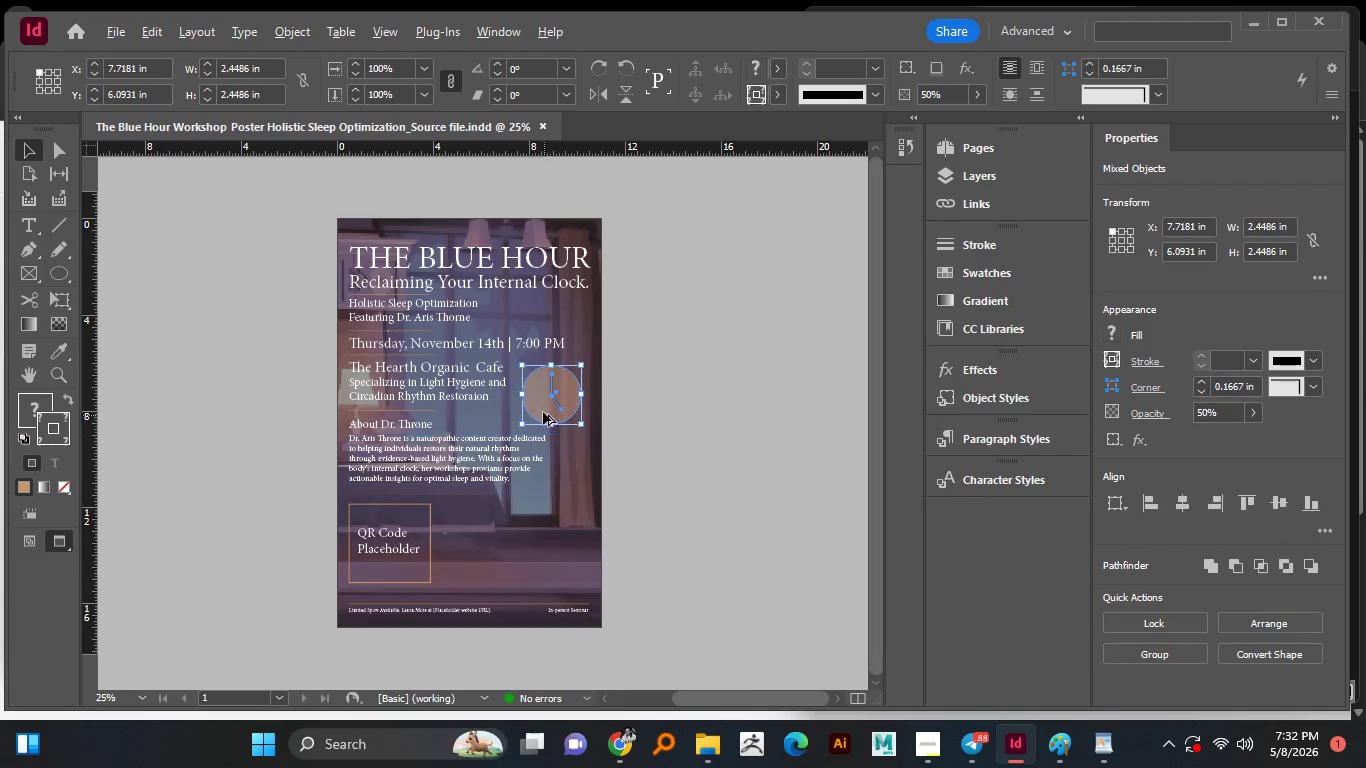 
hold_key(key=AltLeft, duration=1.5)
left_click_drag(start_coordinate=[523, 573], to_coordinate=[507, 558])
 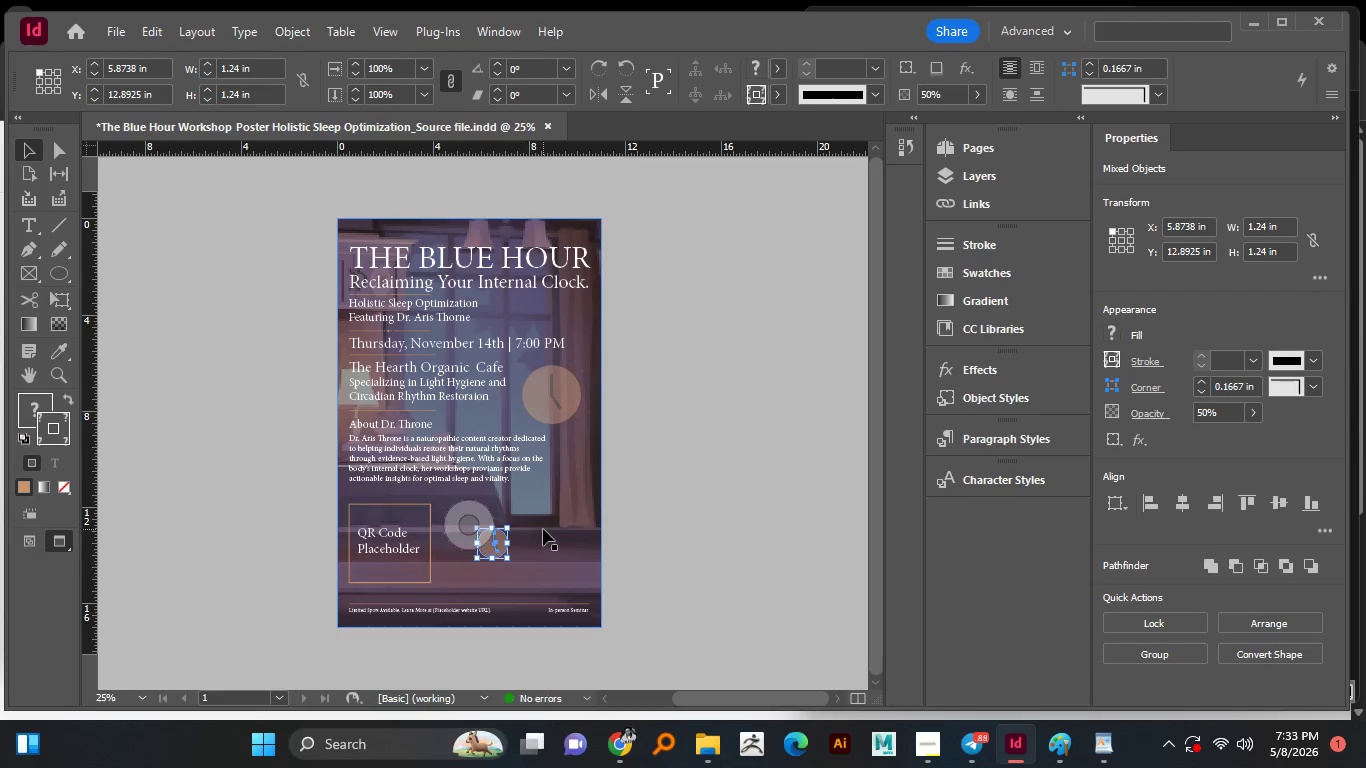 
hold_key(key=AltLeft, duration=2.44)
 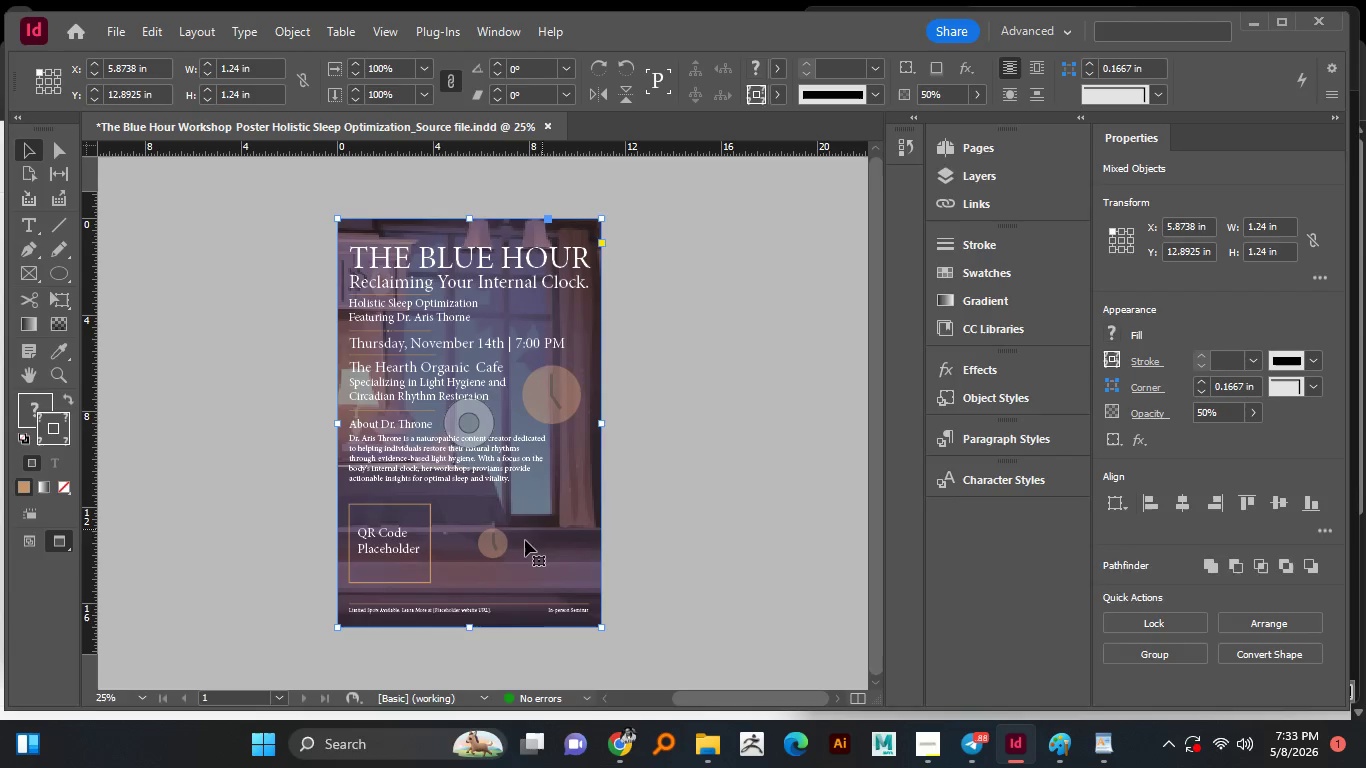 
hold_key(key=ShiftLeft, duration=1.52)
 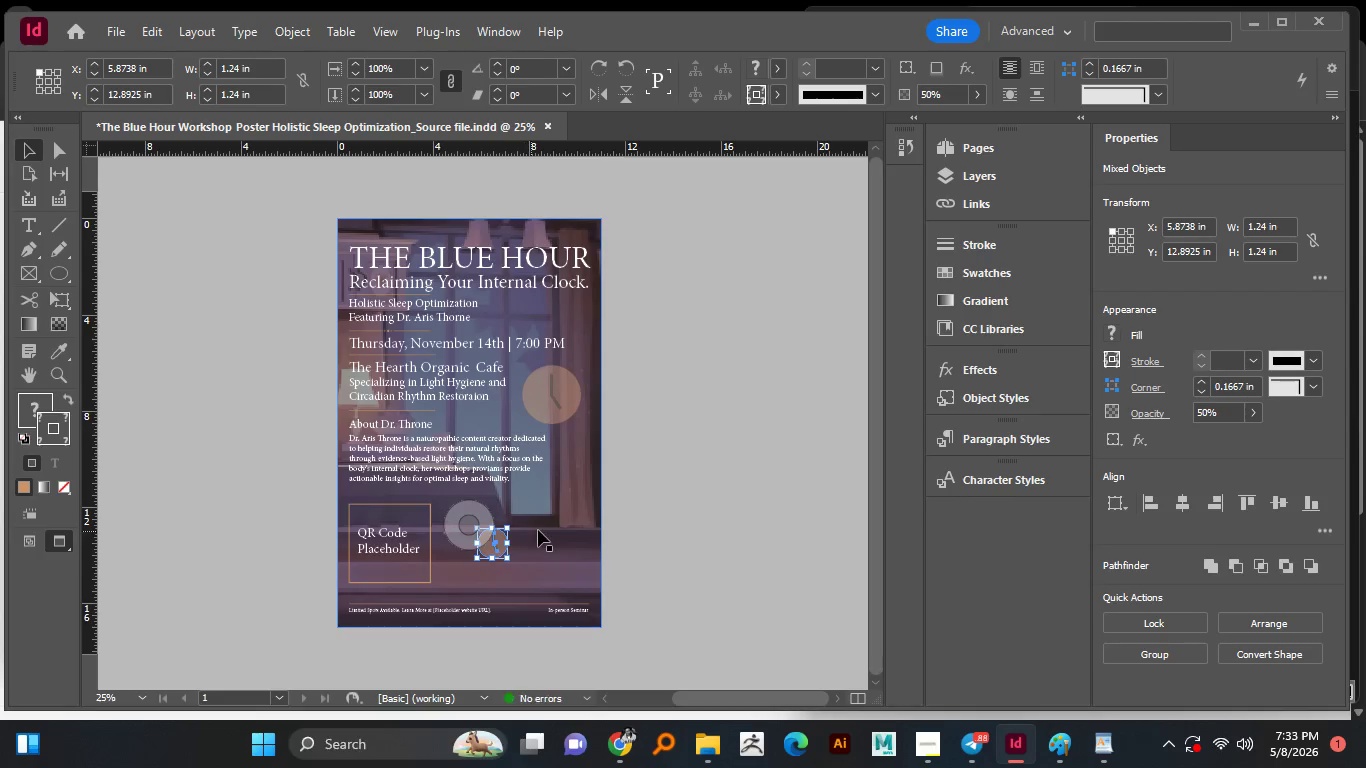 
key(Alt+Shift+ShiftLeft)
 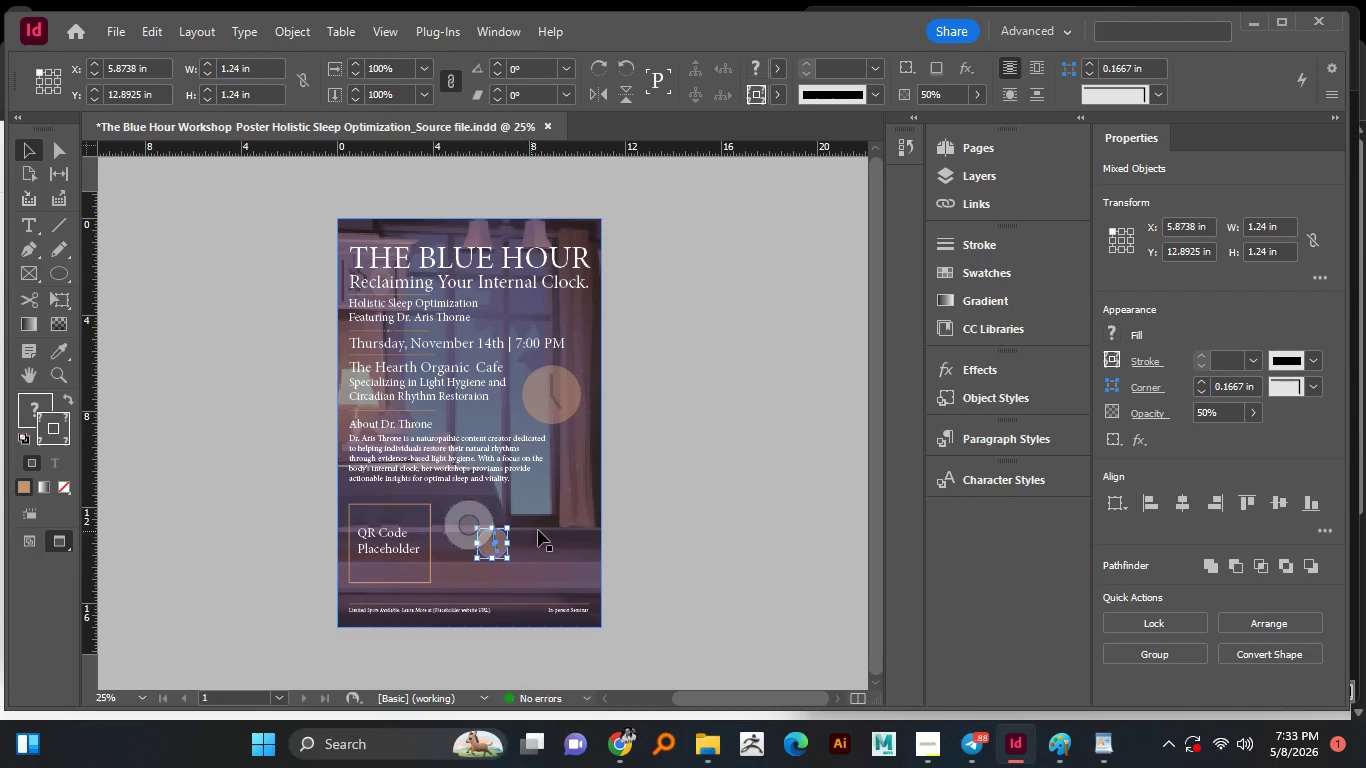 
key(Alt+Shift+ShiftLeft)
 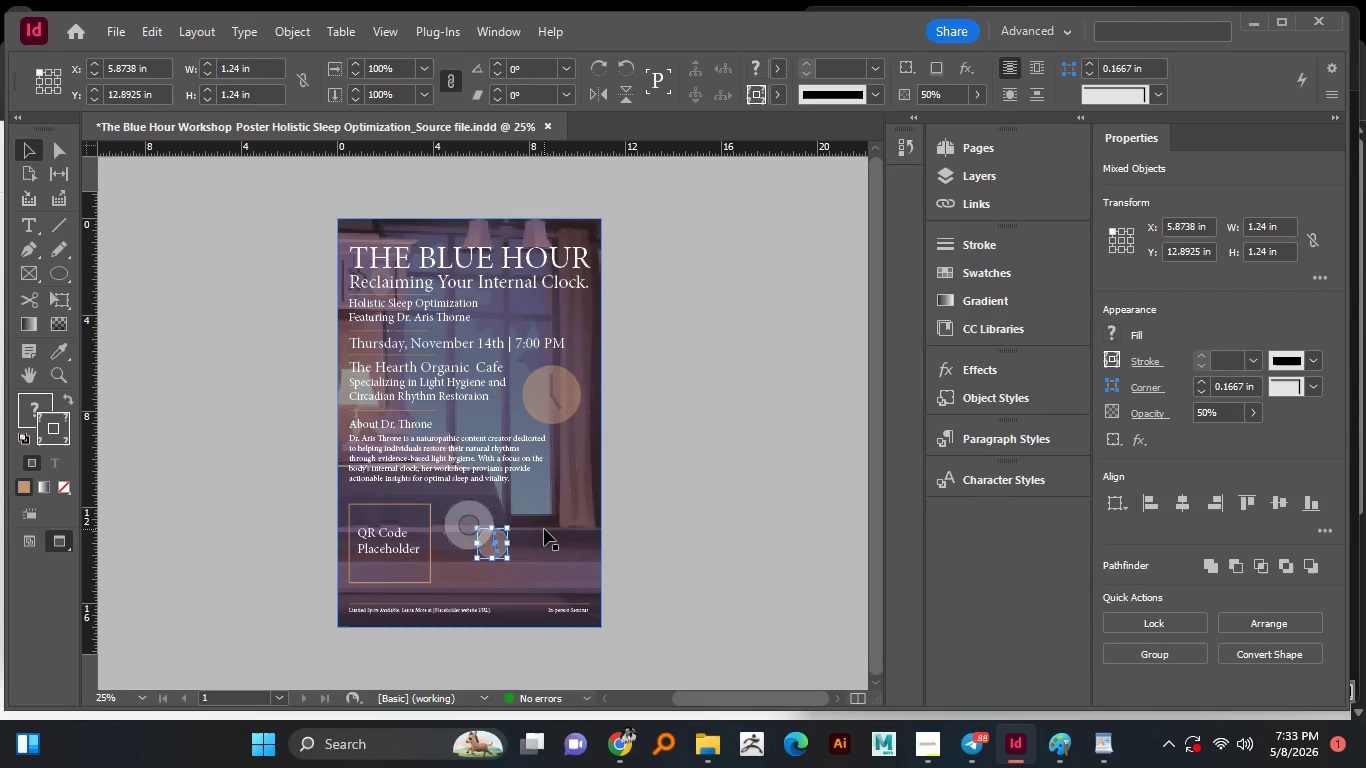 
left_click([544, 529])
 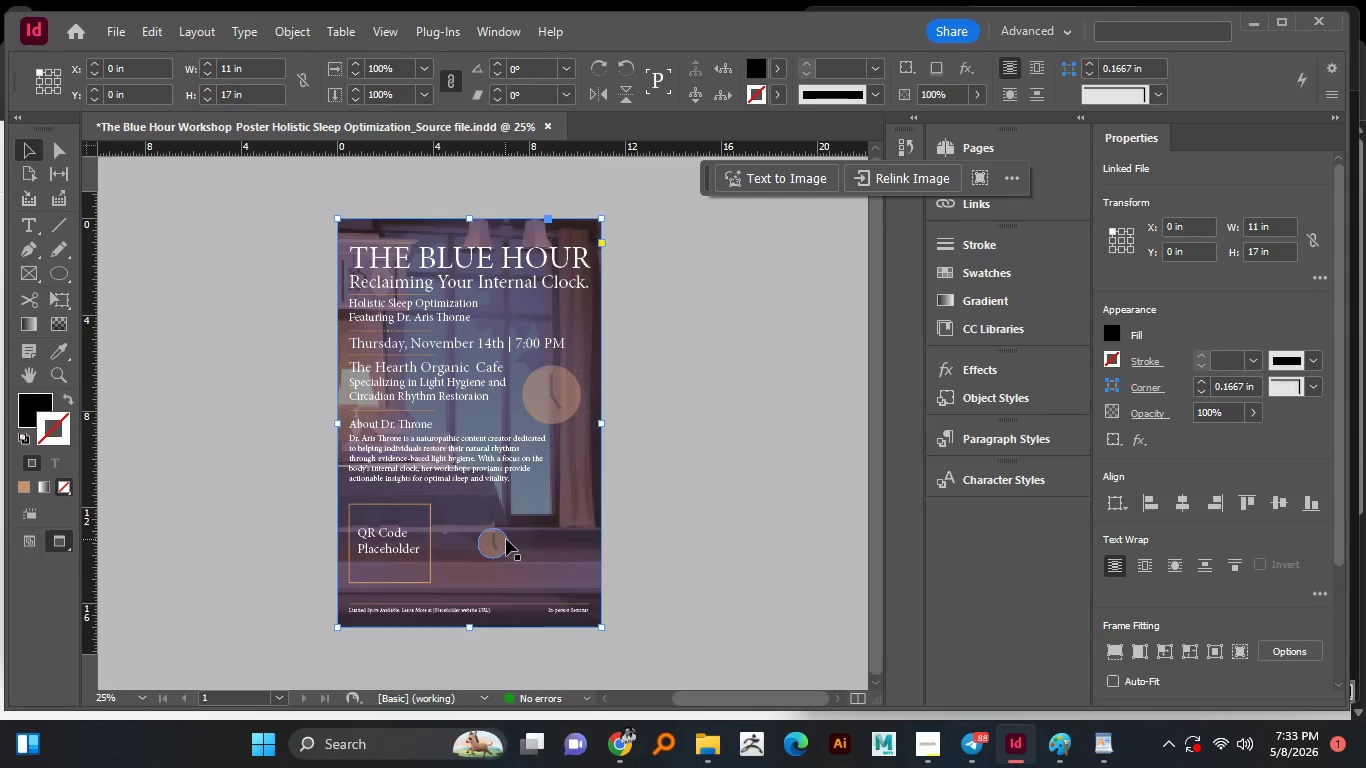 
left_click([506, 539])
 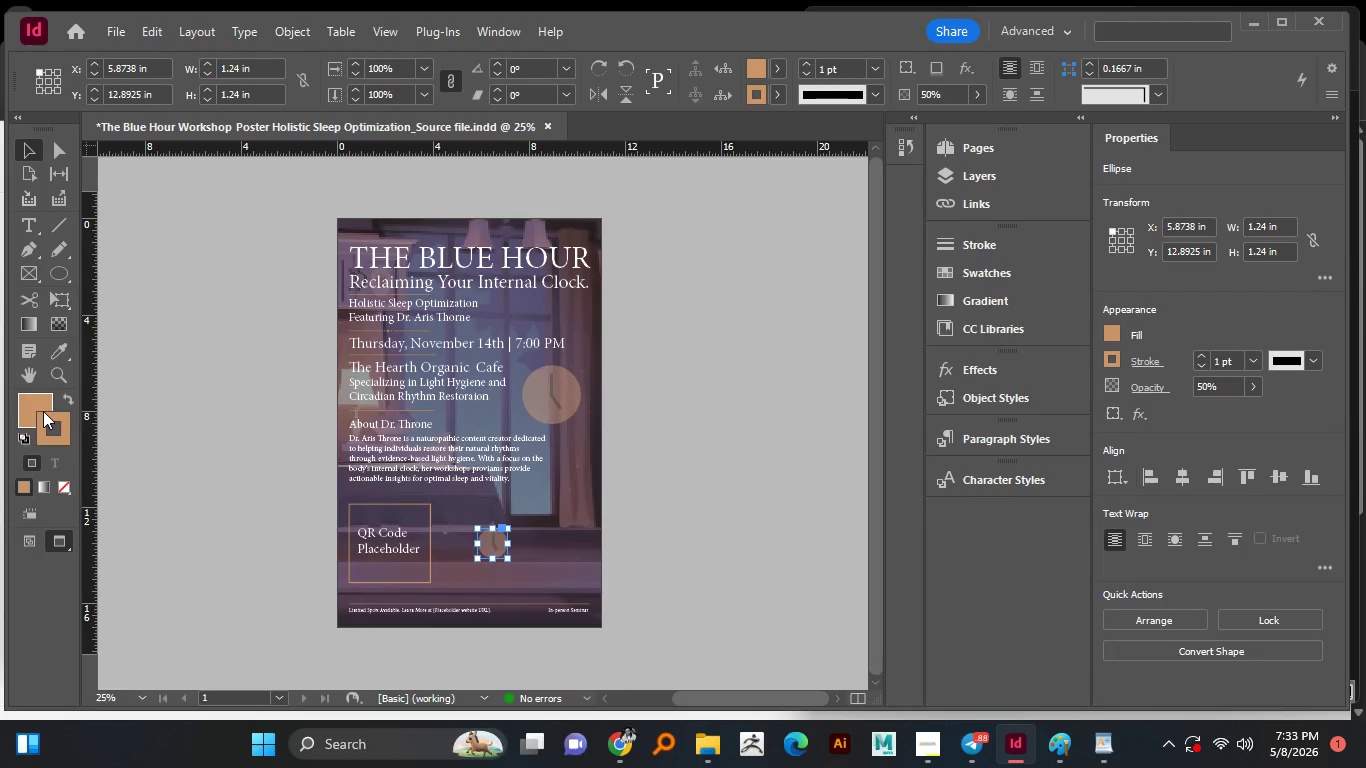 
left_click([43, 404])
 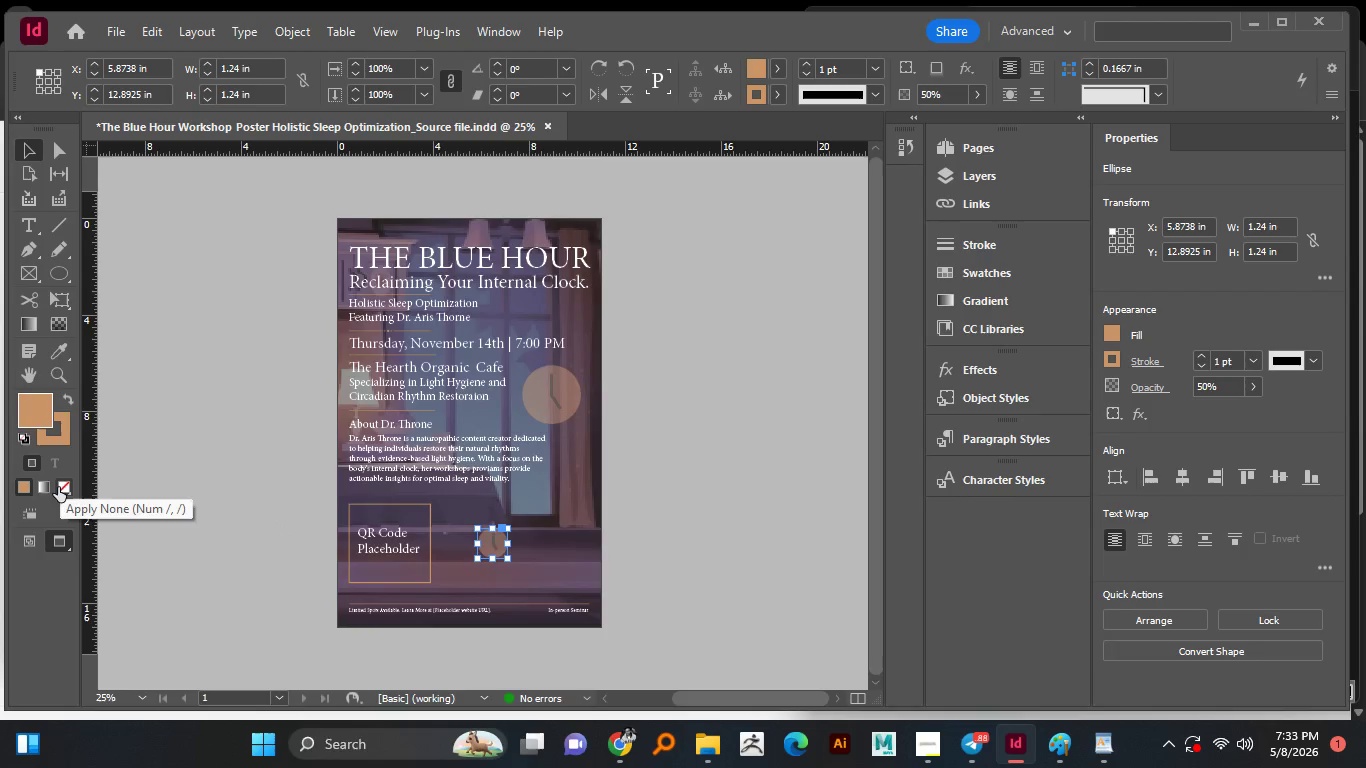 
left_click([47, 487])
 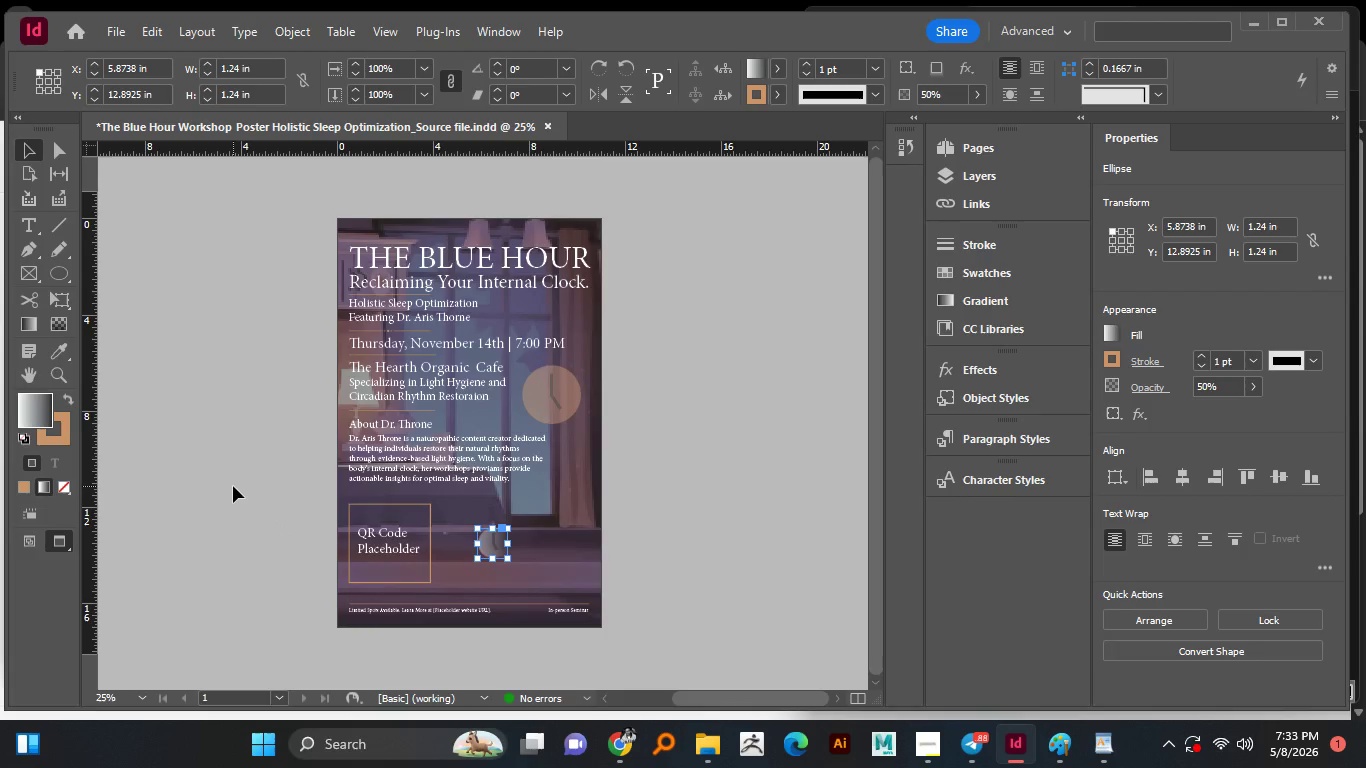 
left_click([233, 486])
 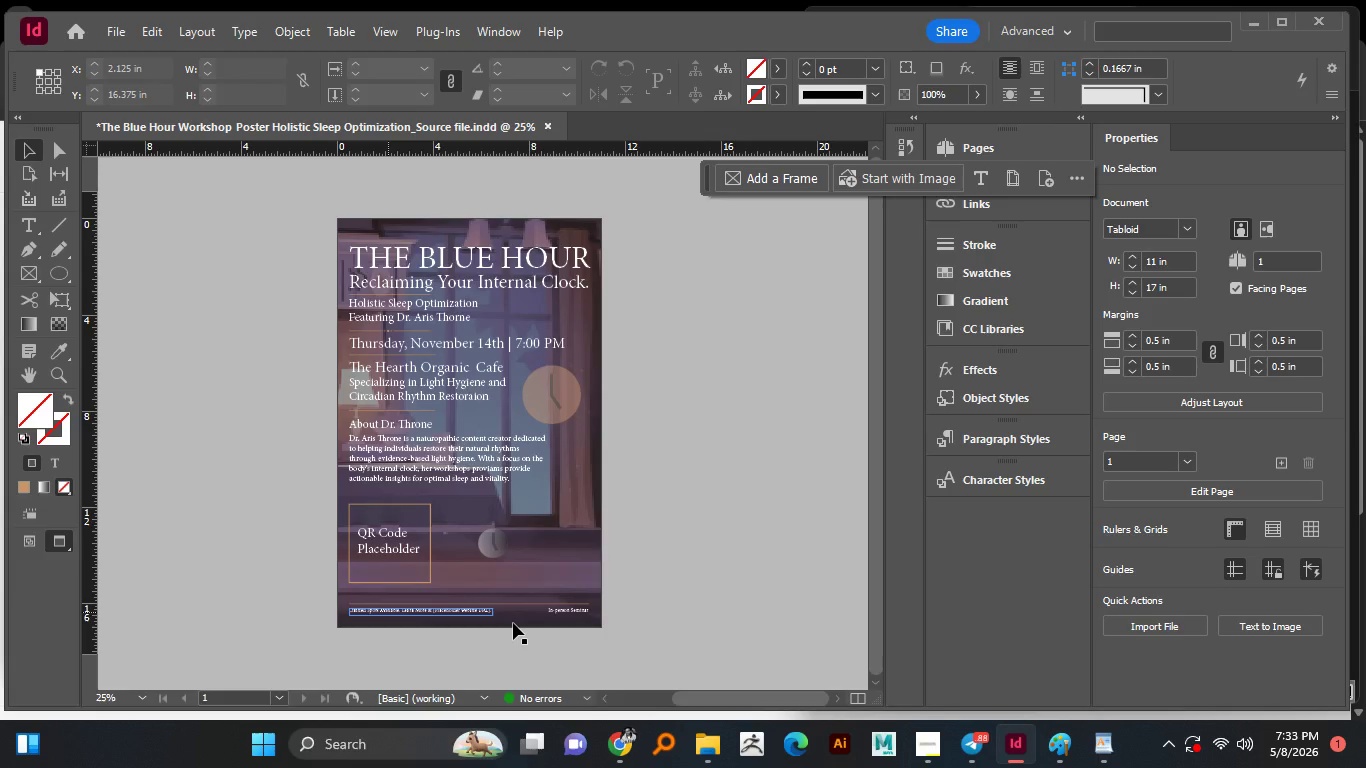 
key(Alt+AltLeft)
 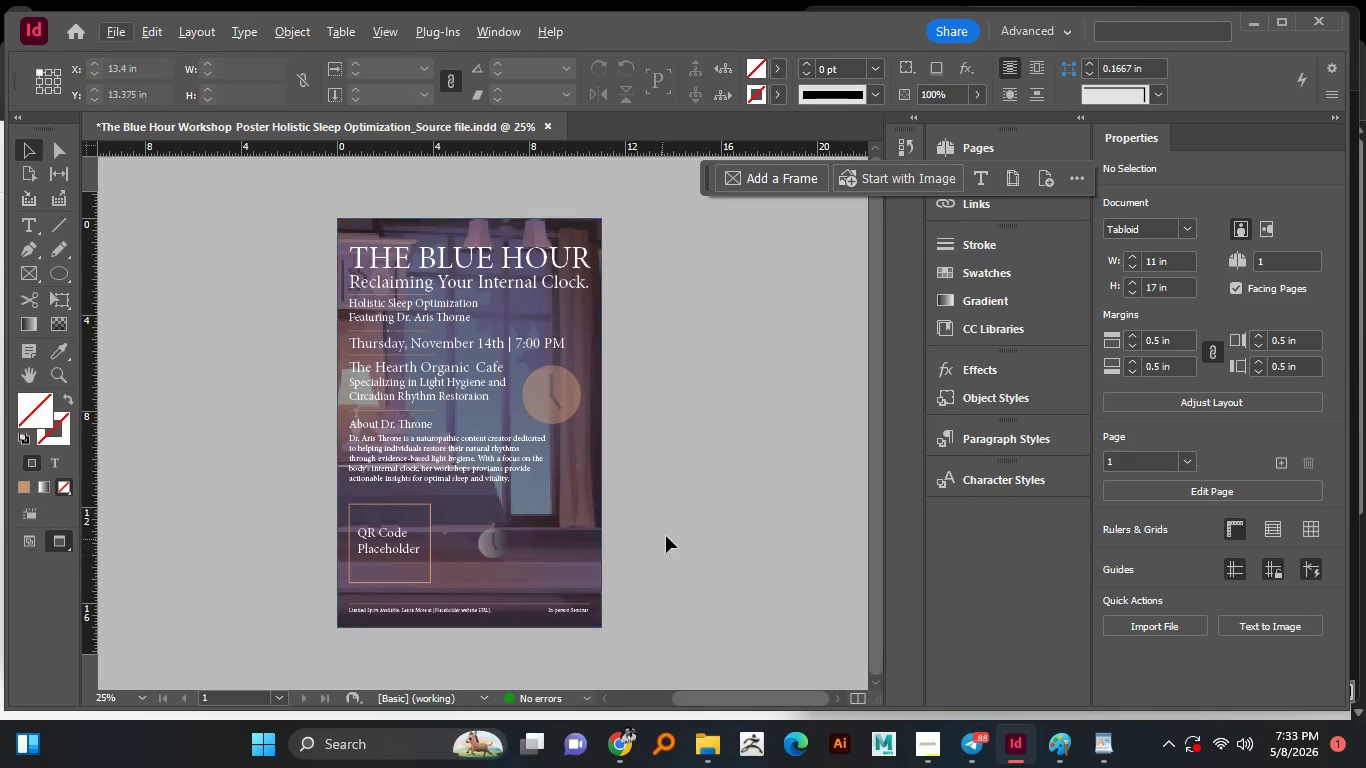 
left_click([666, 536])
 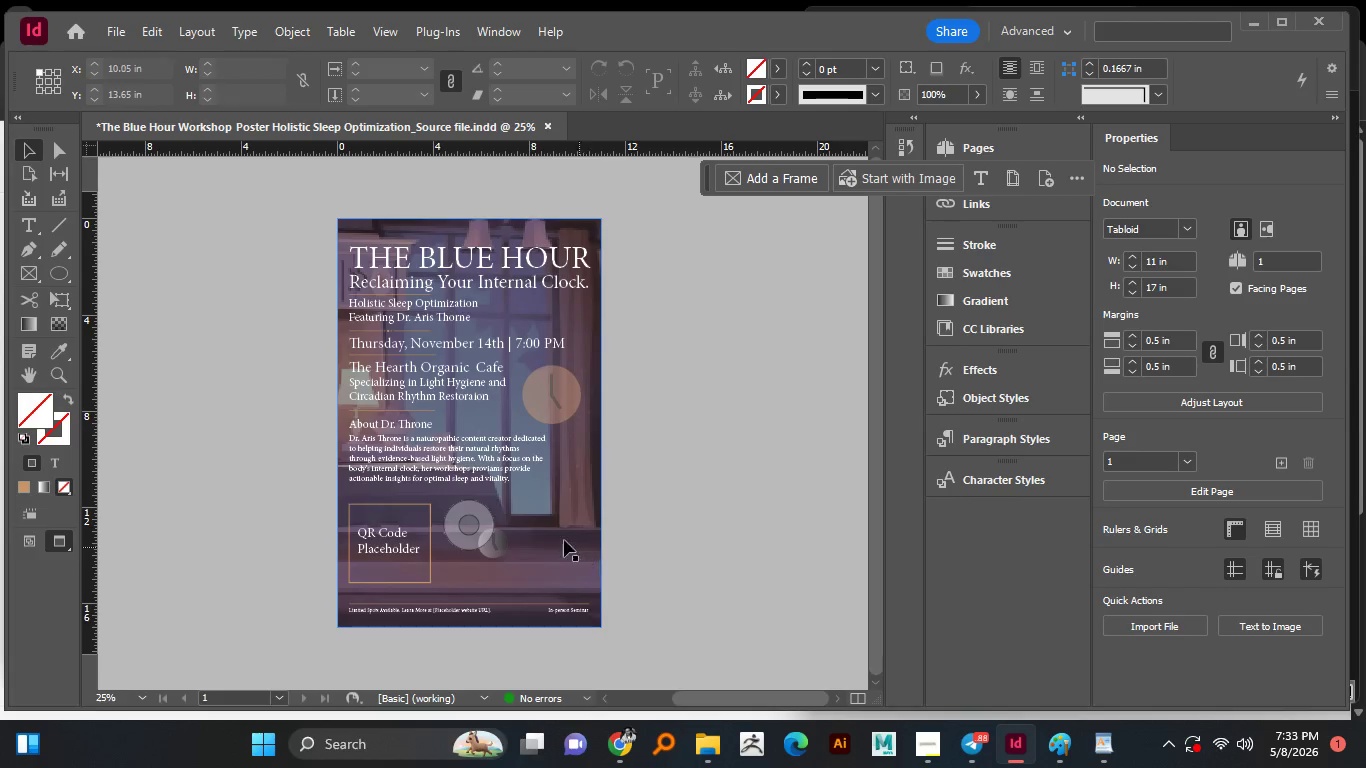 
hold_key(key=AltLeft, duration=1.52)
 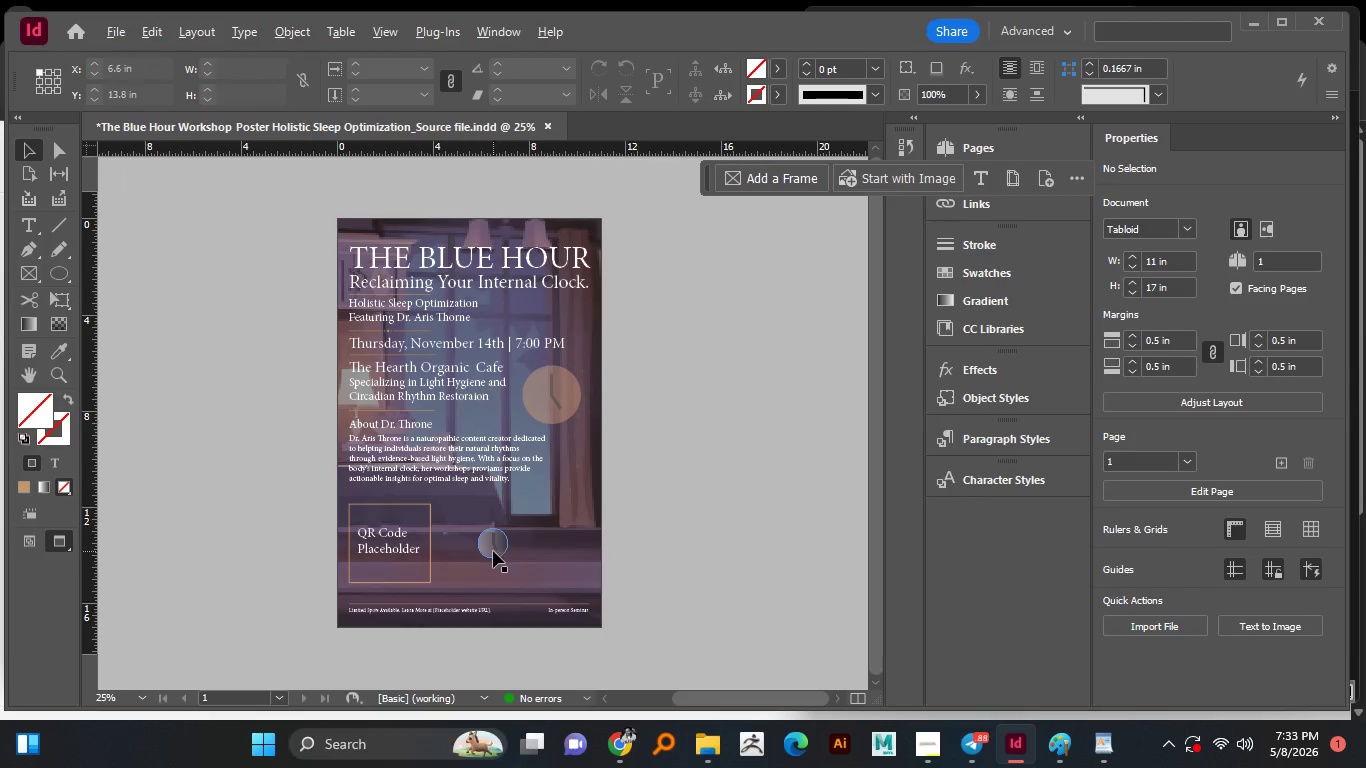 
hold_key(key=AltLeft, duration=1.26)
 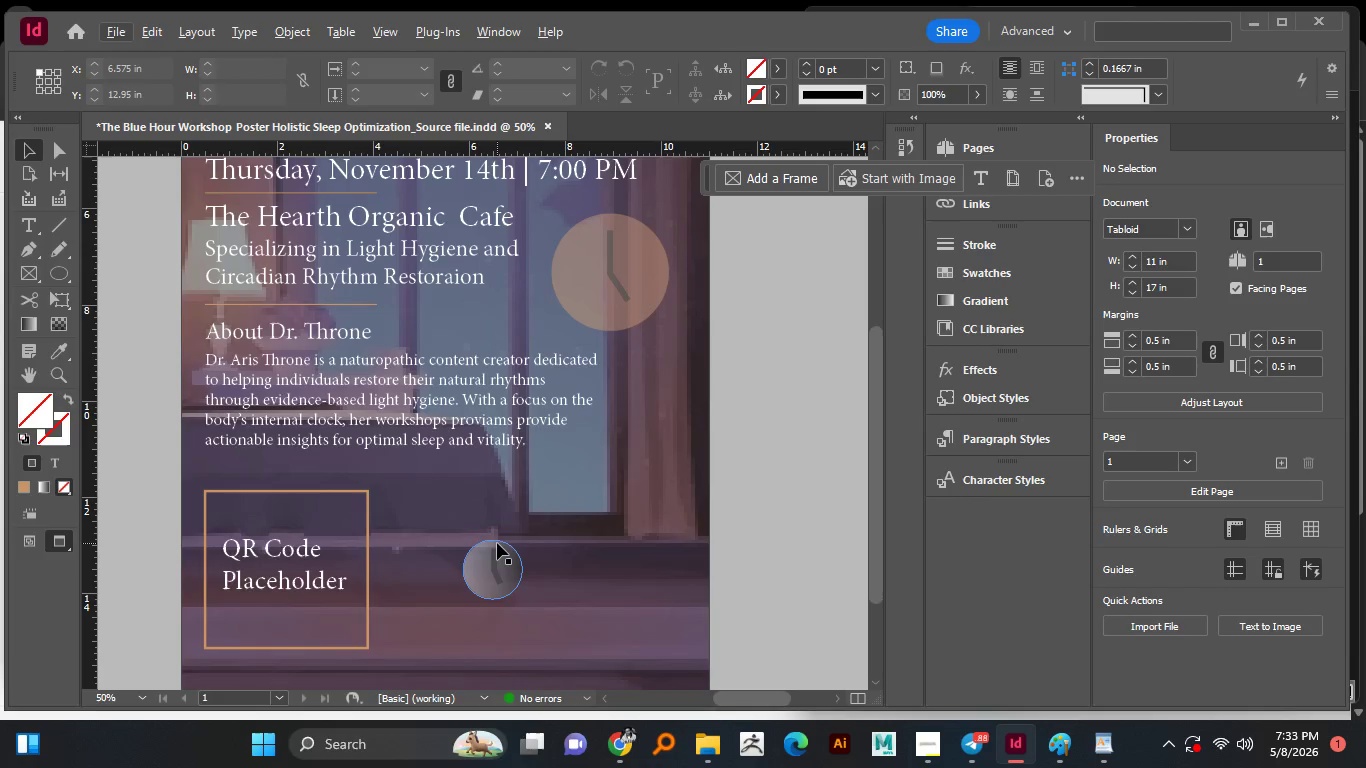 
scroll: coordinate [547, 527], scroll_direction: up, amount: 1.0
 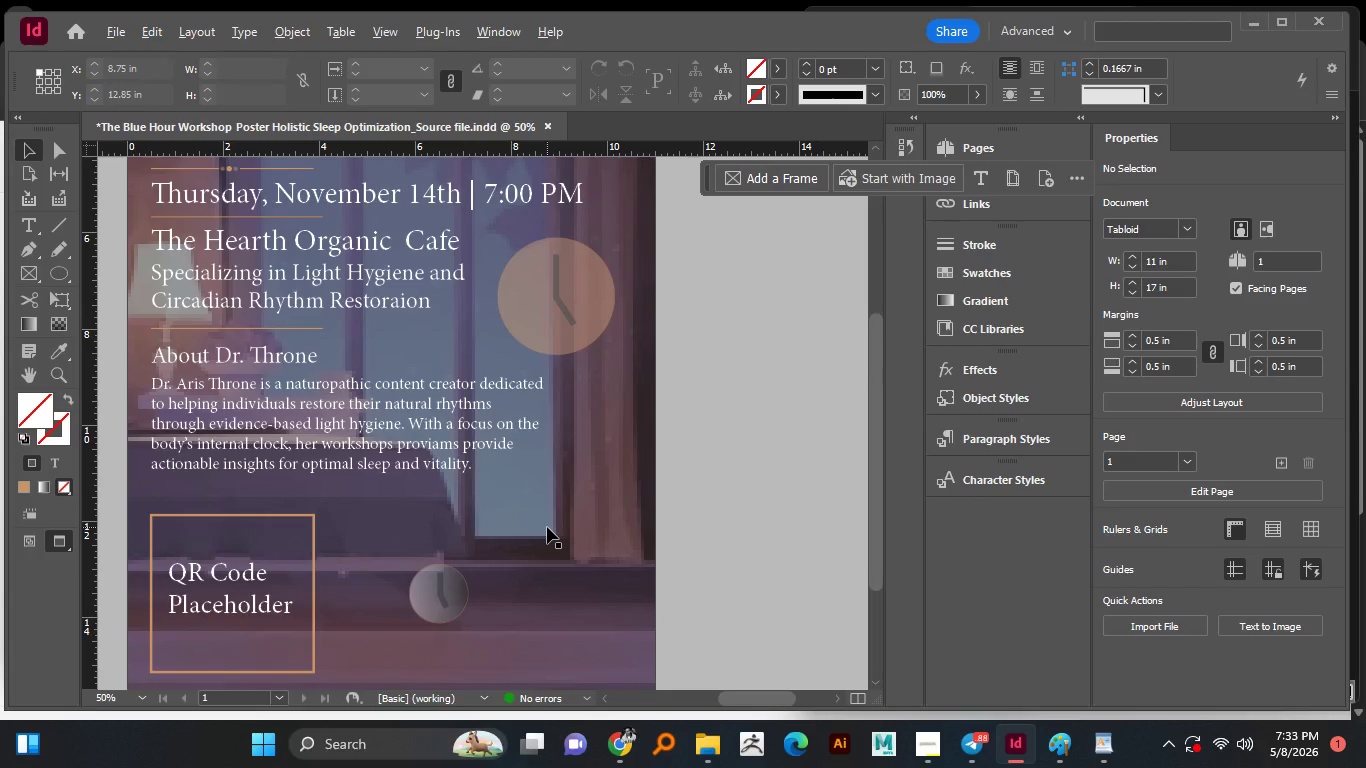 
scroll: coordinate [547, 527], scroll_direction: down, amount: 1.0
 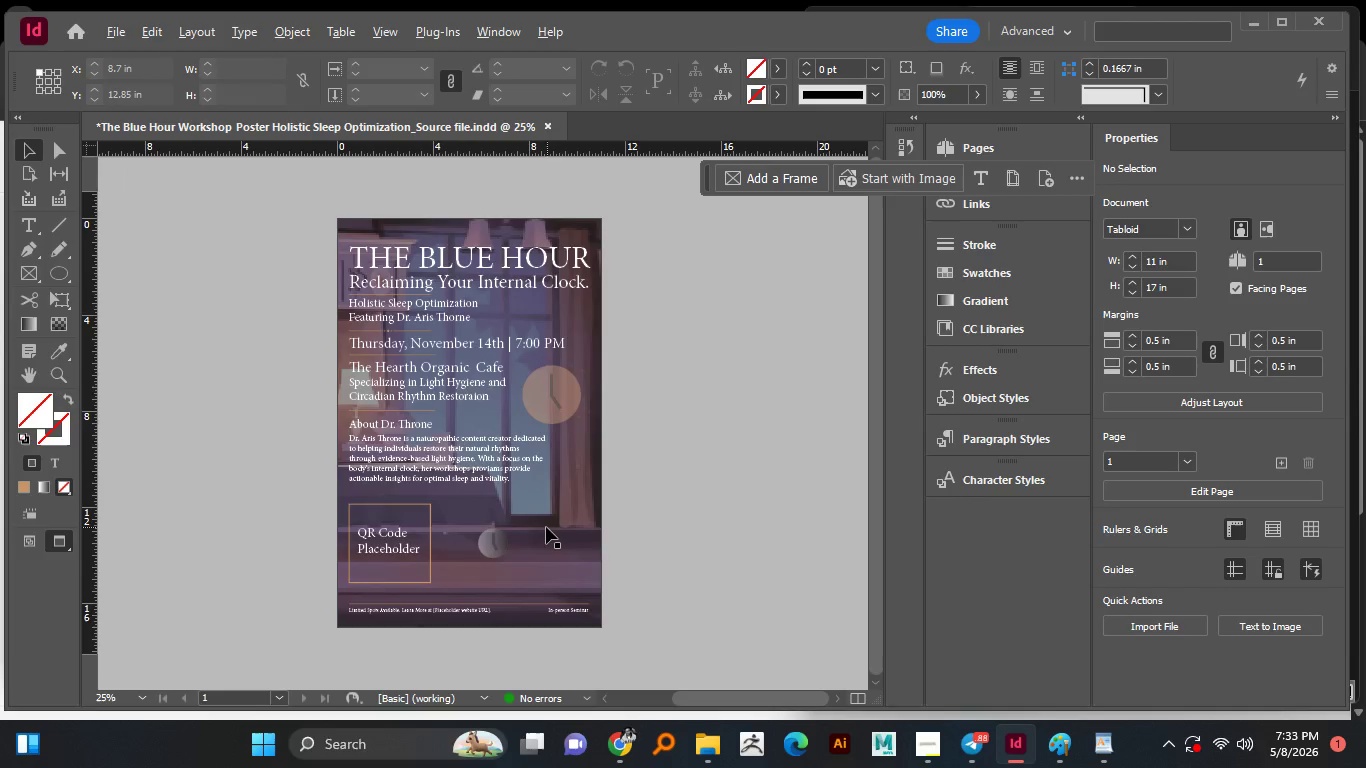 
left_click([497, 543])
 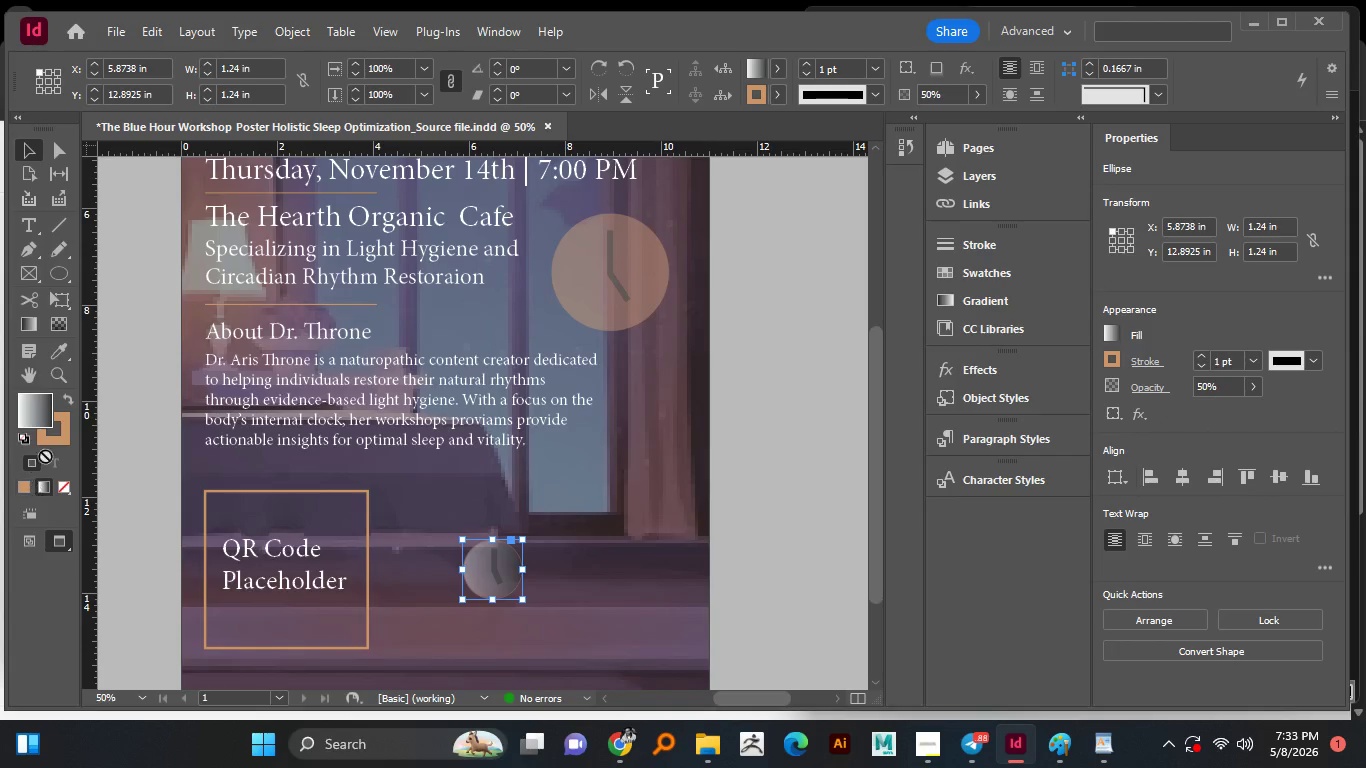 
scroll: coordinate [493, 551], scroll_direction: up, amount: 1.0
 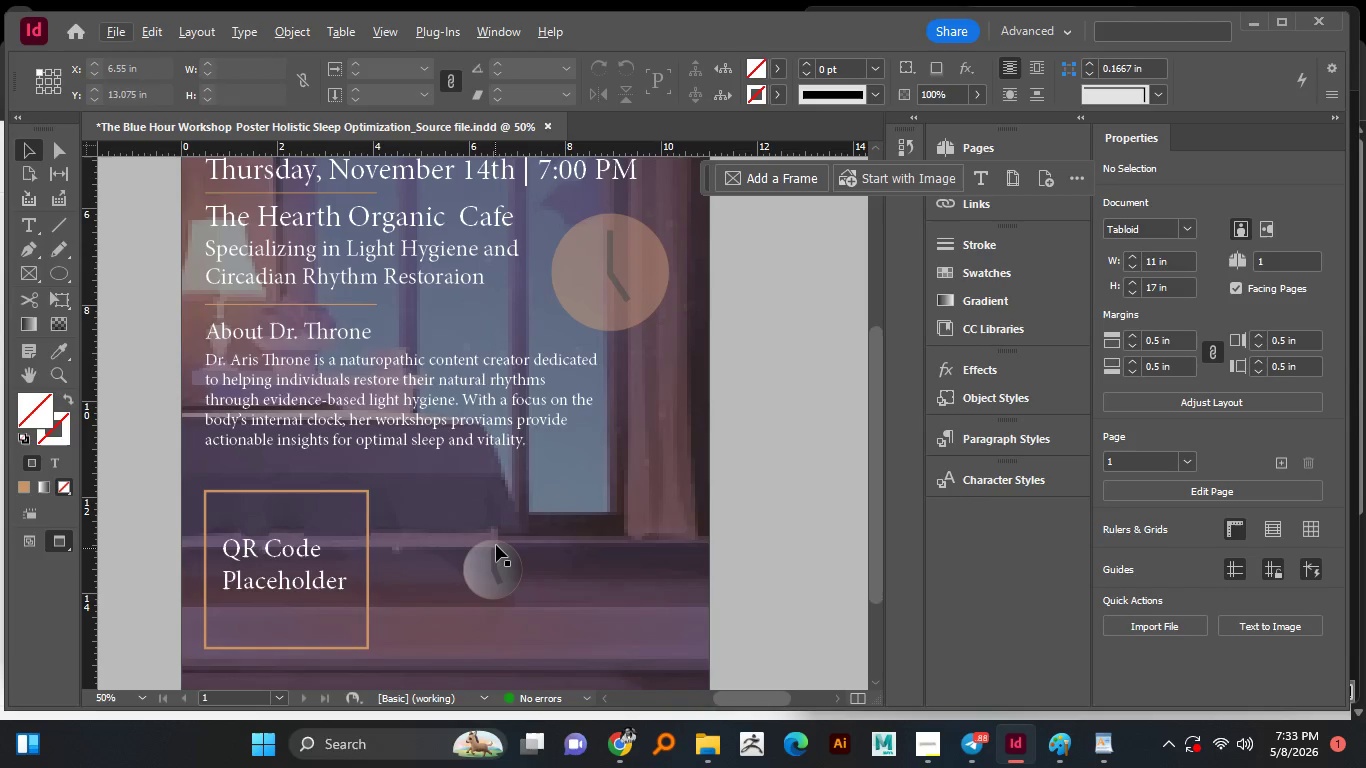 
left_click([54, 444])
 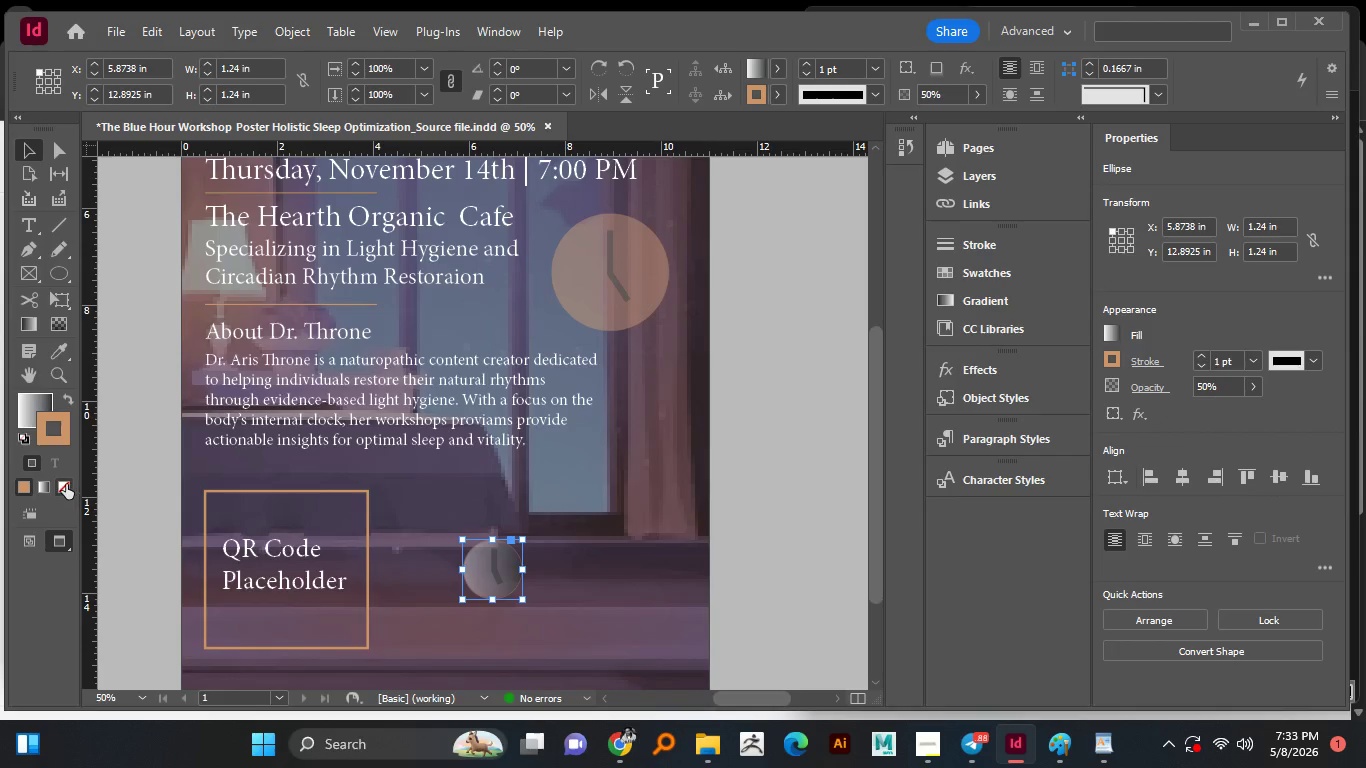 
left_click([64, 484])
 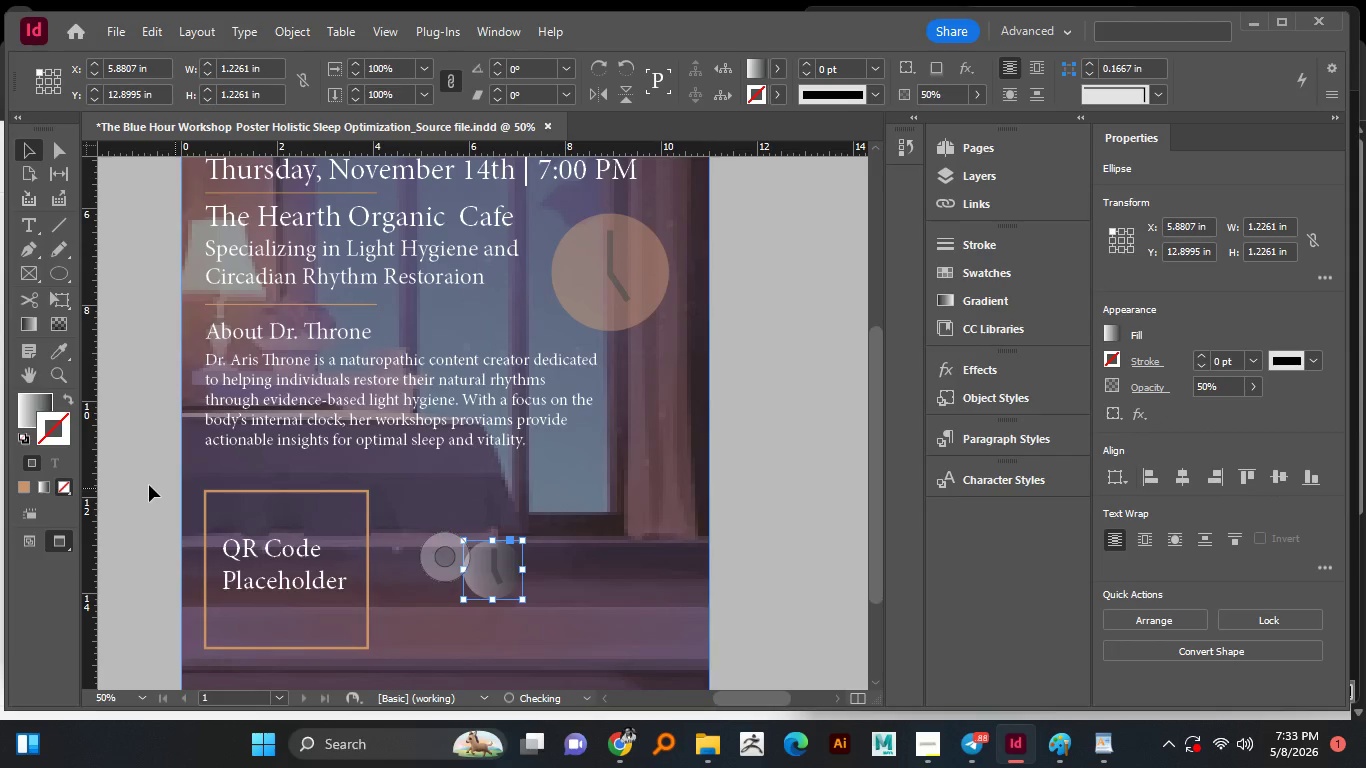 
left_click([142, 485])
 